 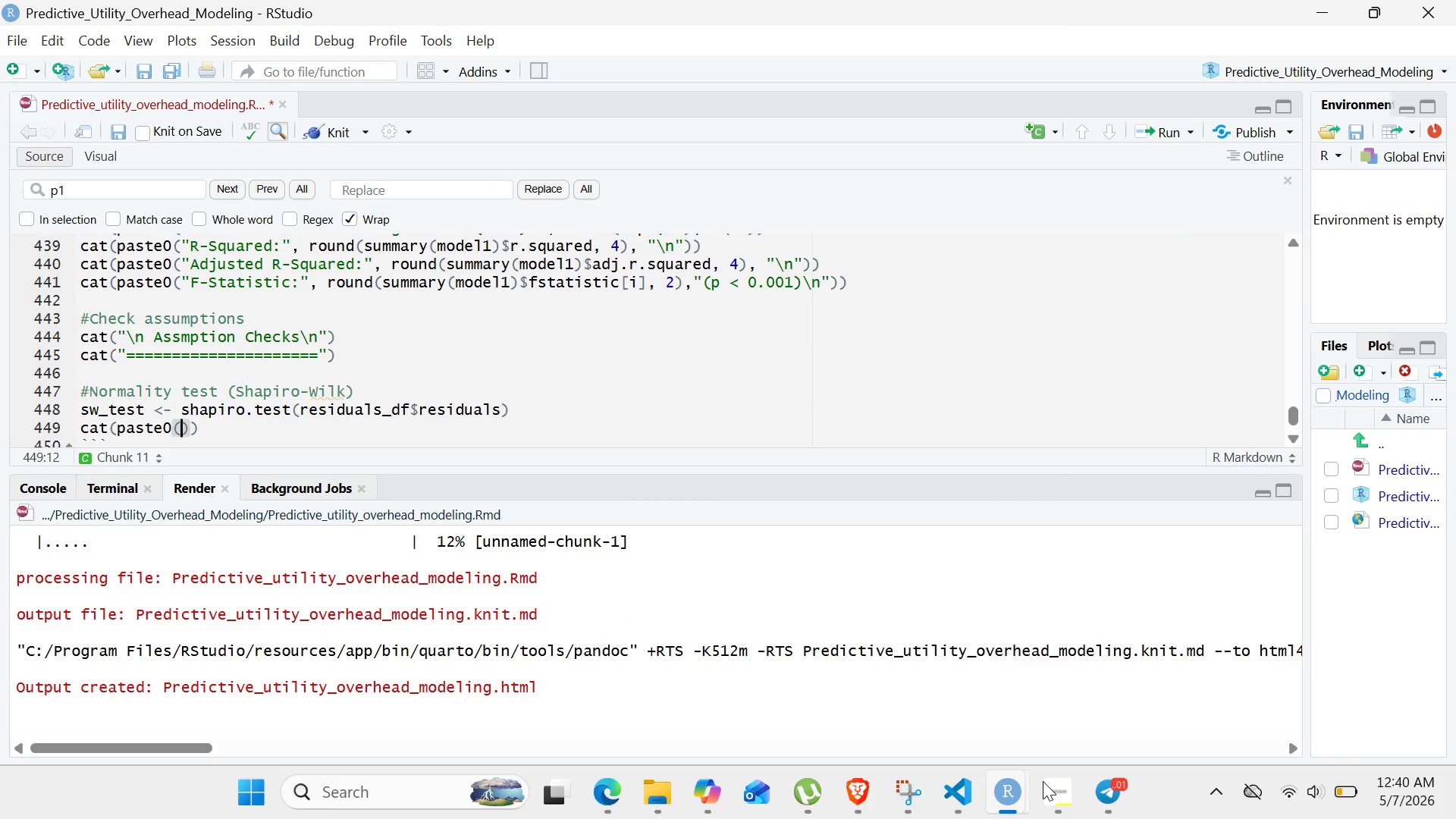 
key(Shift+Quote)
 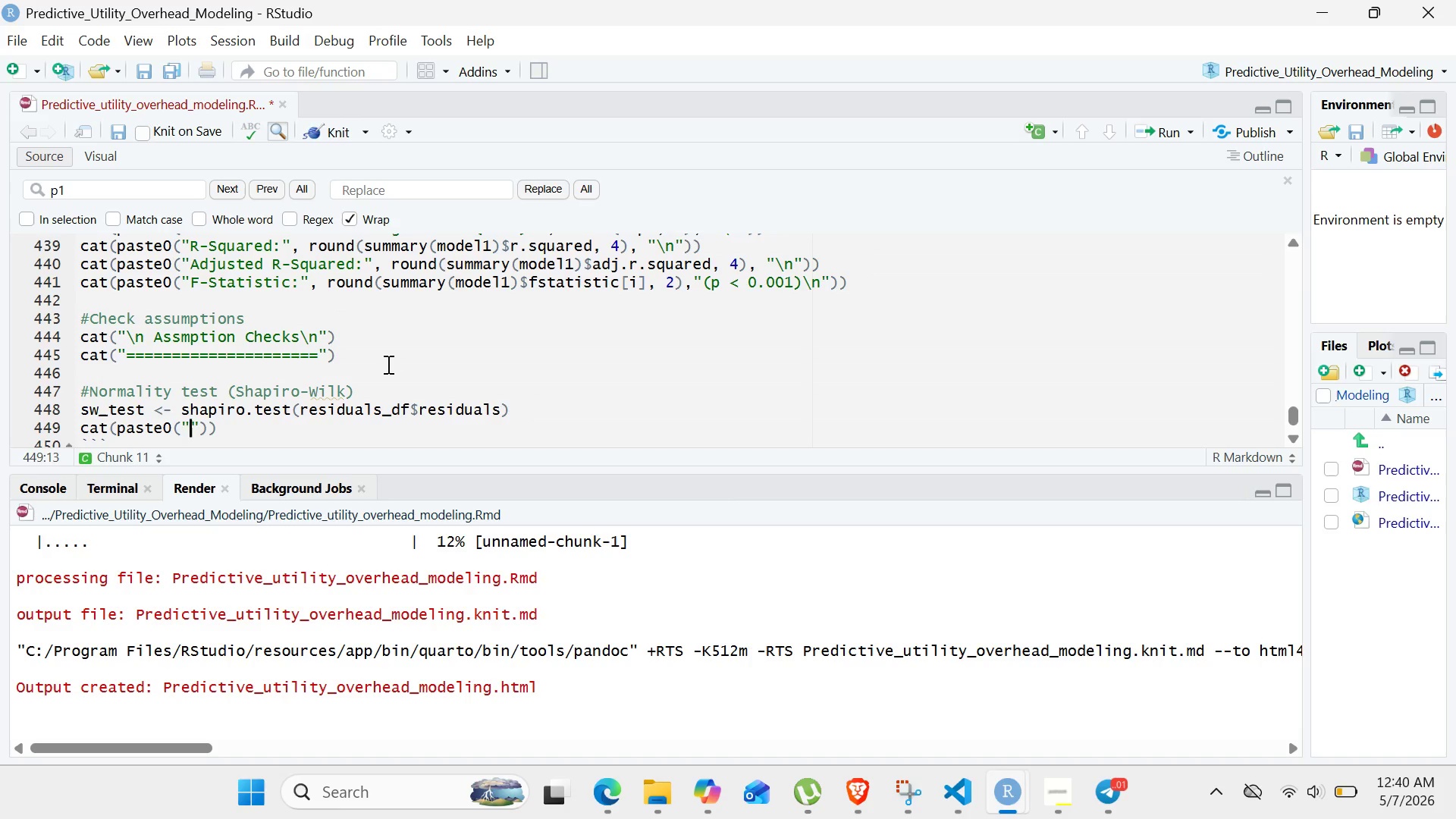 
wait(16.56)
 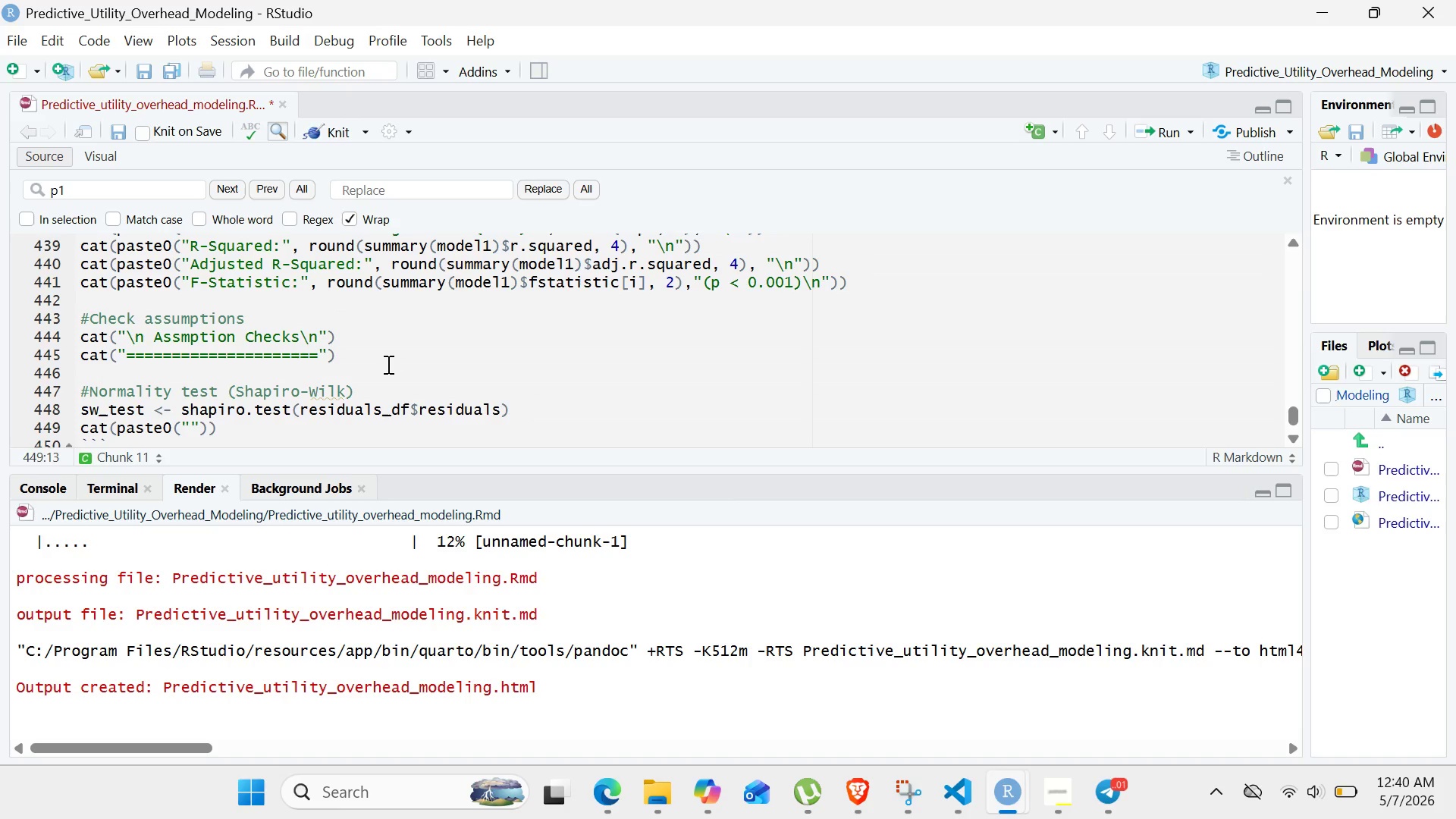 
type(Sha)
 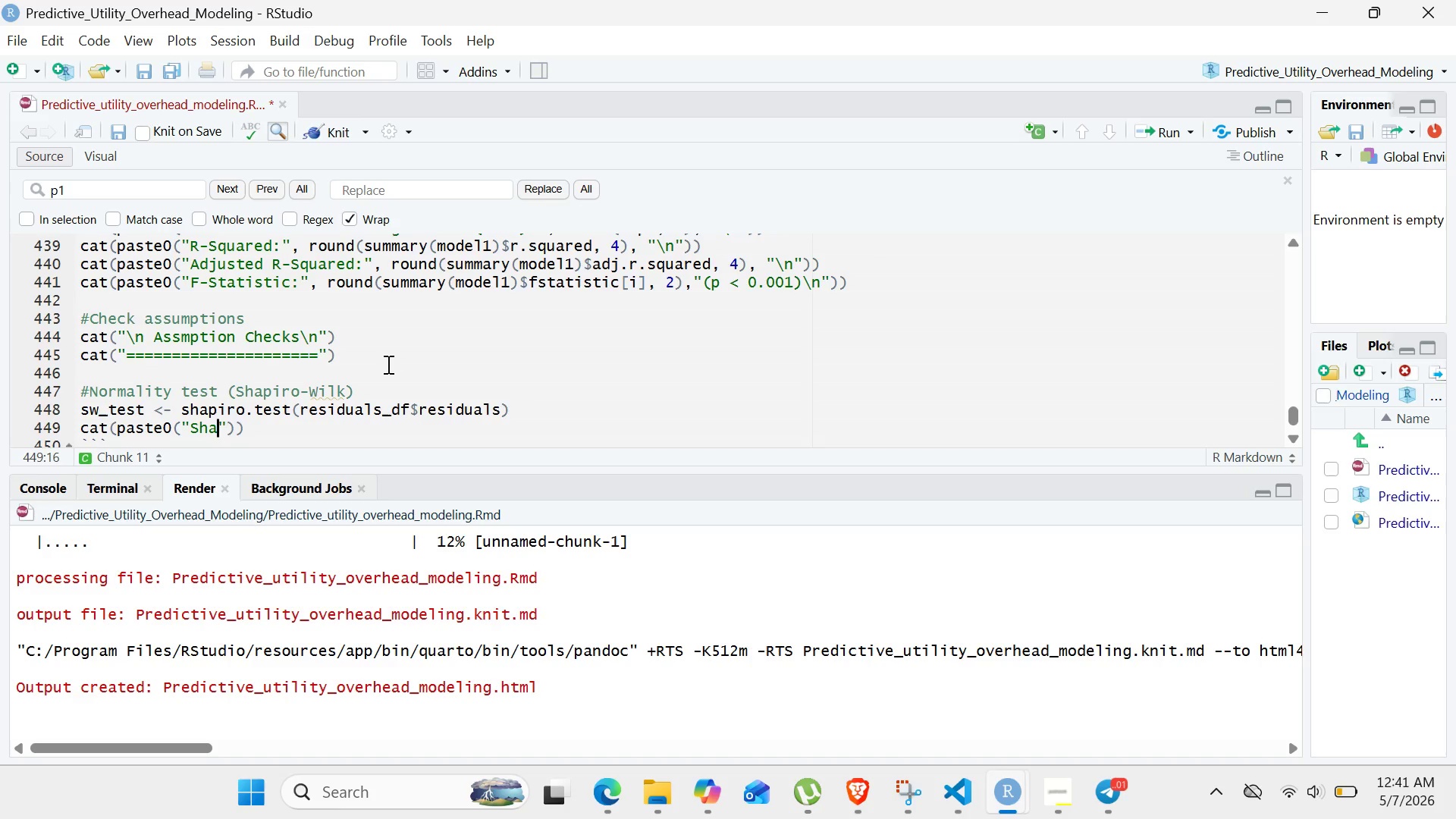 
wait(5.41)
 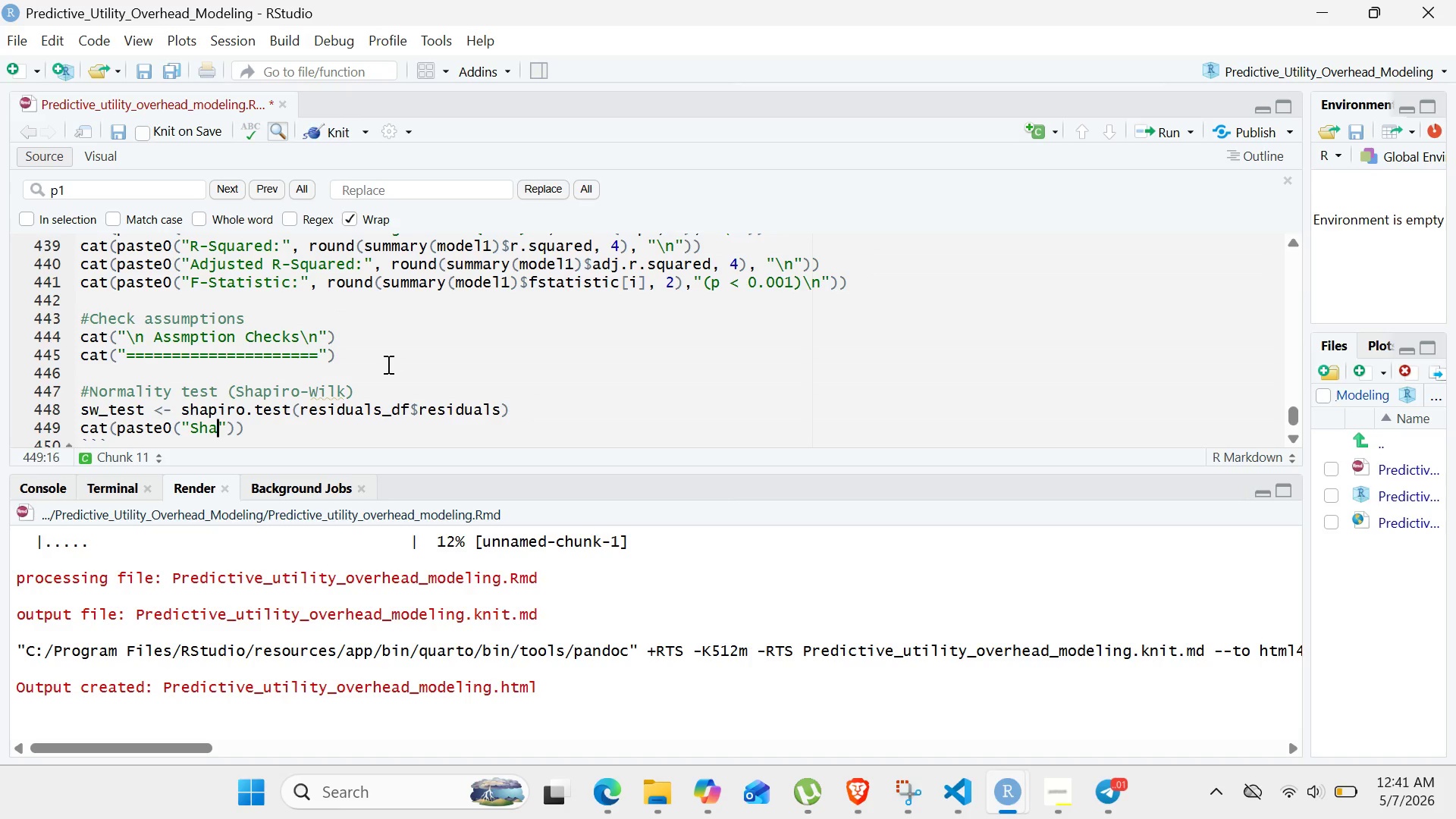 
type(piro-)
 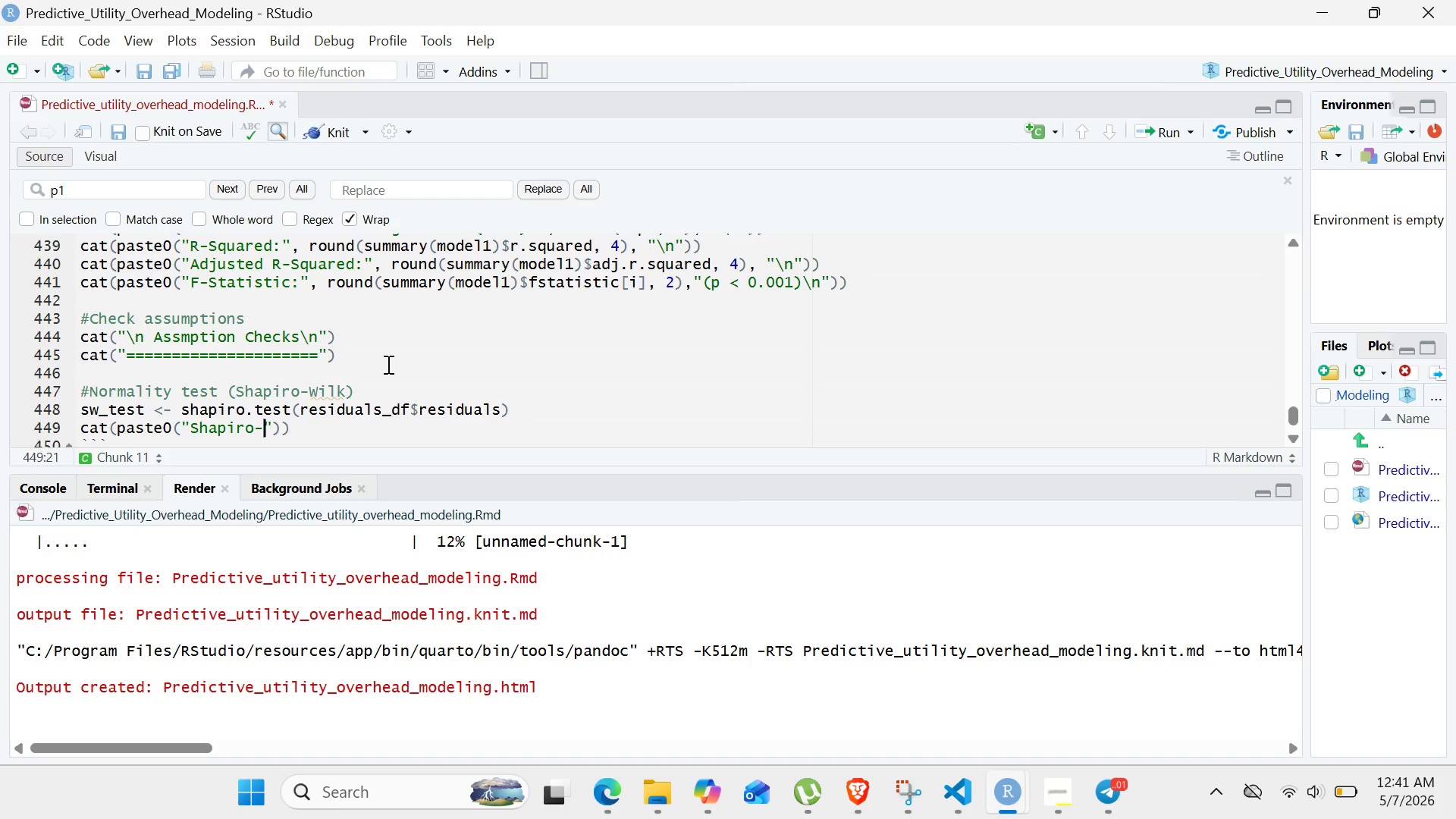 
wait(13.0)
 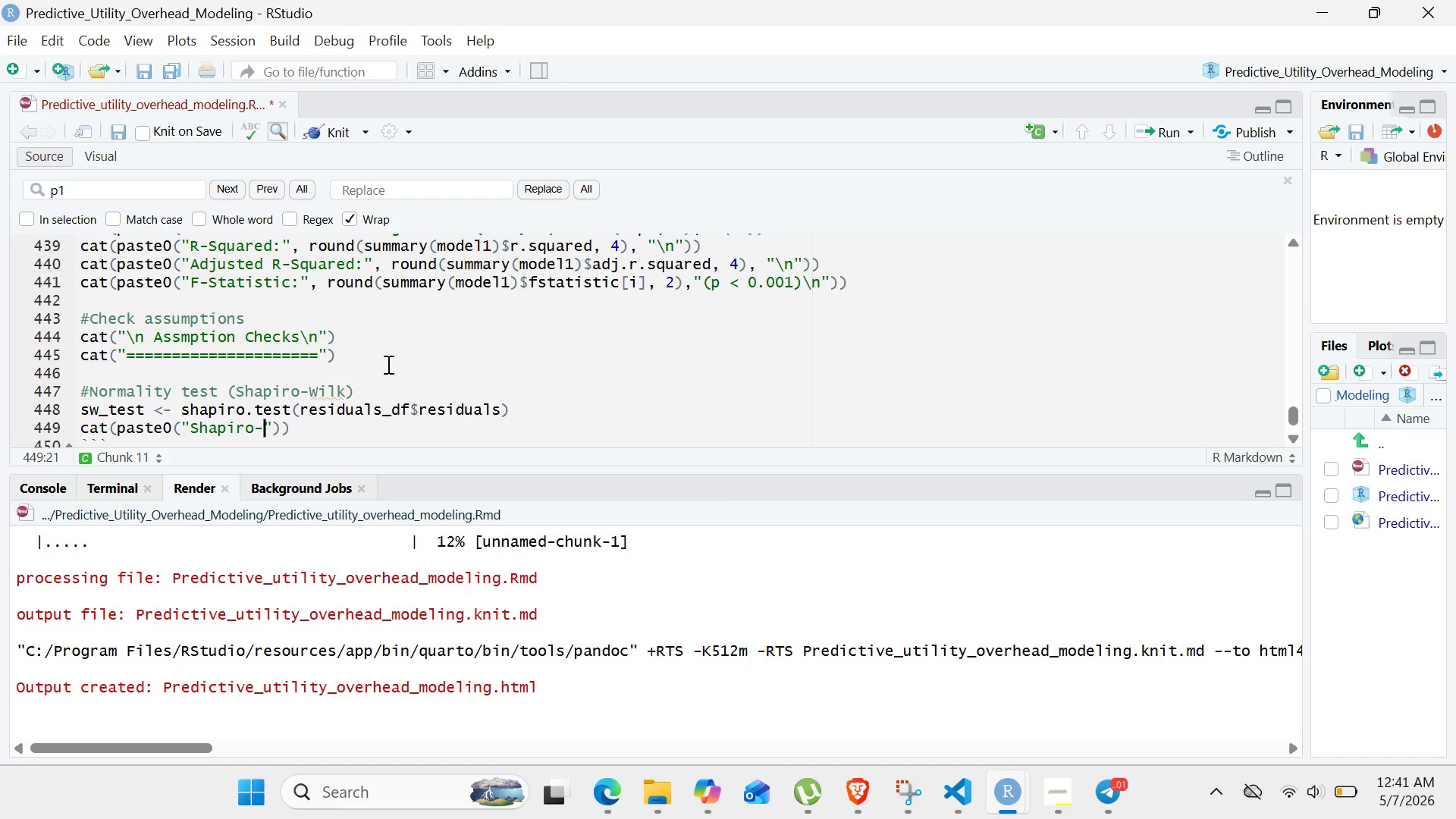 
type(WILK Normality)
 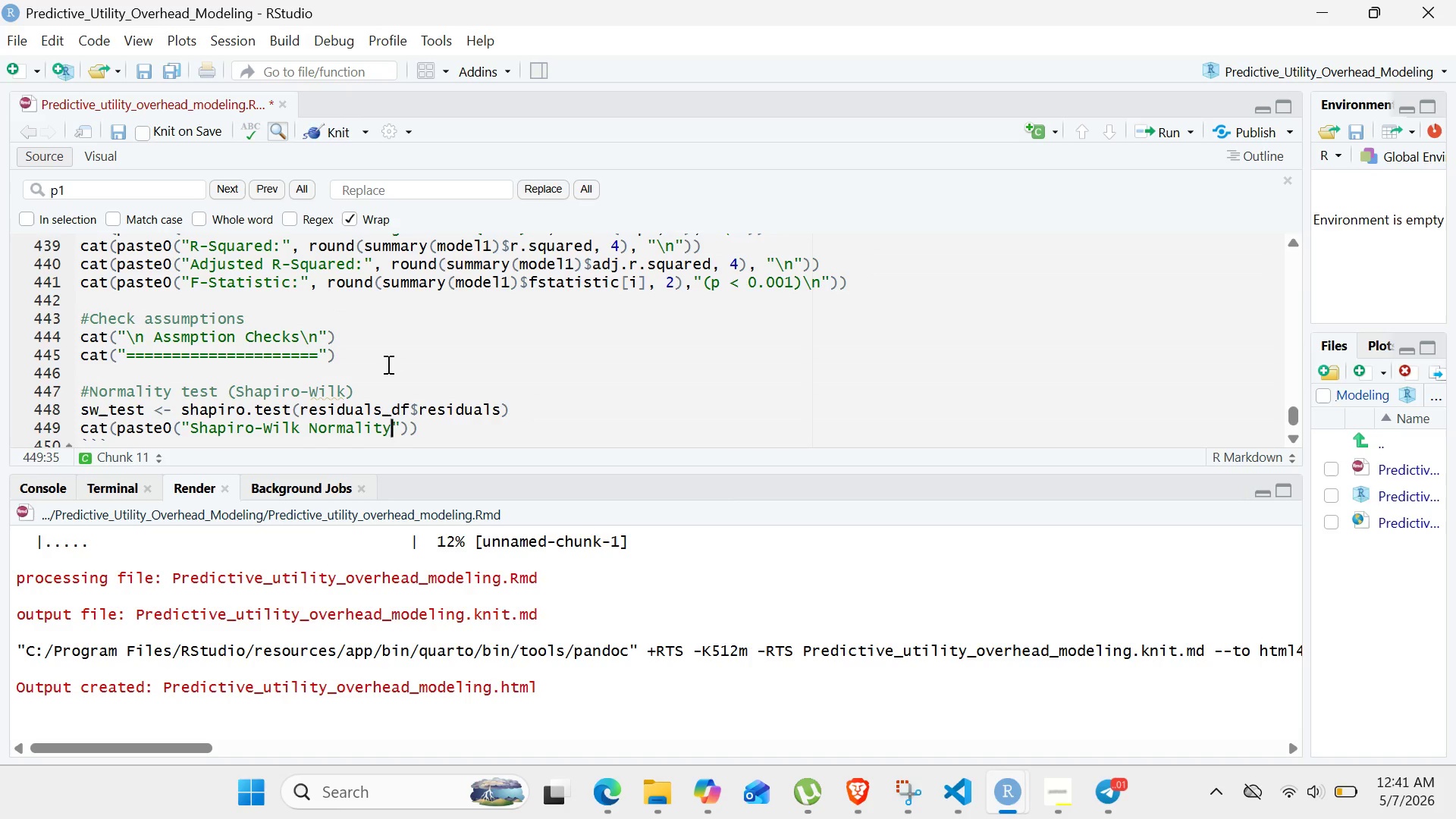 
wait(9.41)
 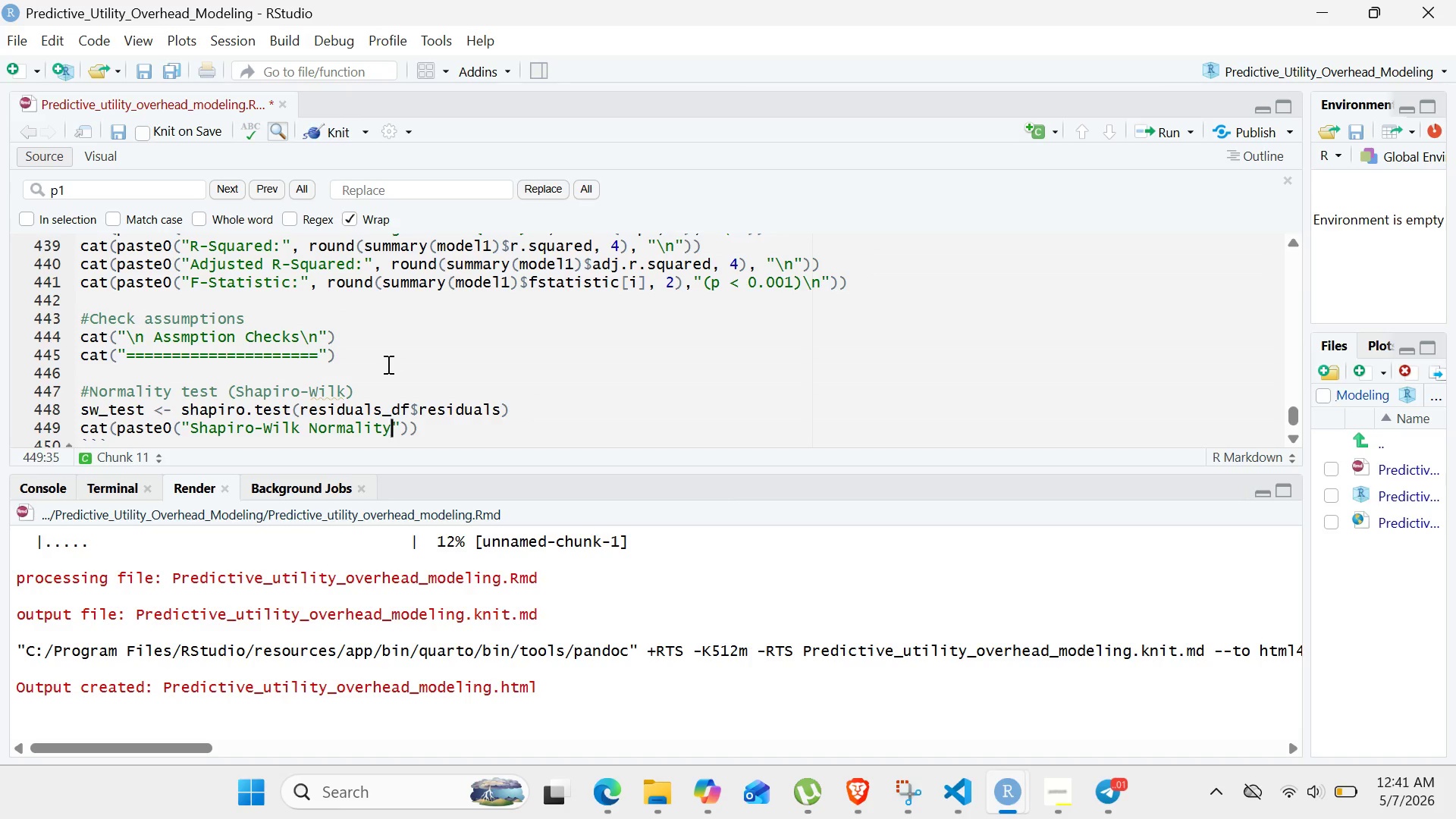 
type( Test: W +)
 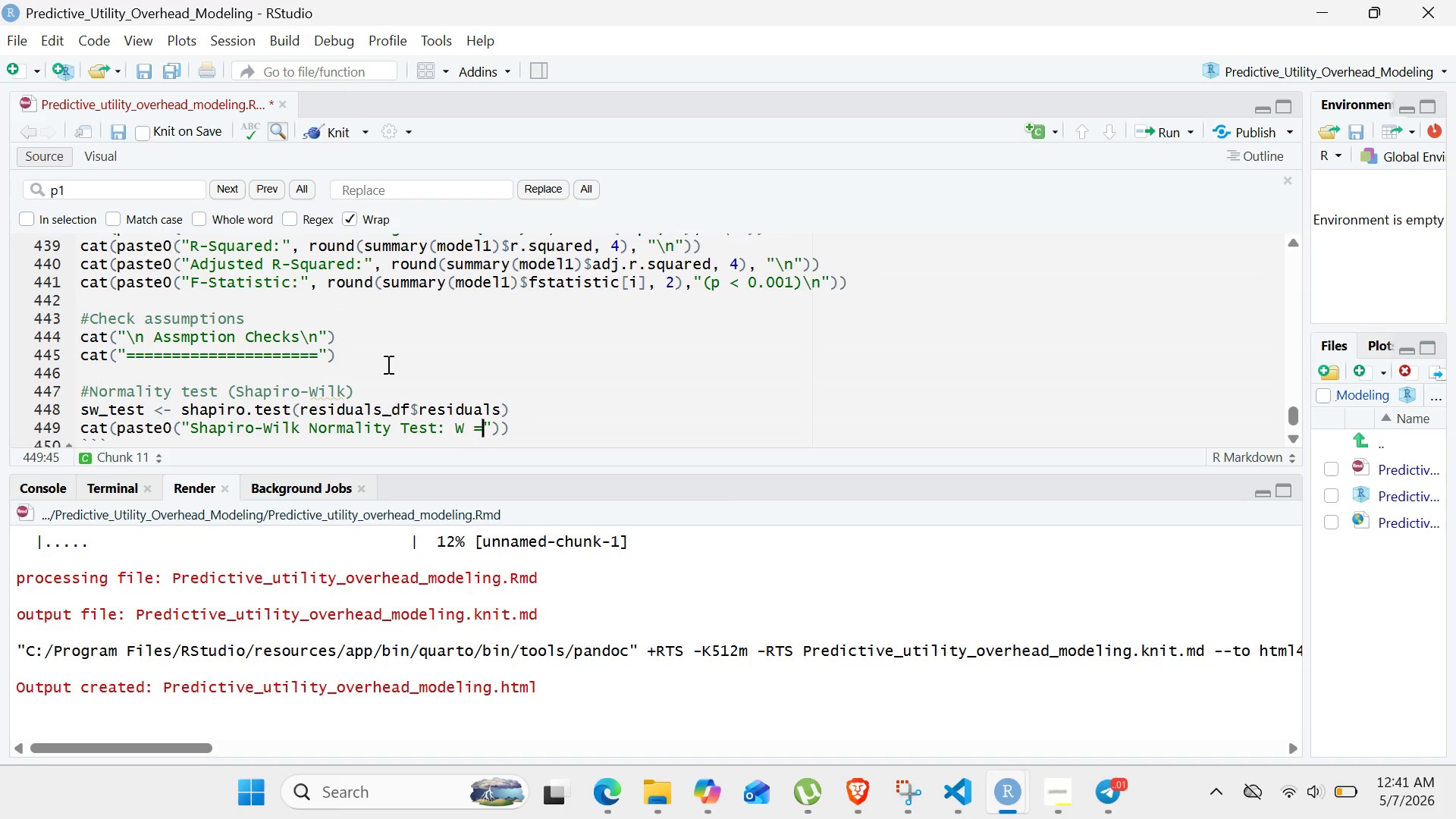 
key(ArrowRight)
 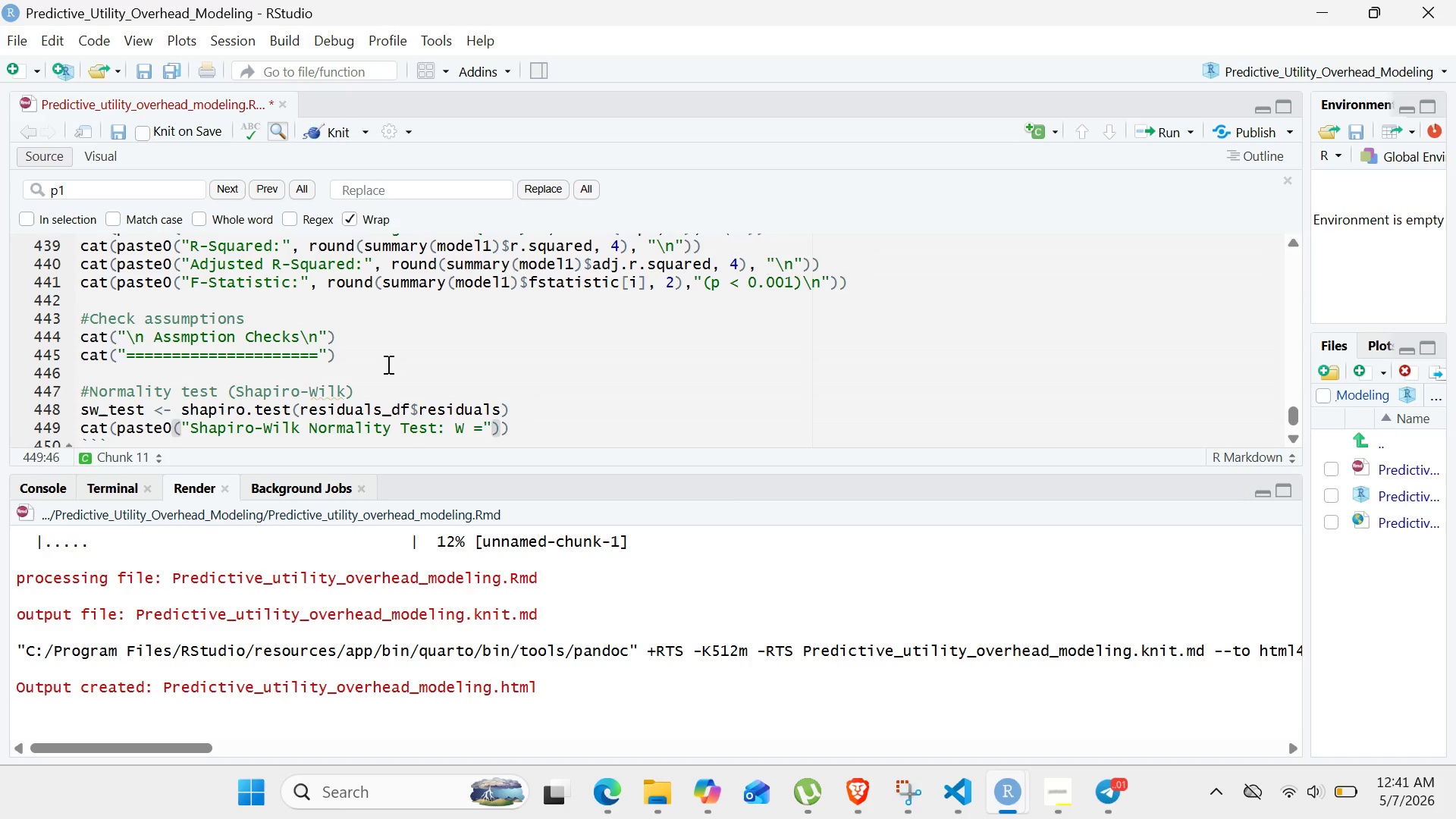 
key(ArrowLeft)
 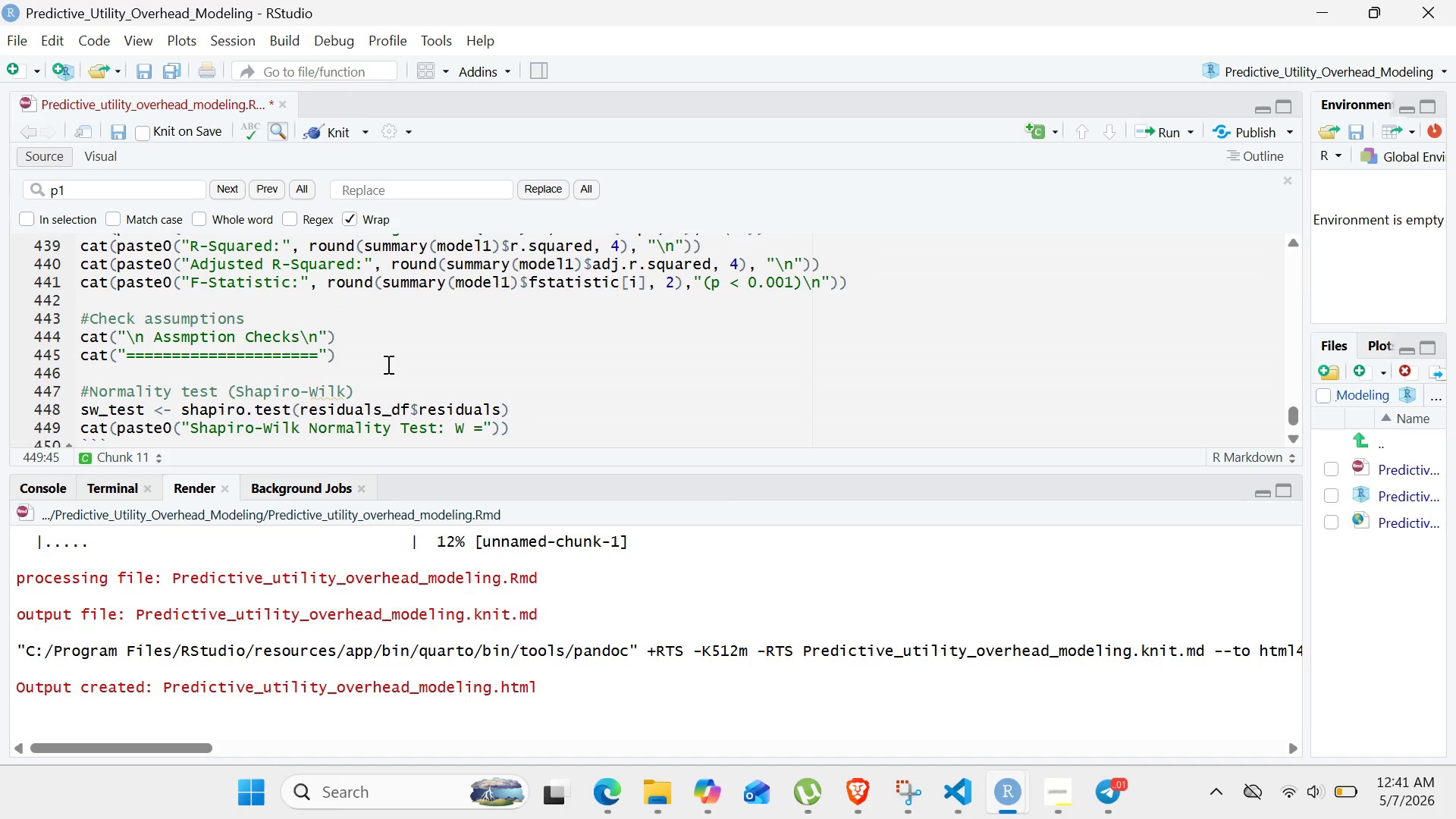 
key(Space)
 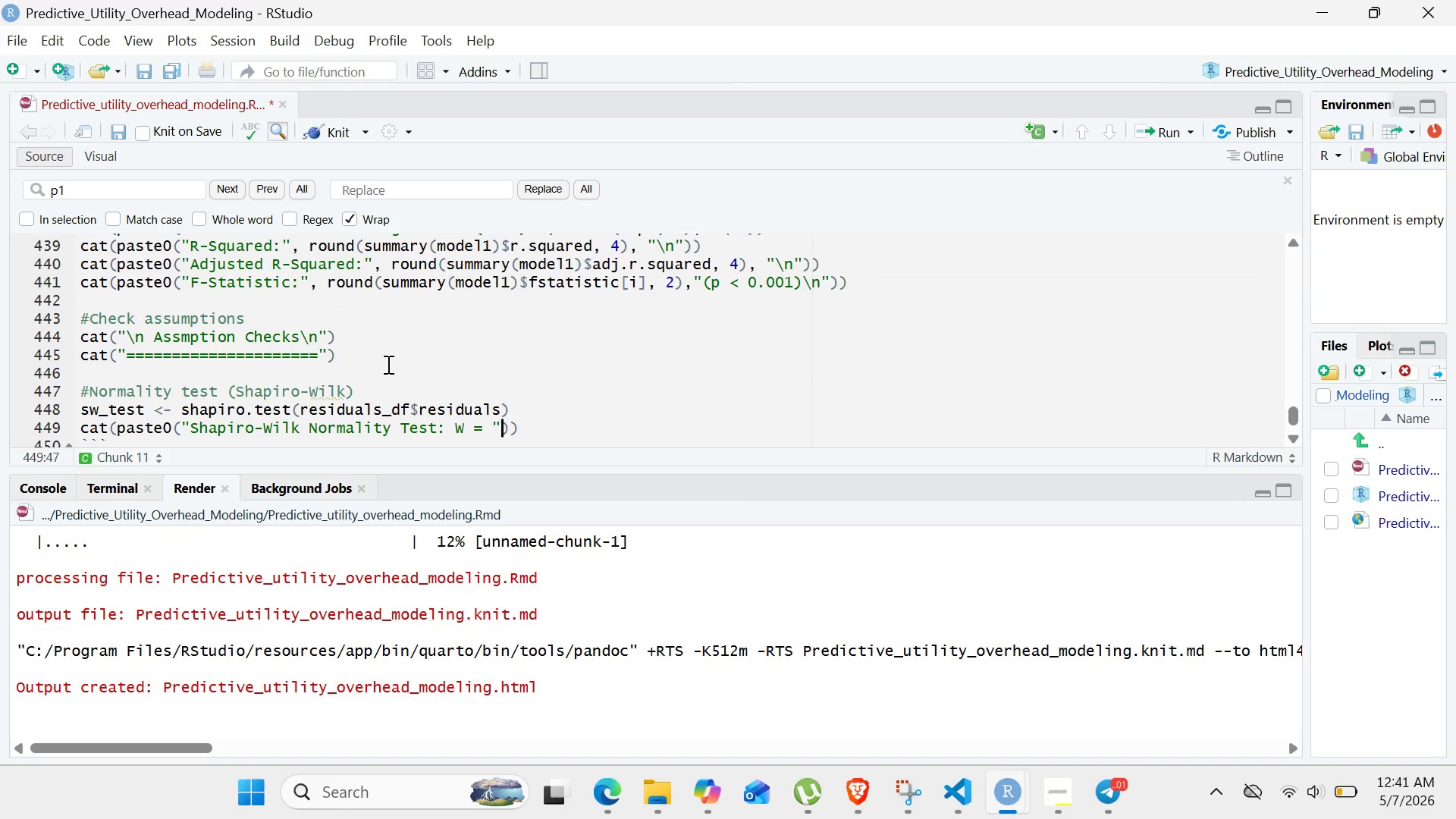 
key(ArrowRight)
 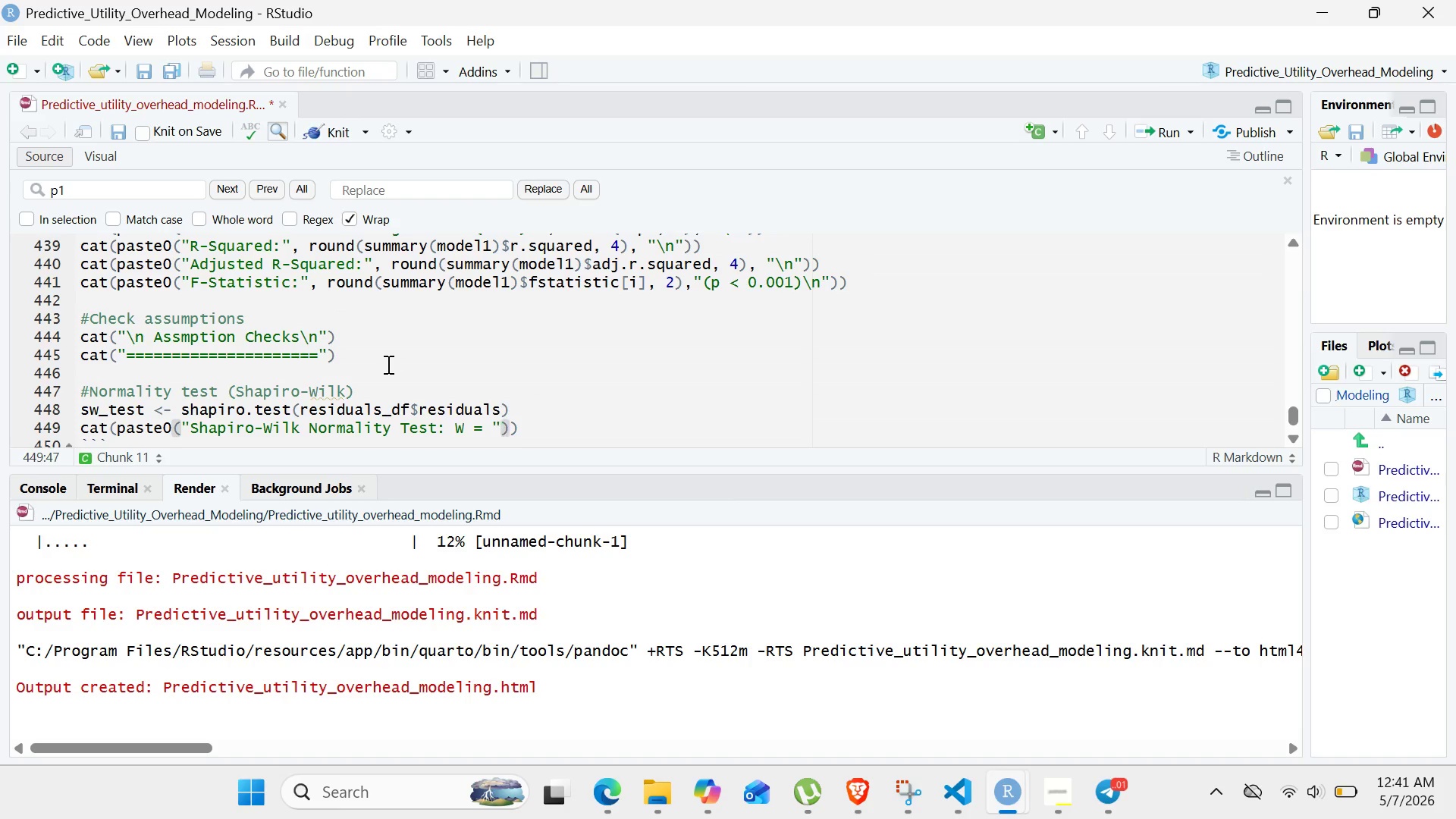 
type(, round)
 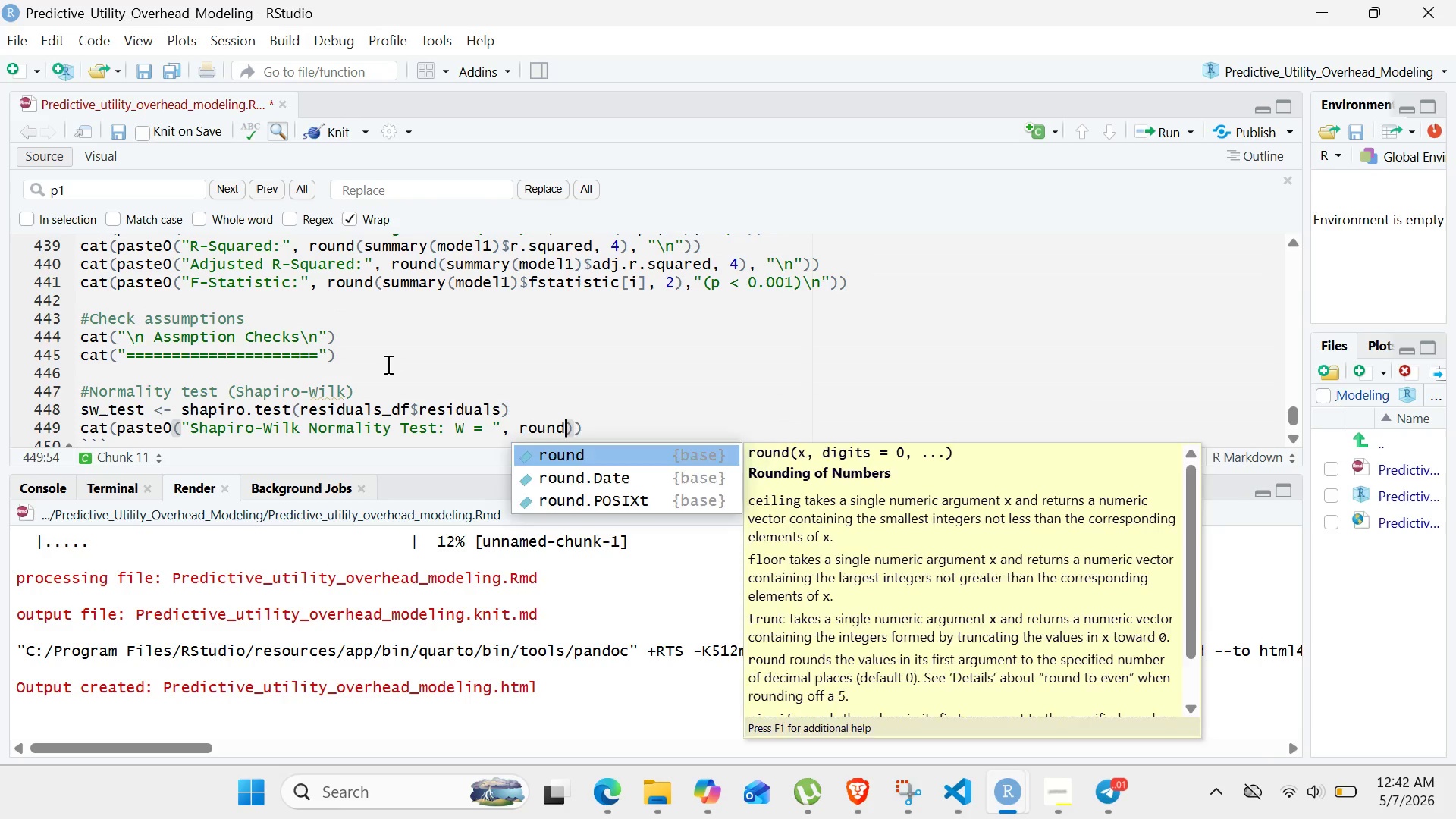 
key(Enter)
 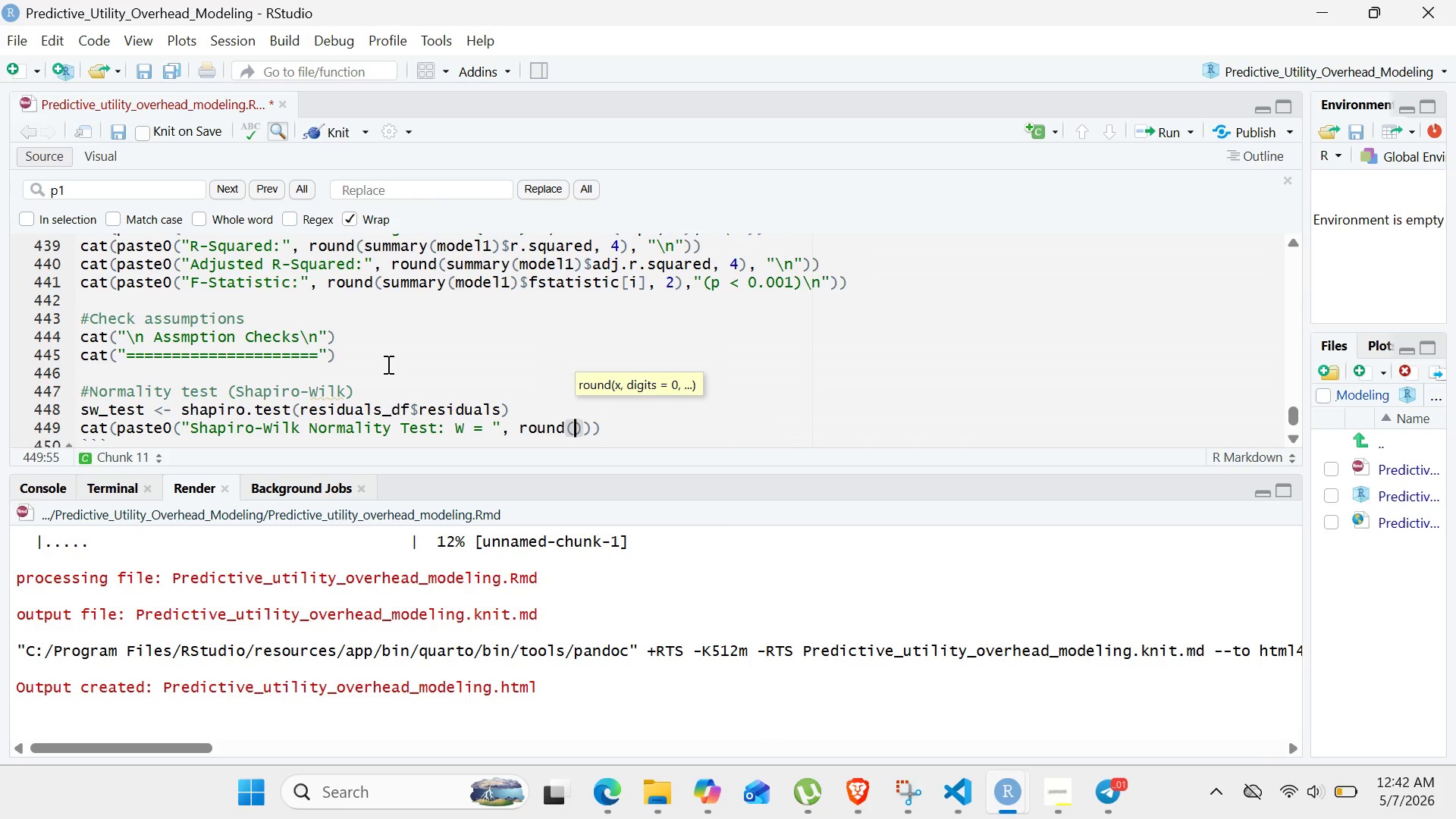 
type(sw)
 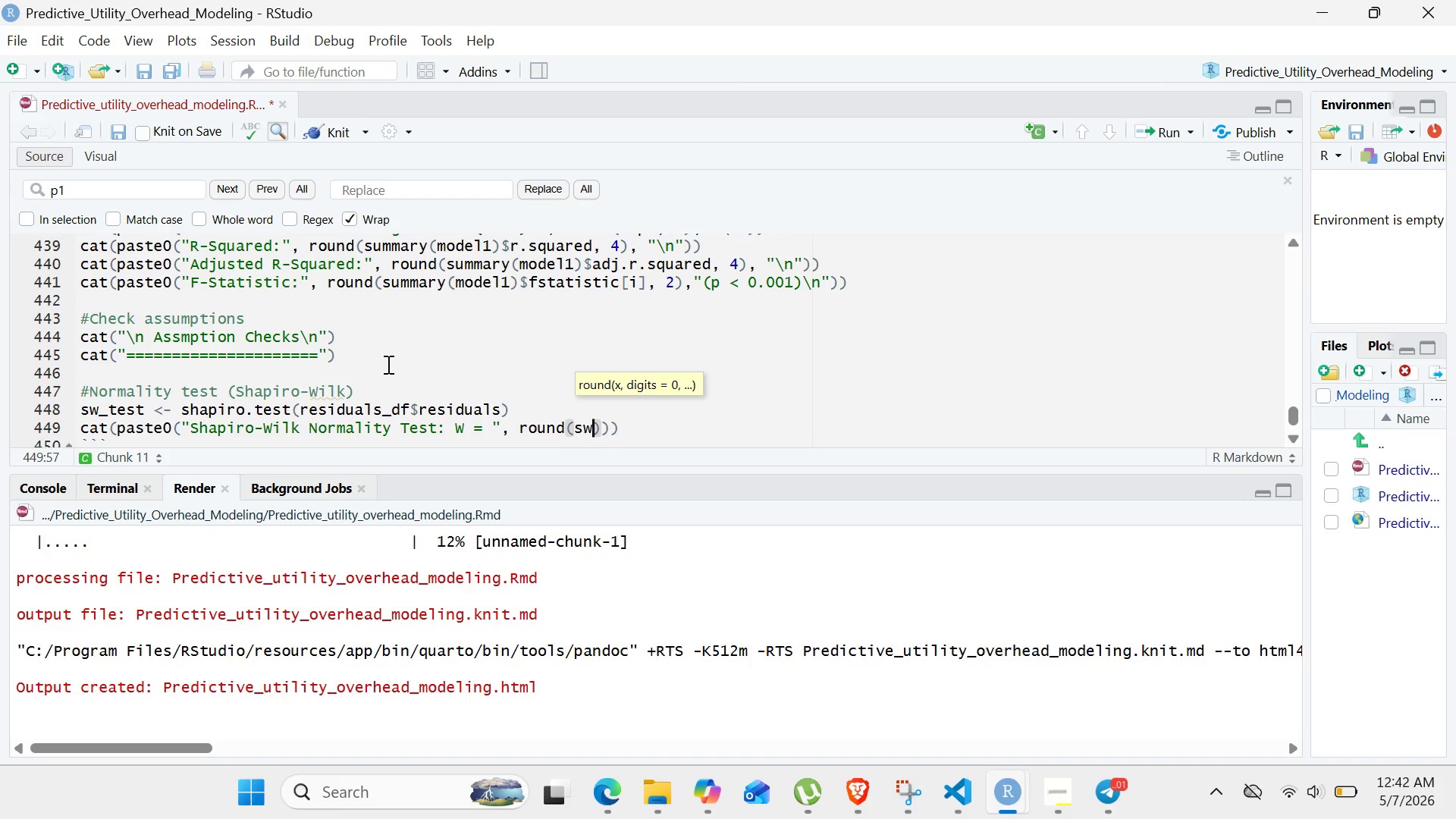 
wait(5.77)
 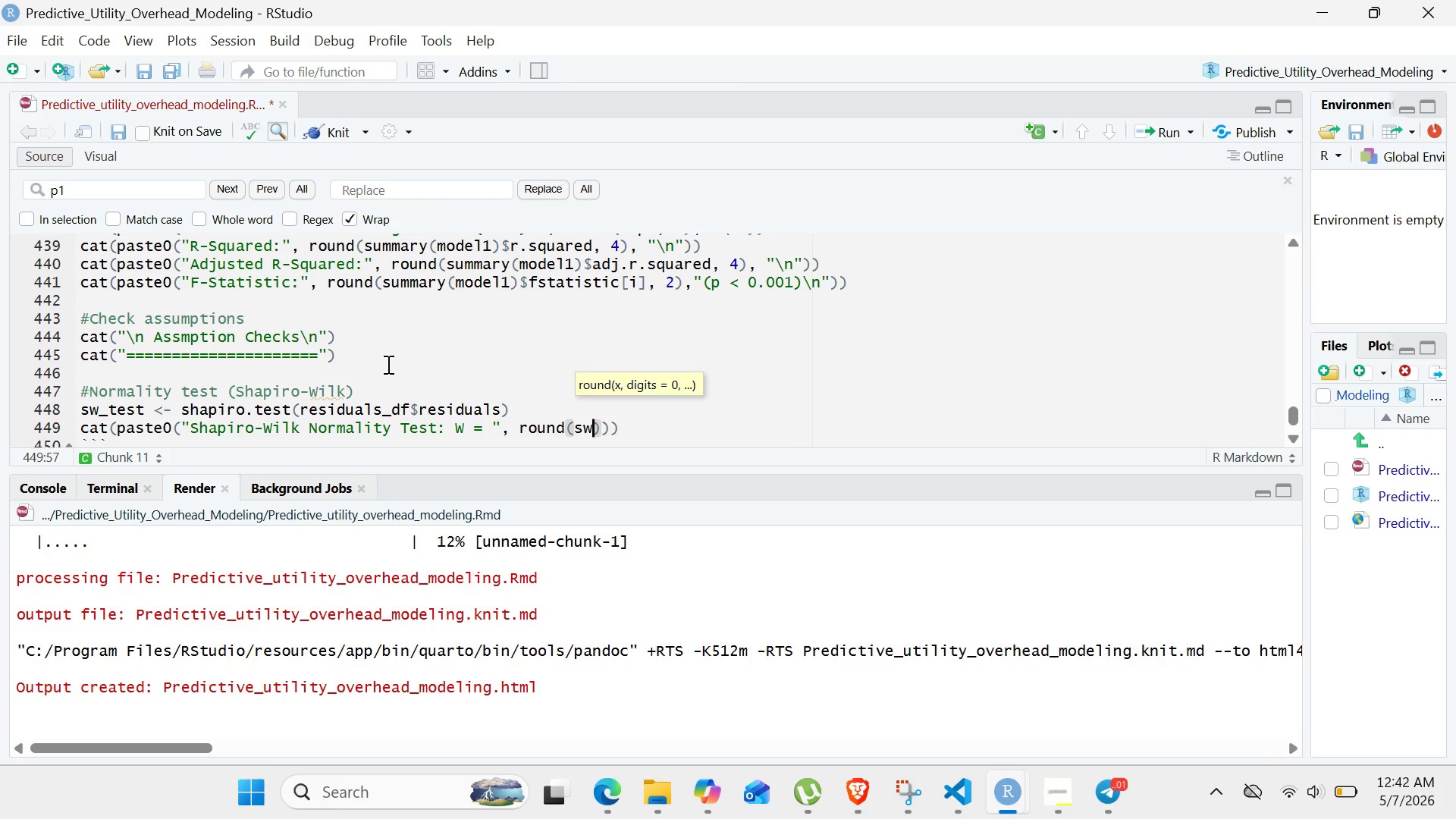 
type(_test$statis)
 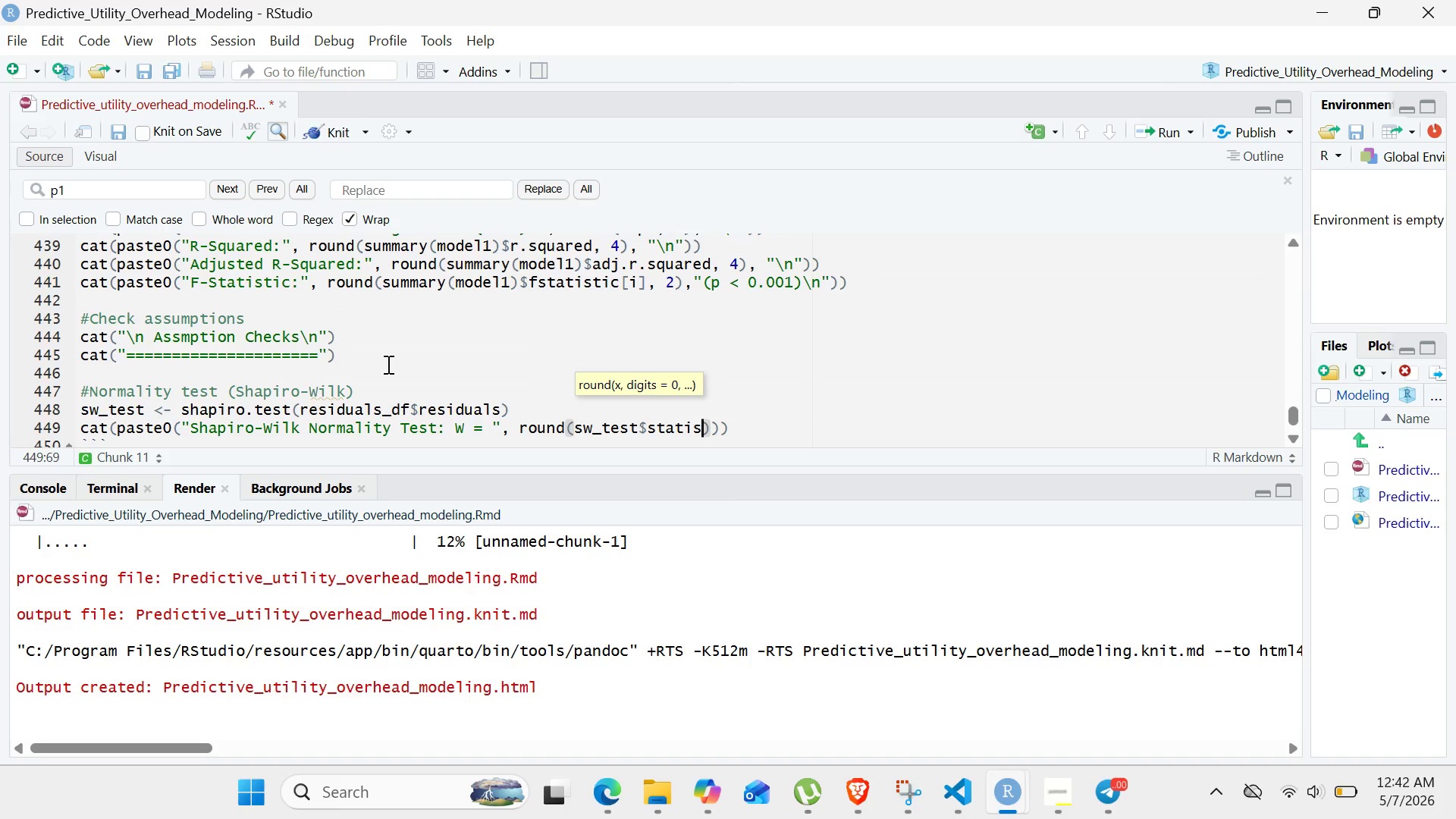 
wait(5.88)
 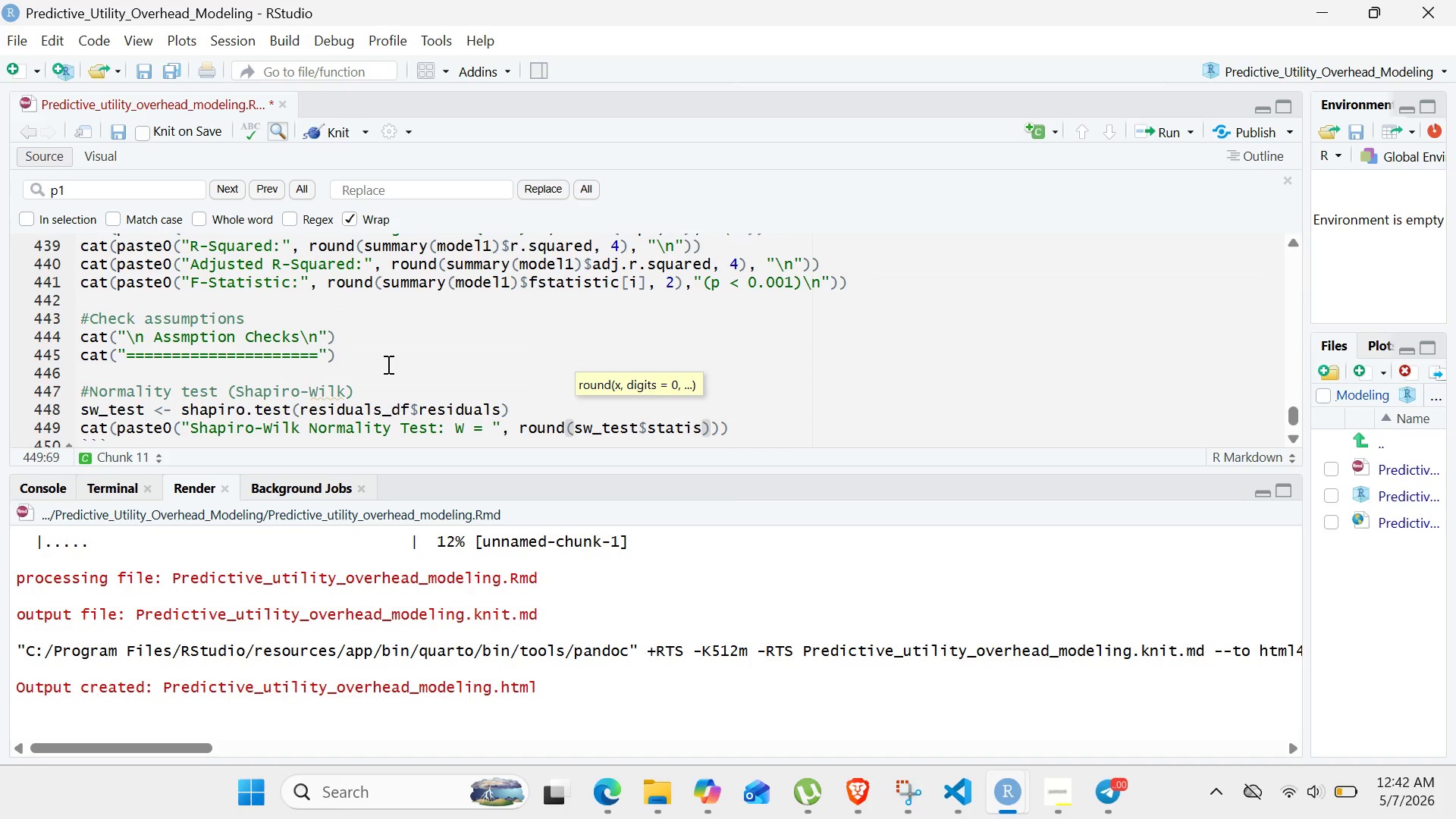 
type(tic, 4)
 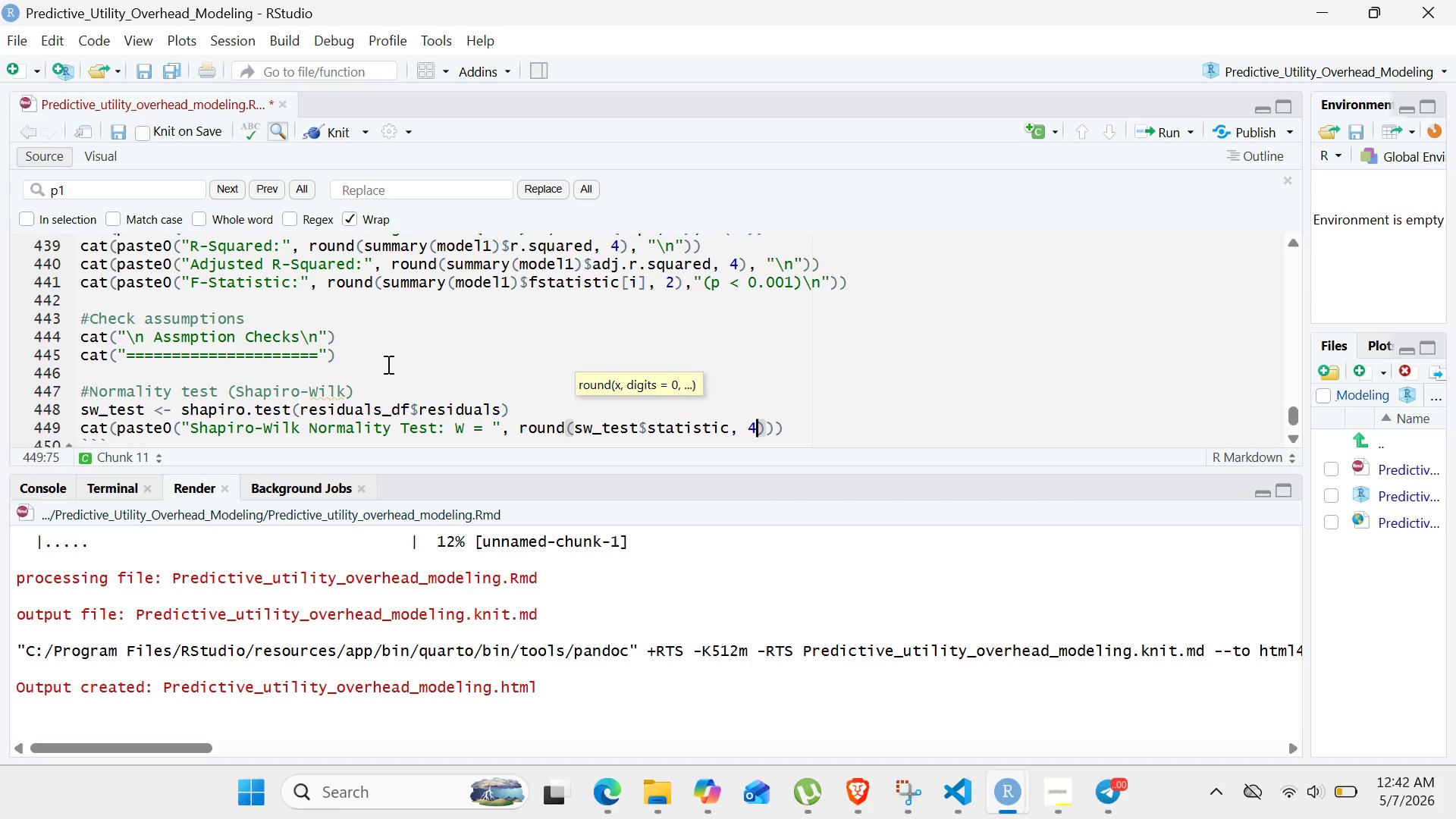 
key(ArrowRight)
 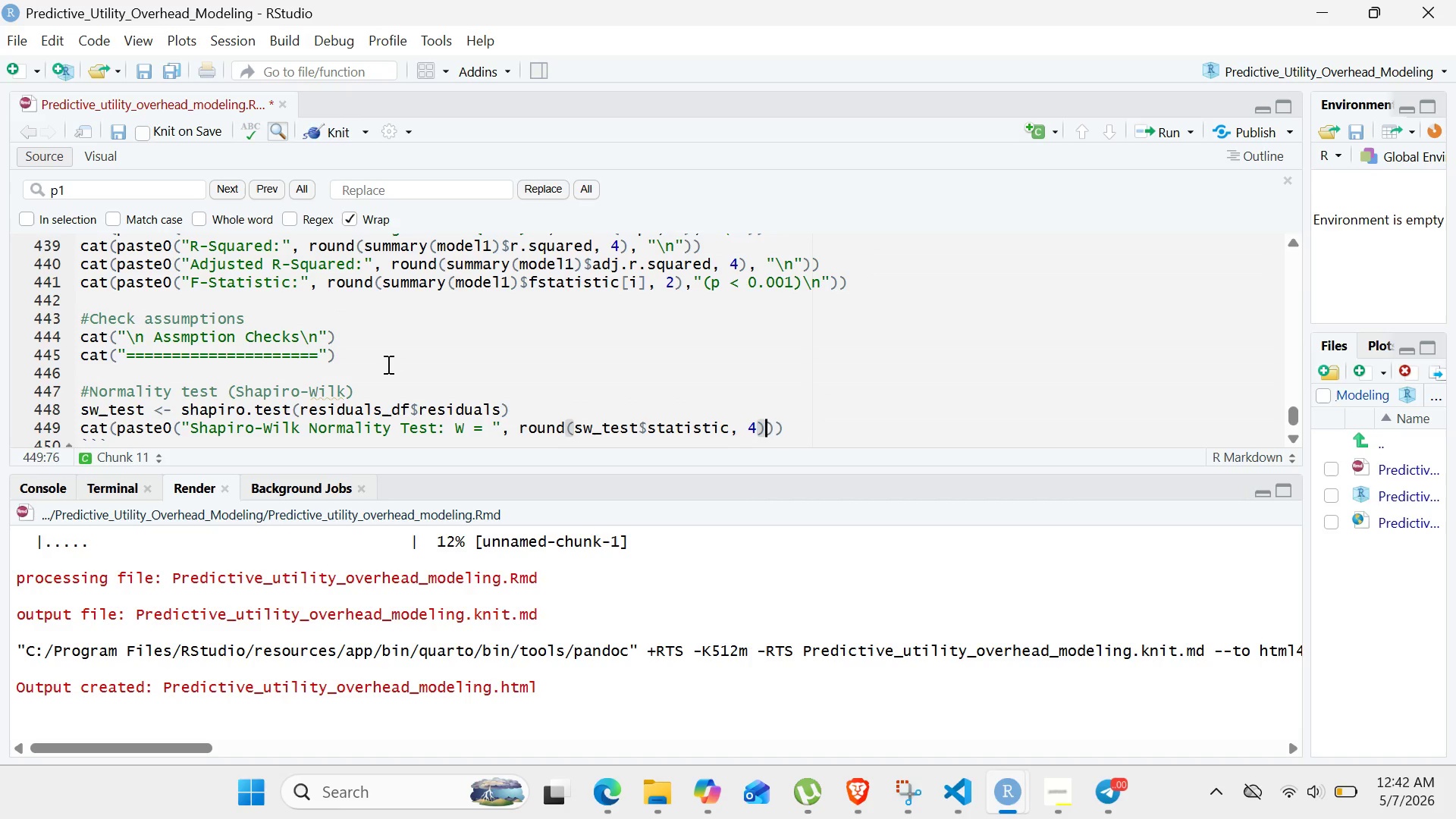 
key(Comma)
 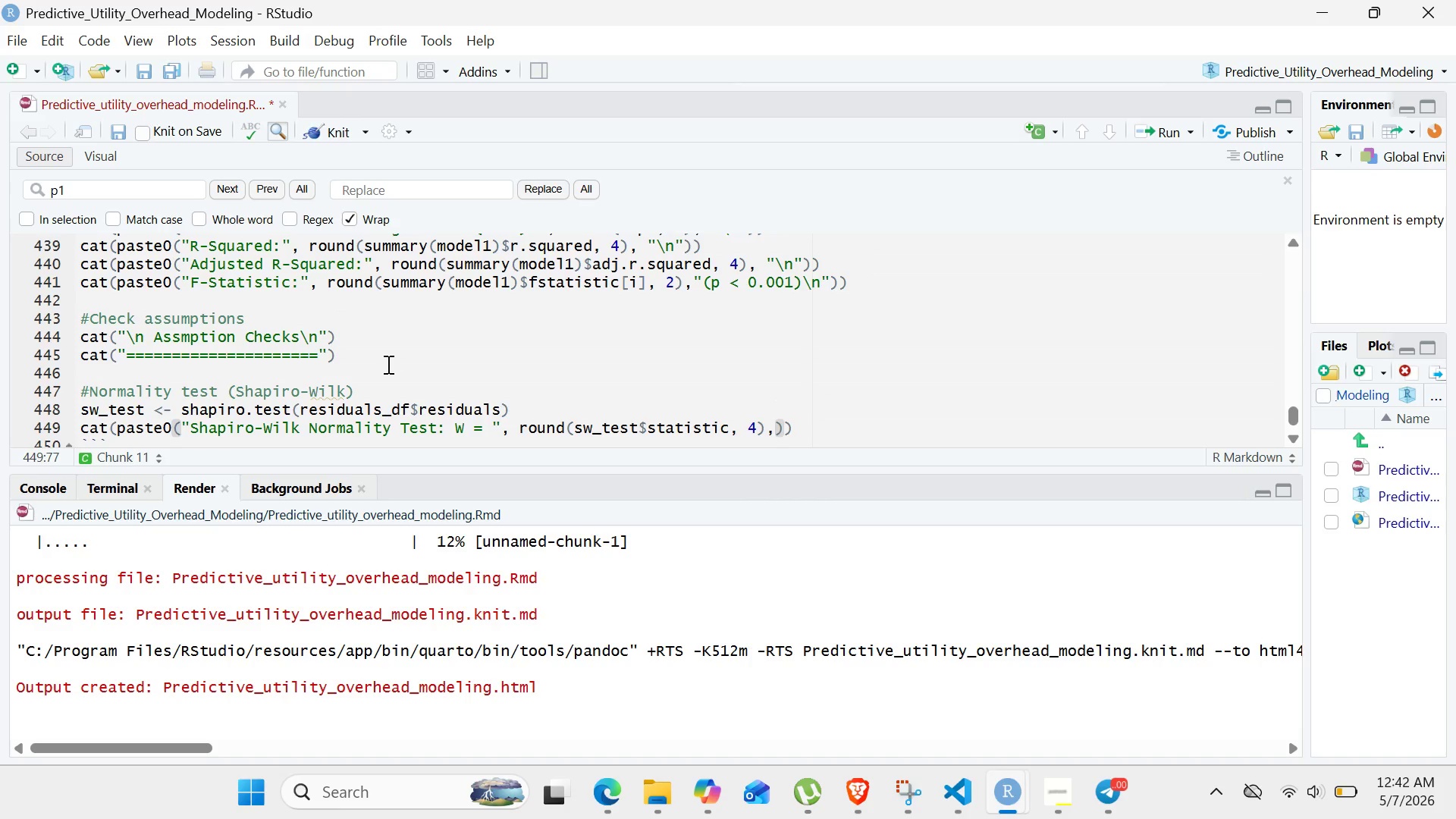 
wait(5.7)
 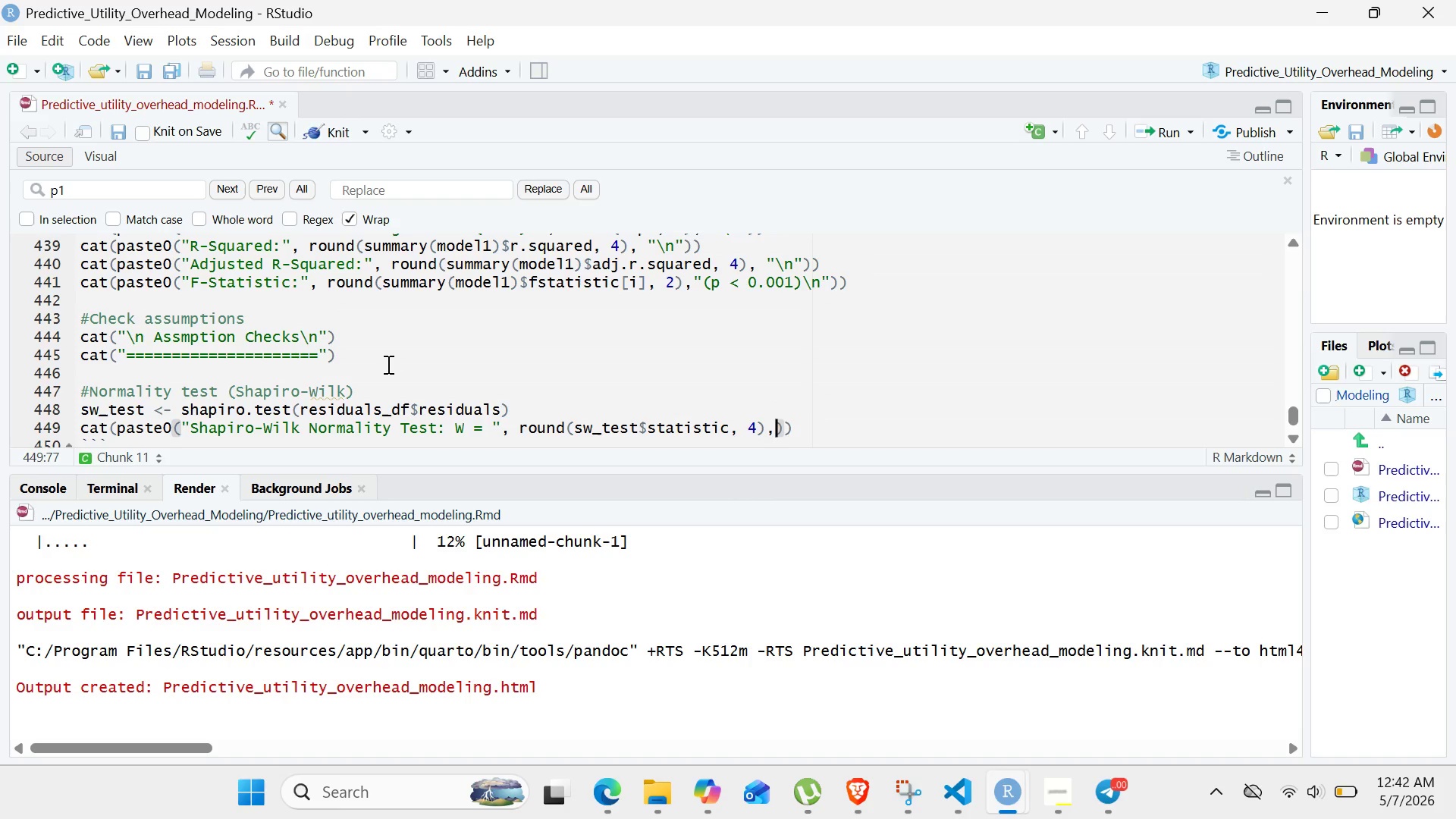 
key(Shift+Quote)
 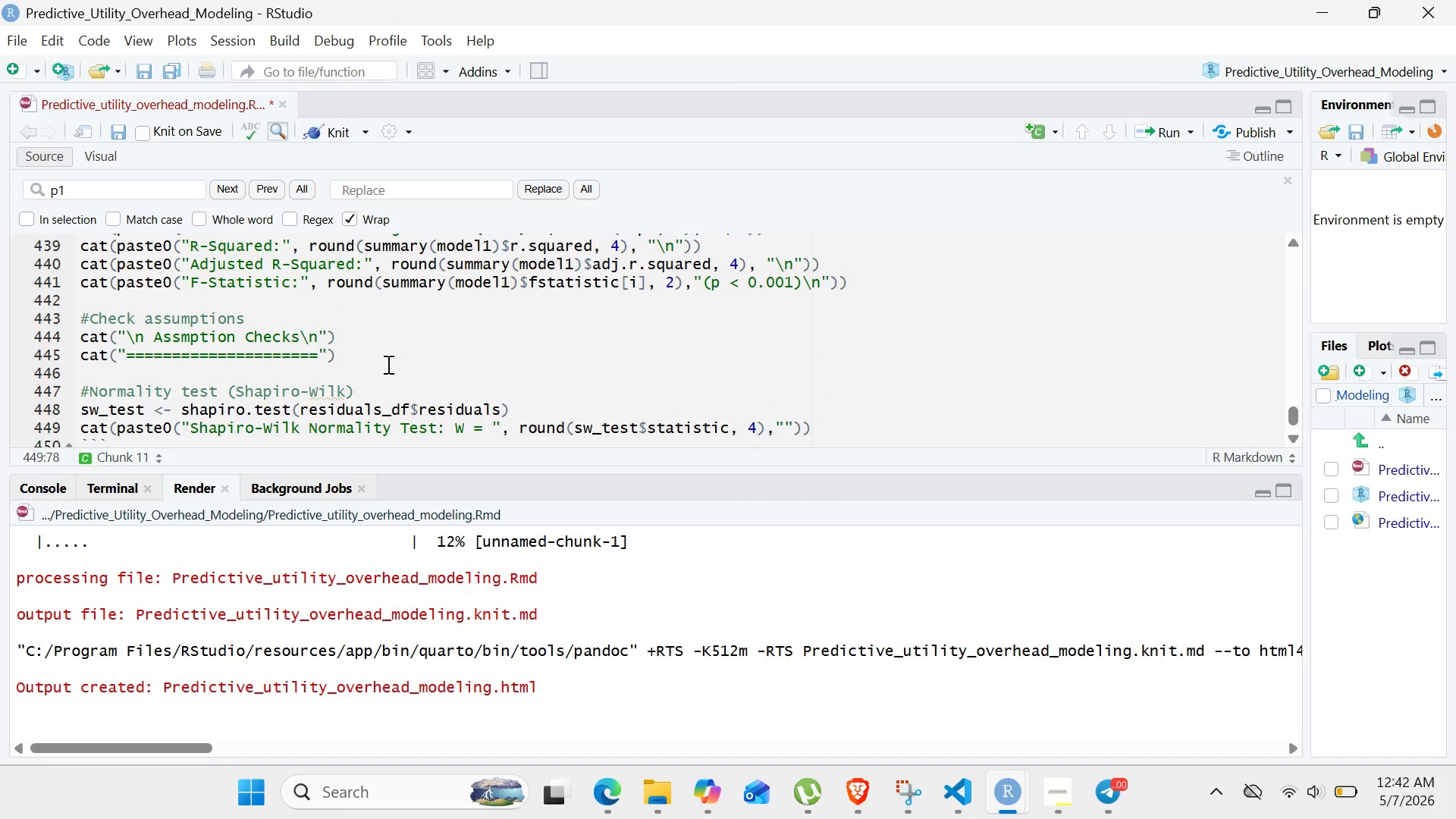 
key(Comma)
 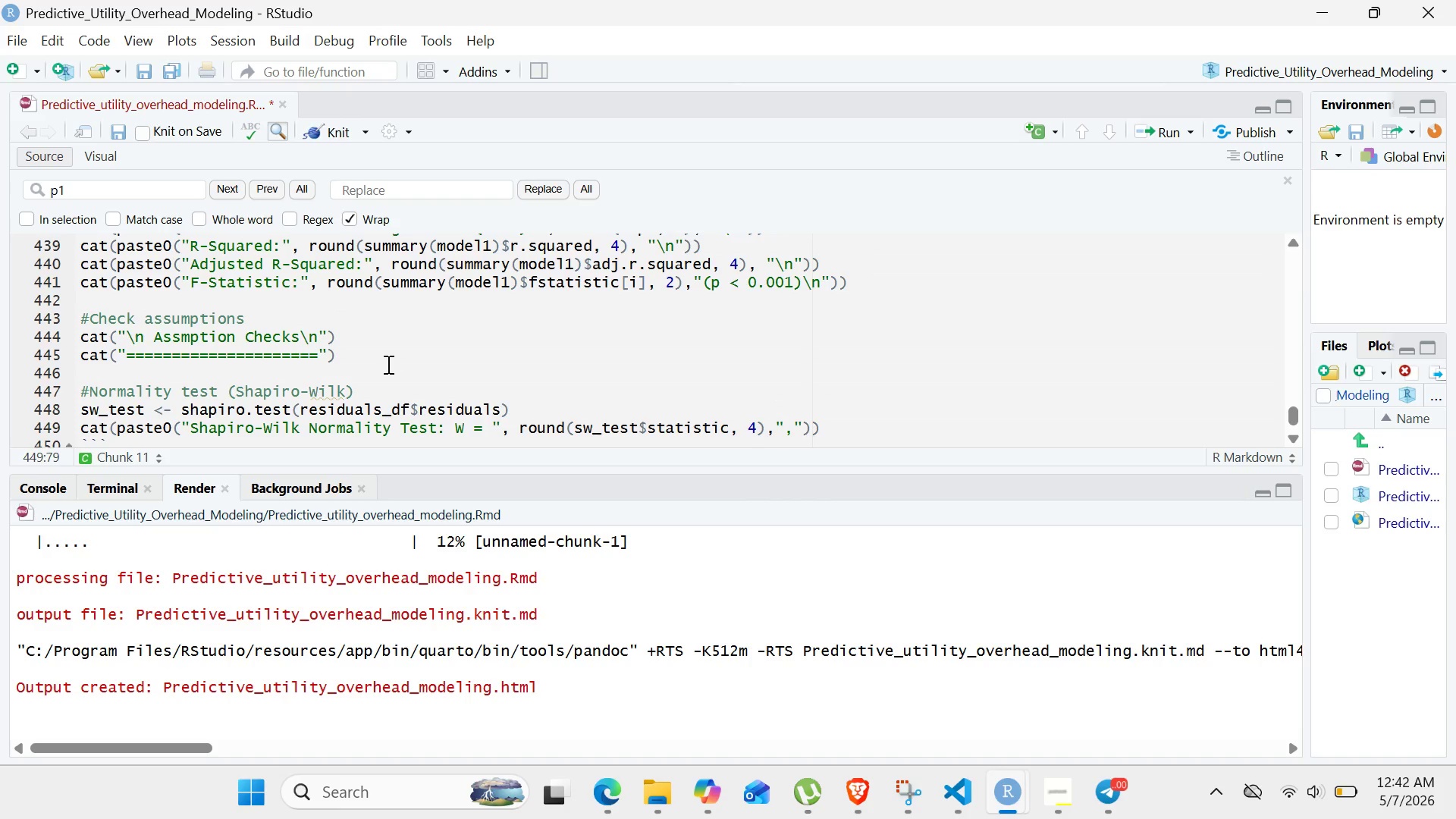 
key(Space)
 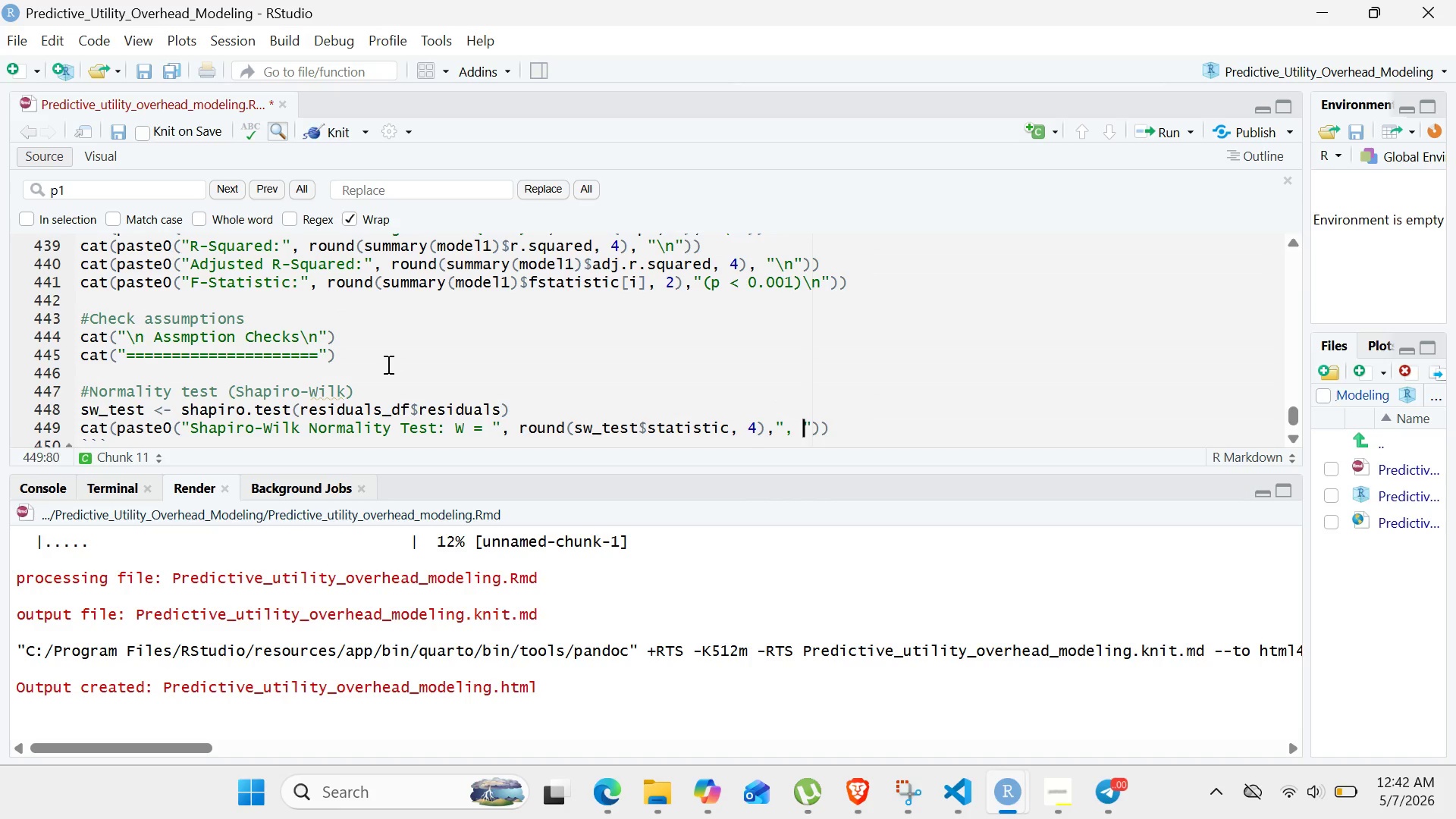 
key(P)
 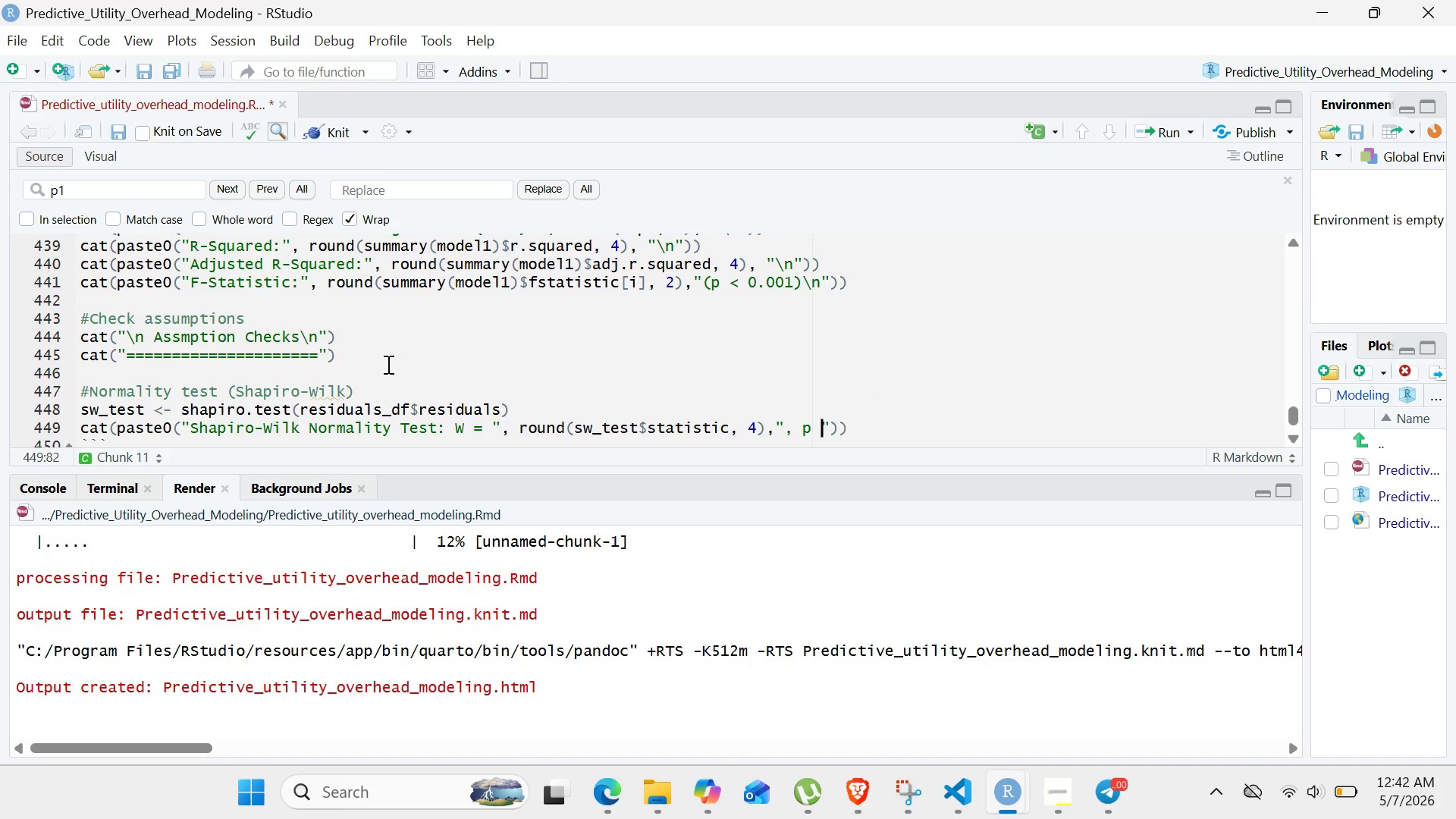 
key(Space)
 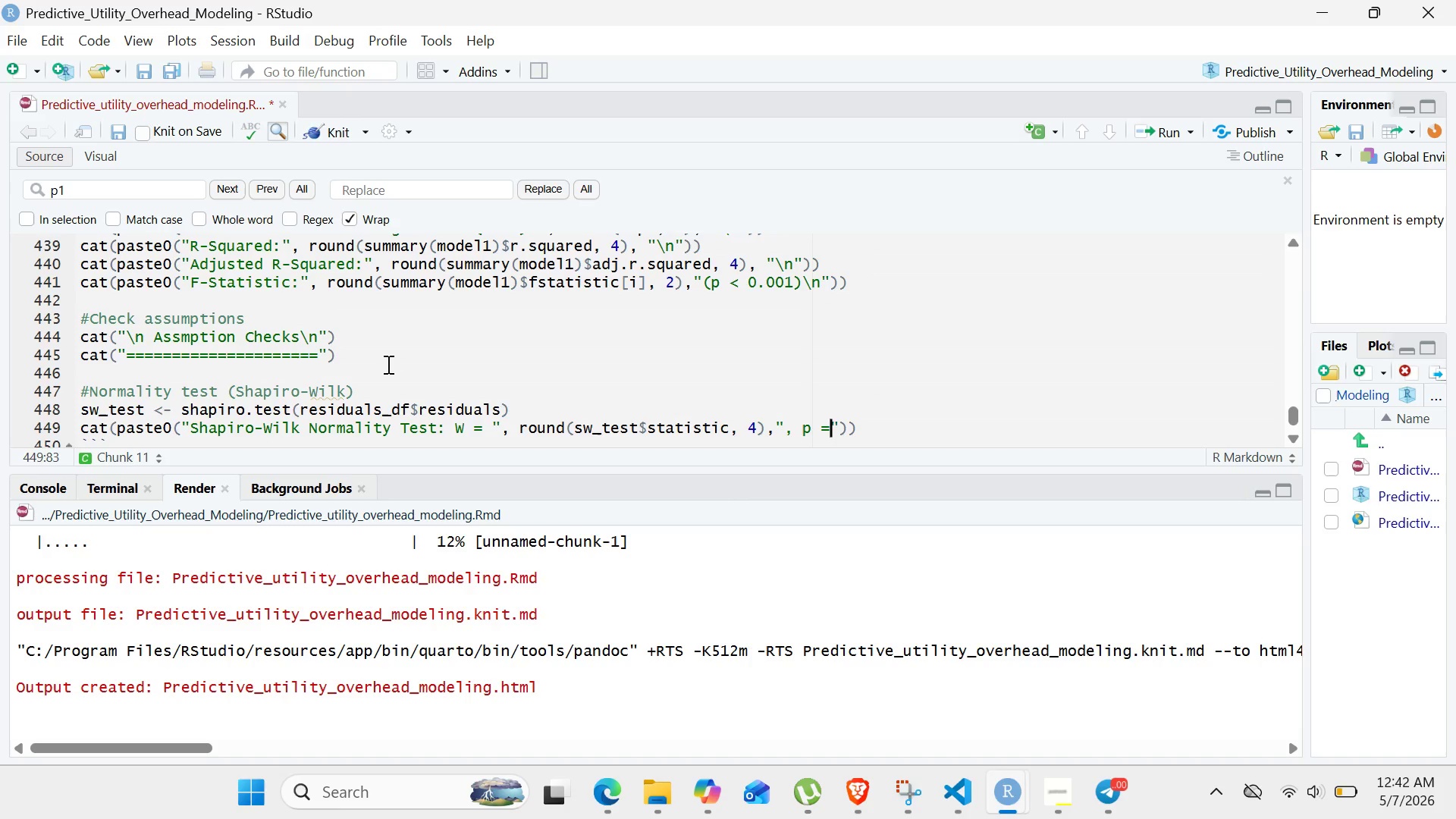 
key(Equal)
 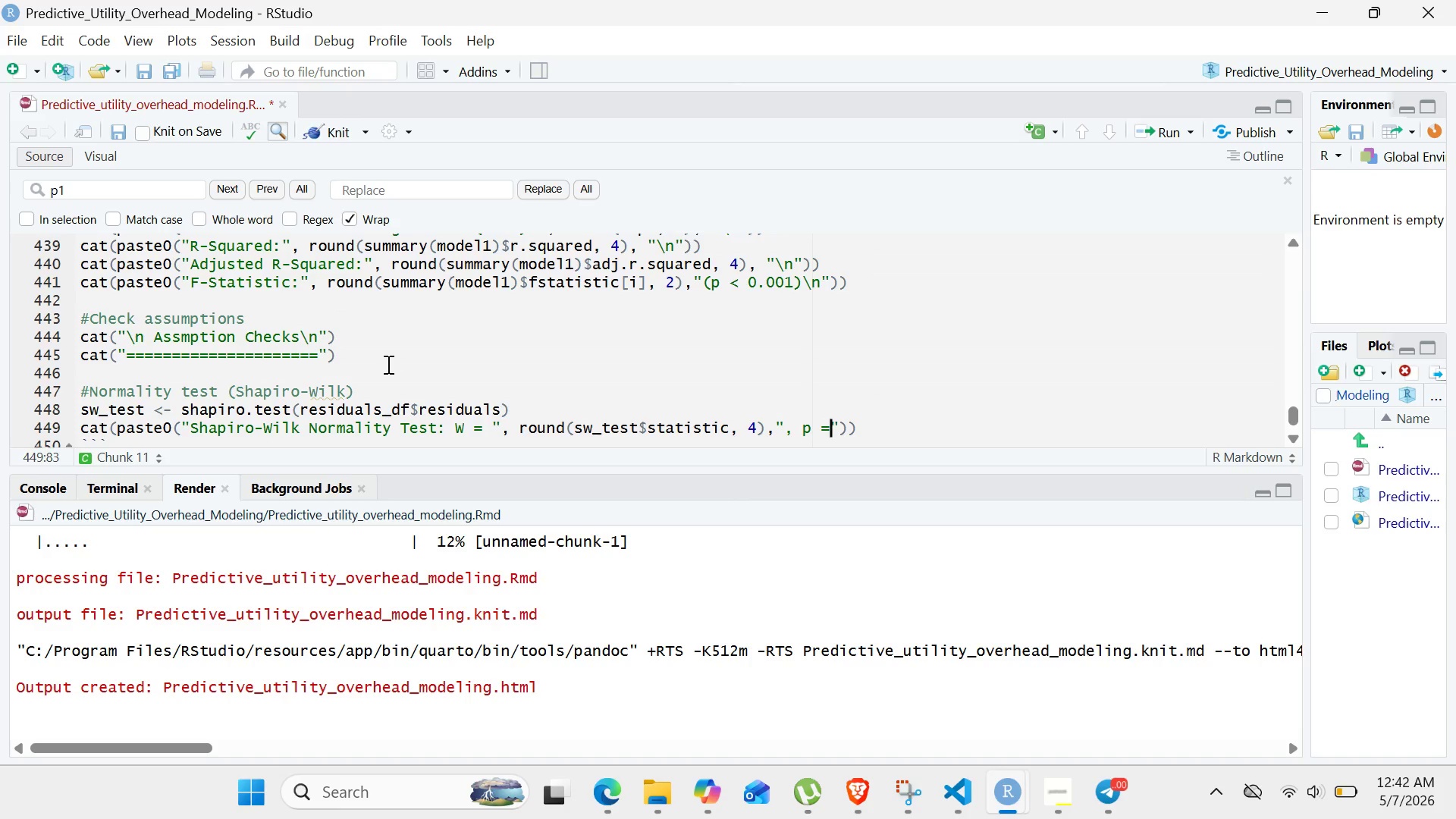 
key(ArrowRight)
 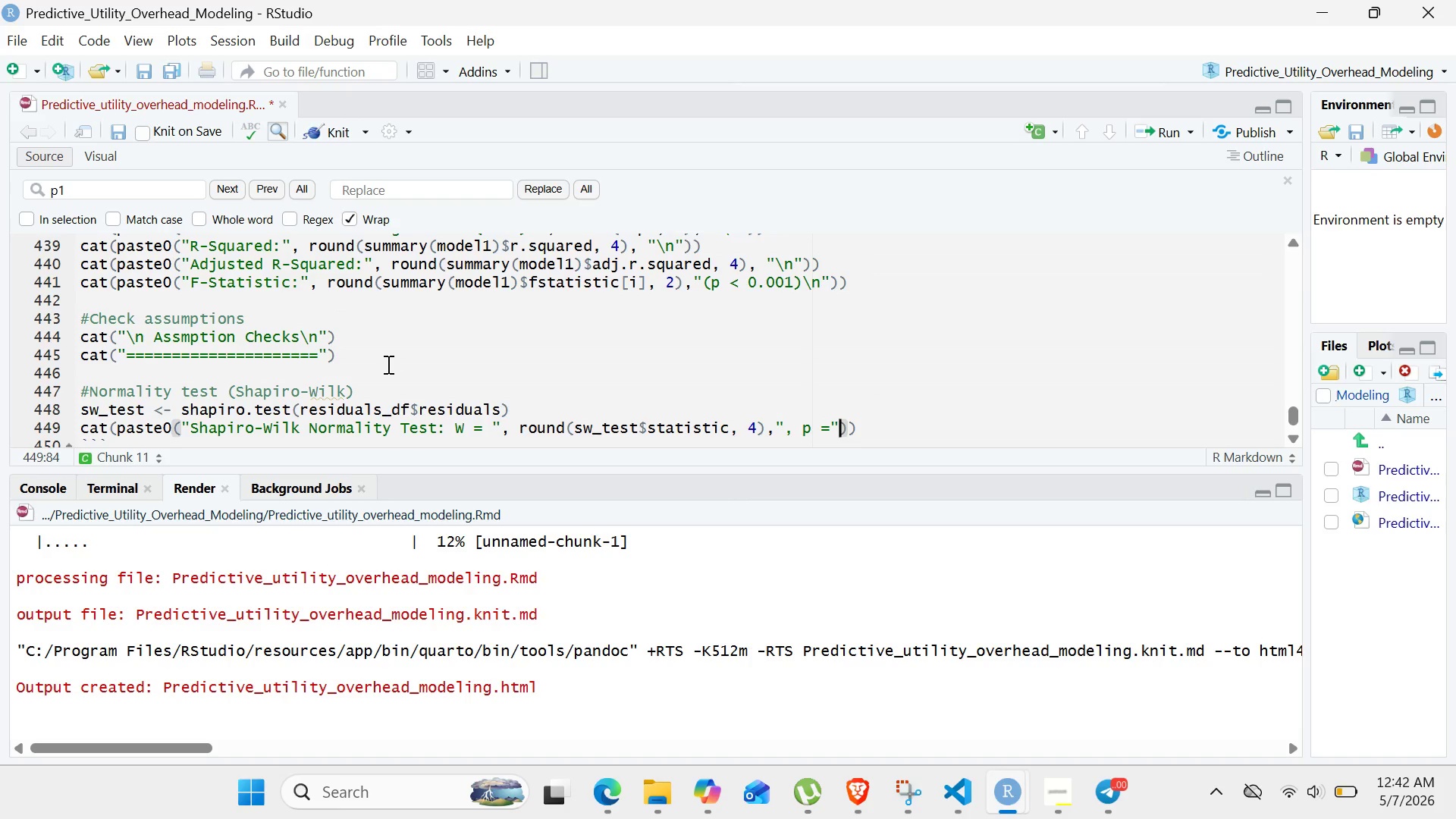 
type(, round(SW)
 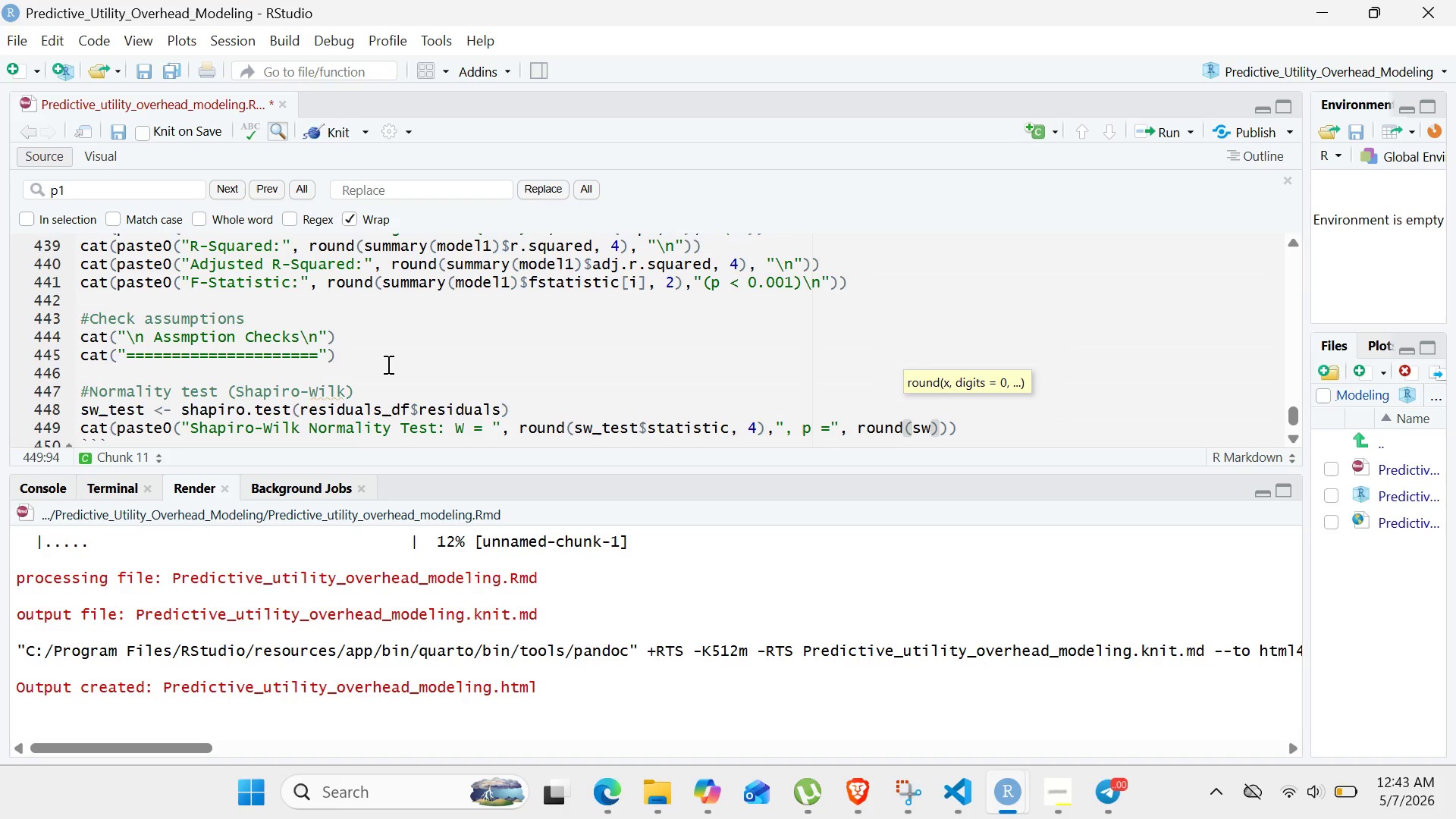 
type(_test)
 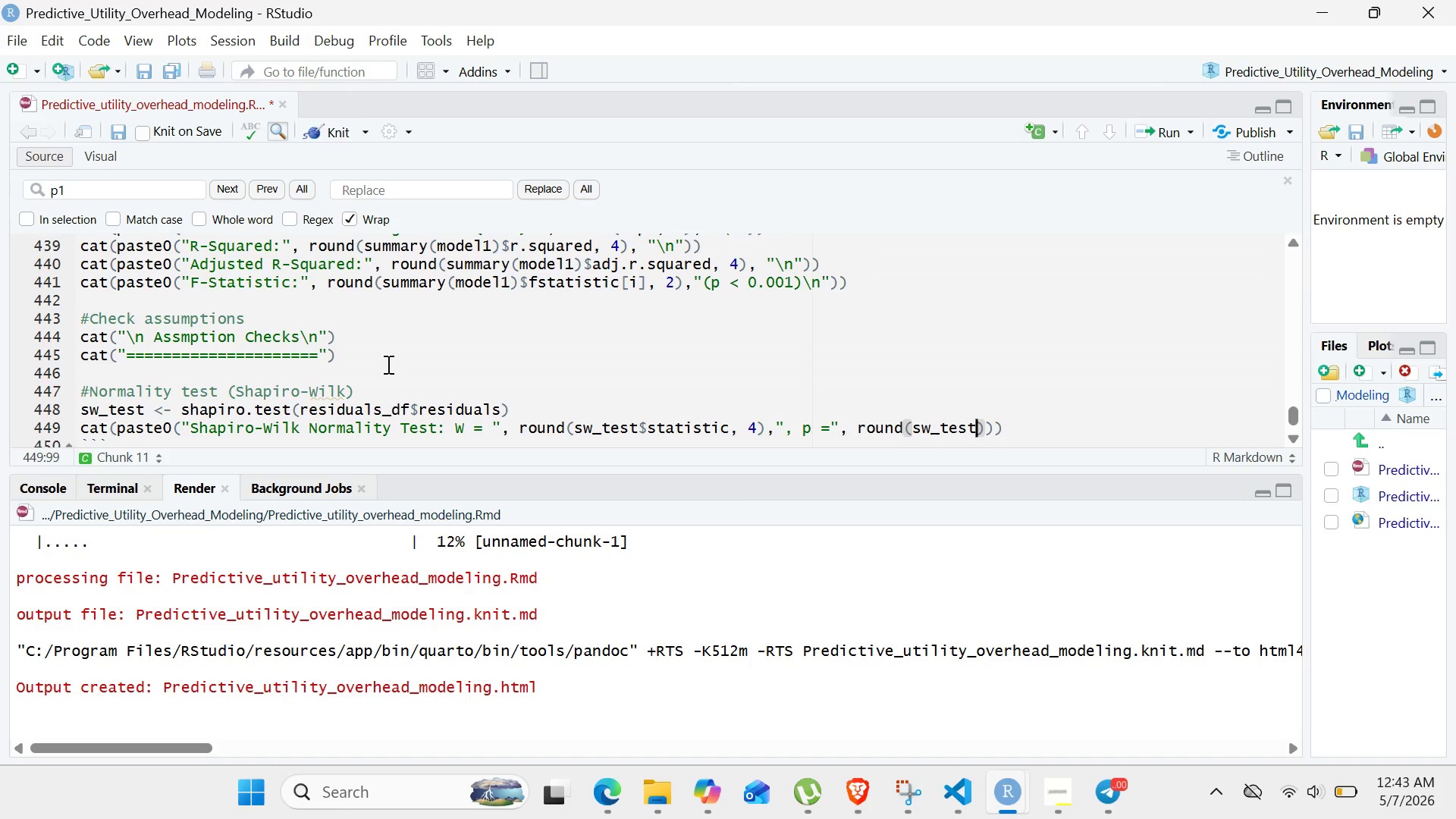 
wait(5.19)
 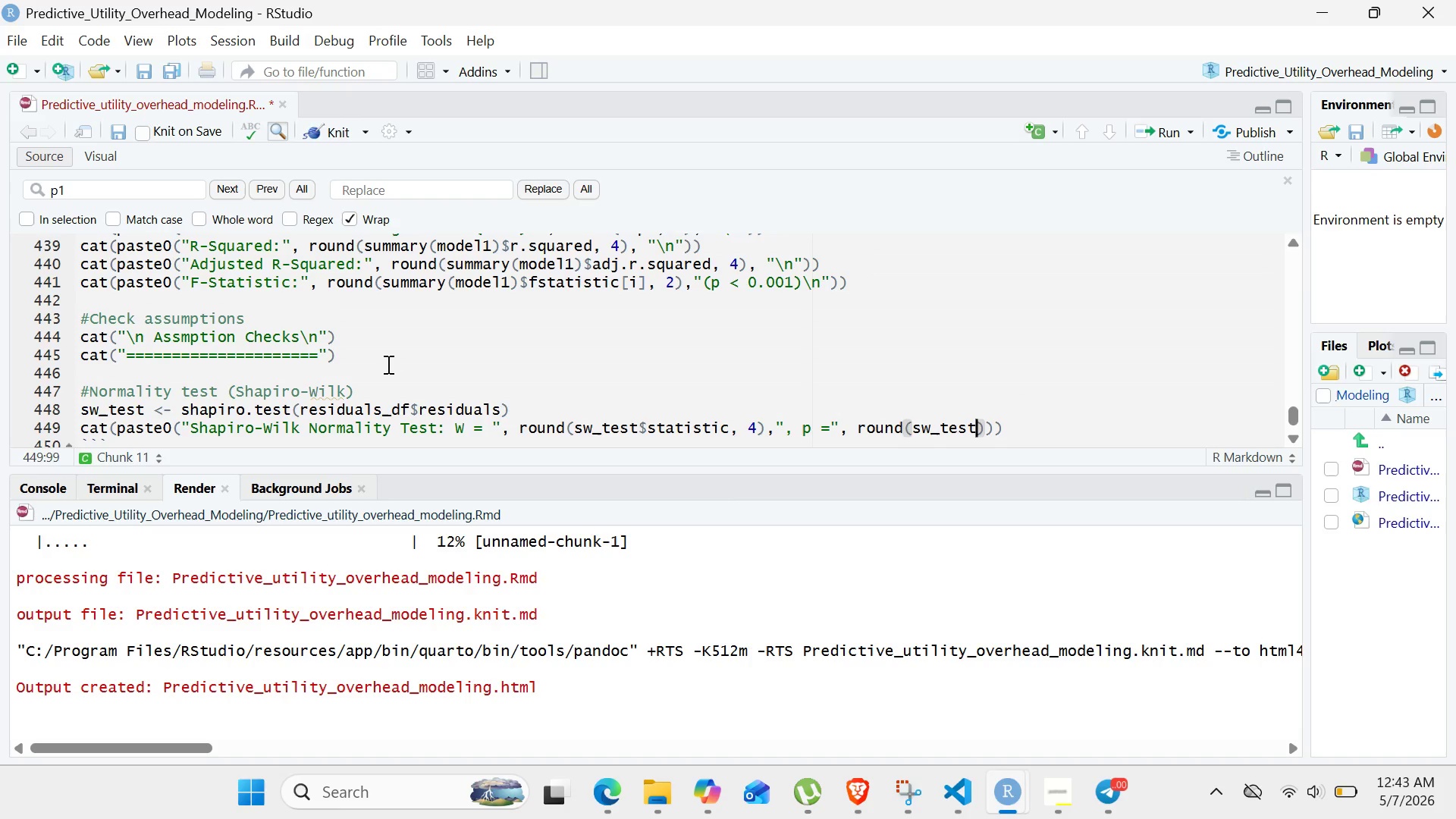 
key(Shift+4)
 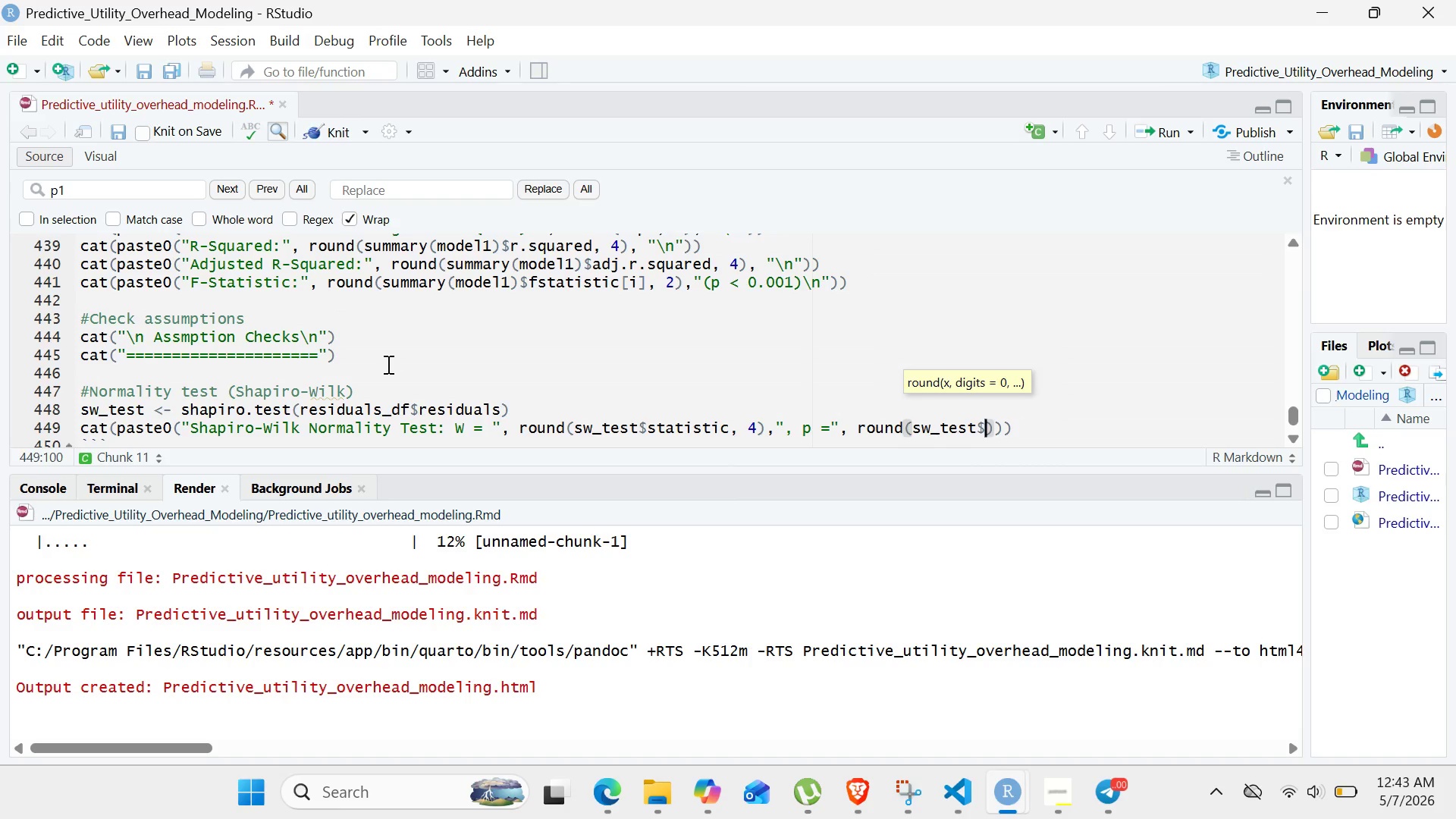 
wait(8.25)
 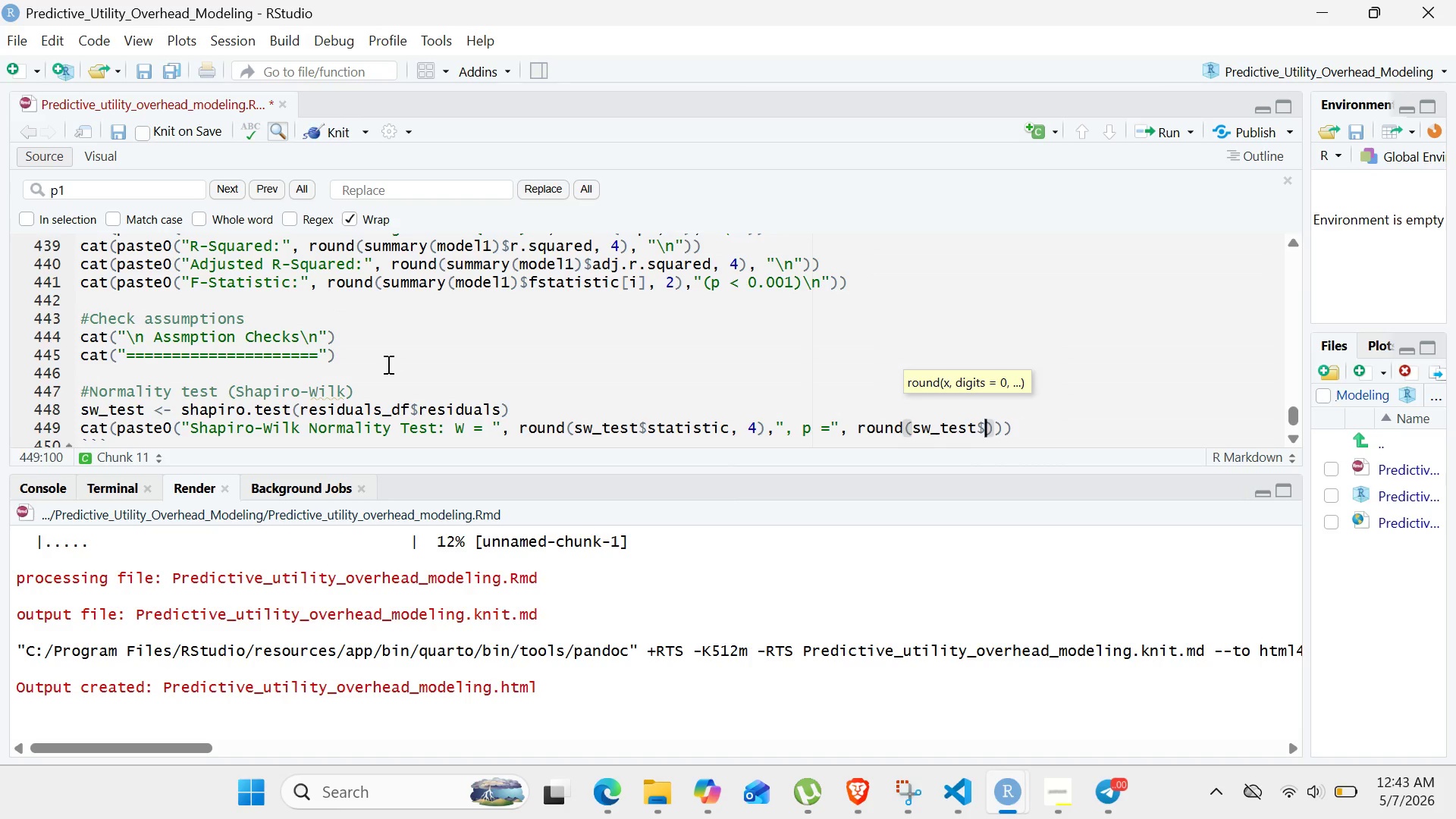 
key(P)
 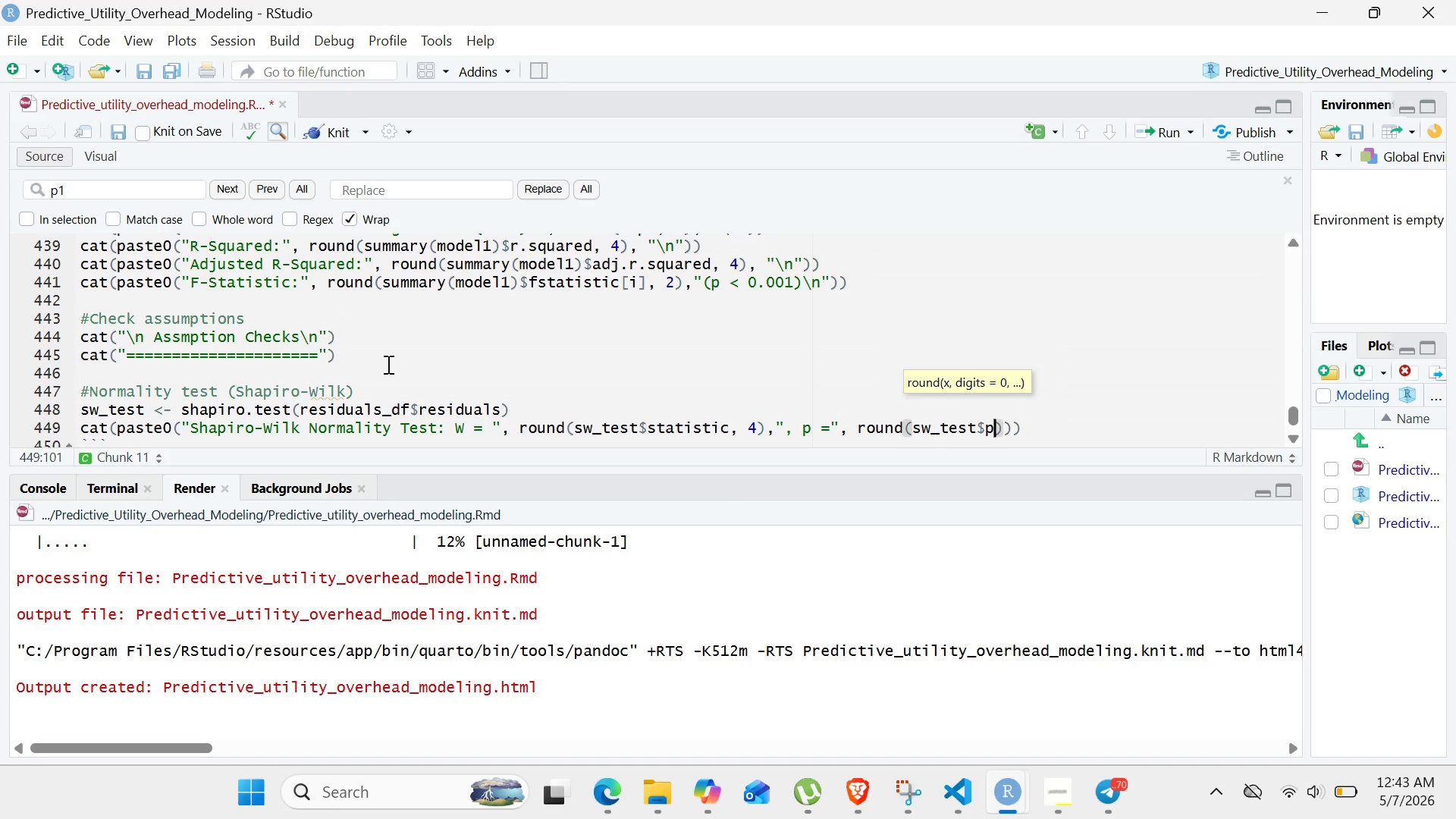 
key(Period)
 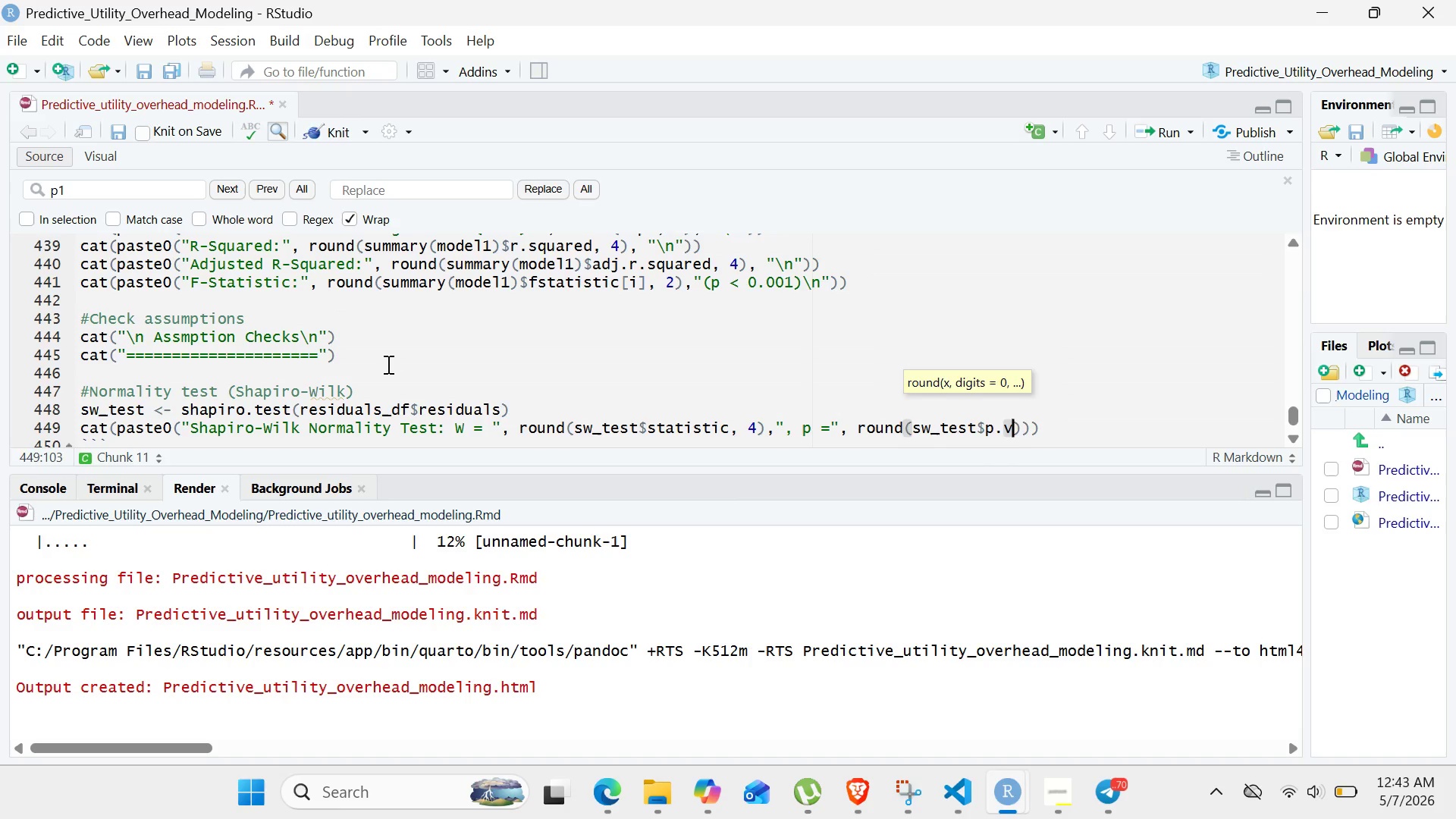 
key(V)
 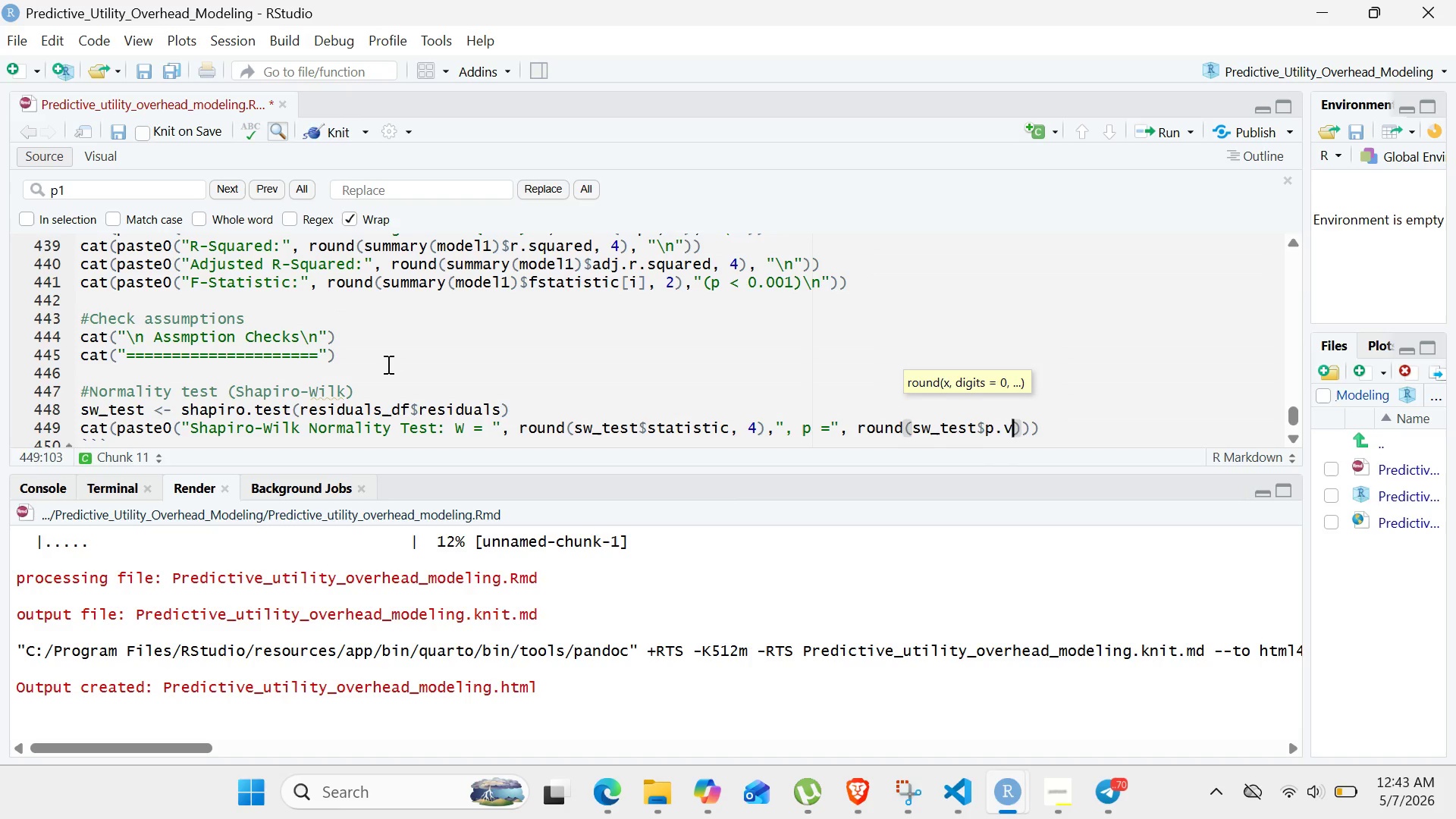 
type(alue, 4)
 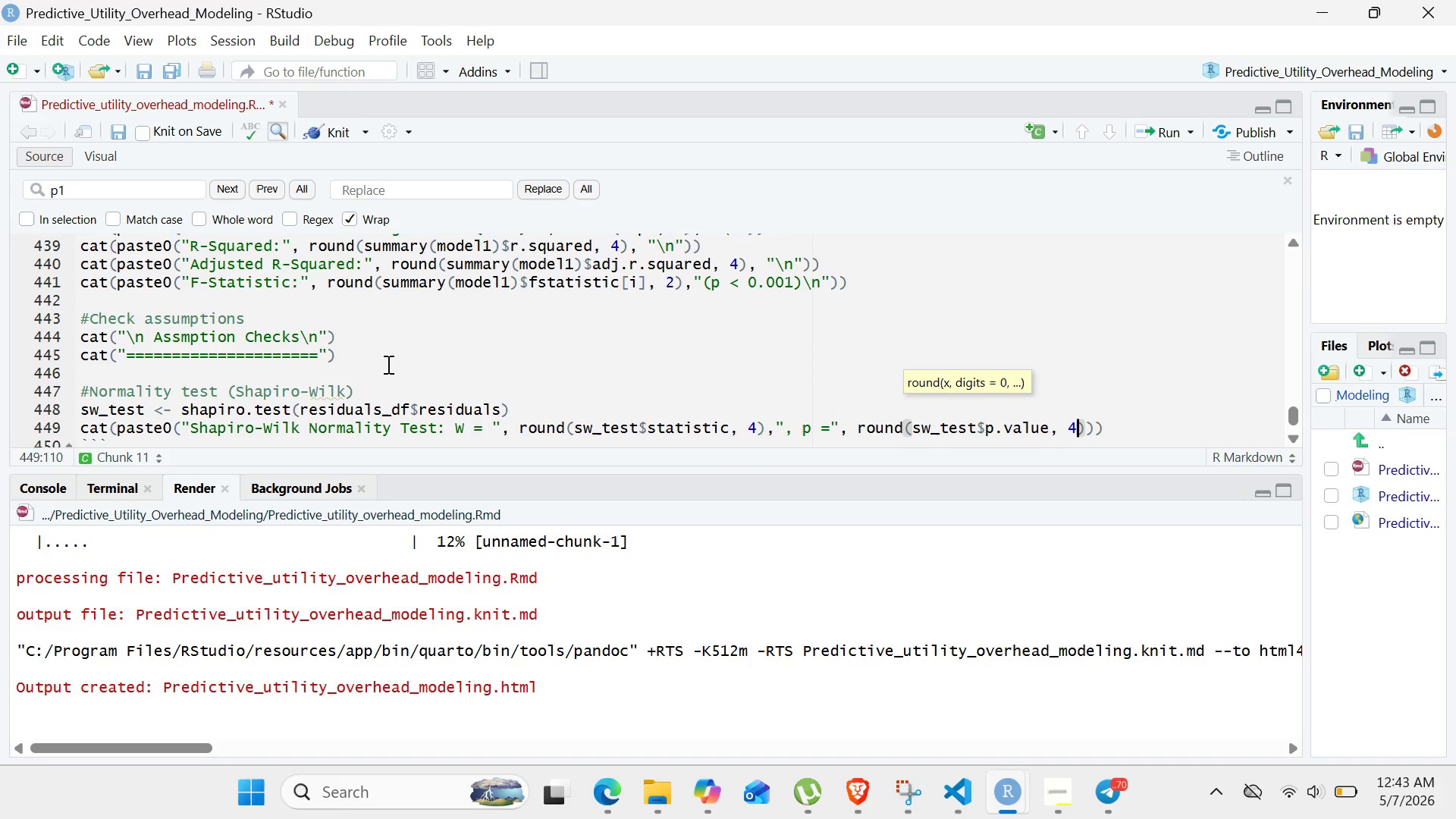 
wait(9.92)
 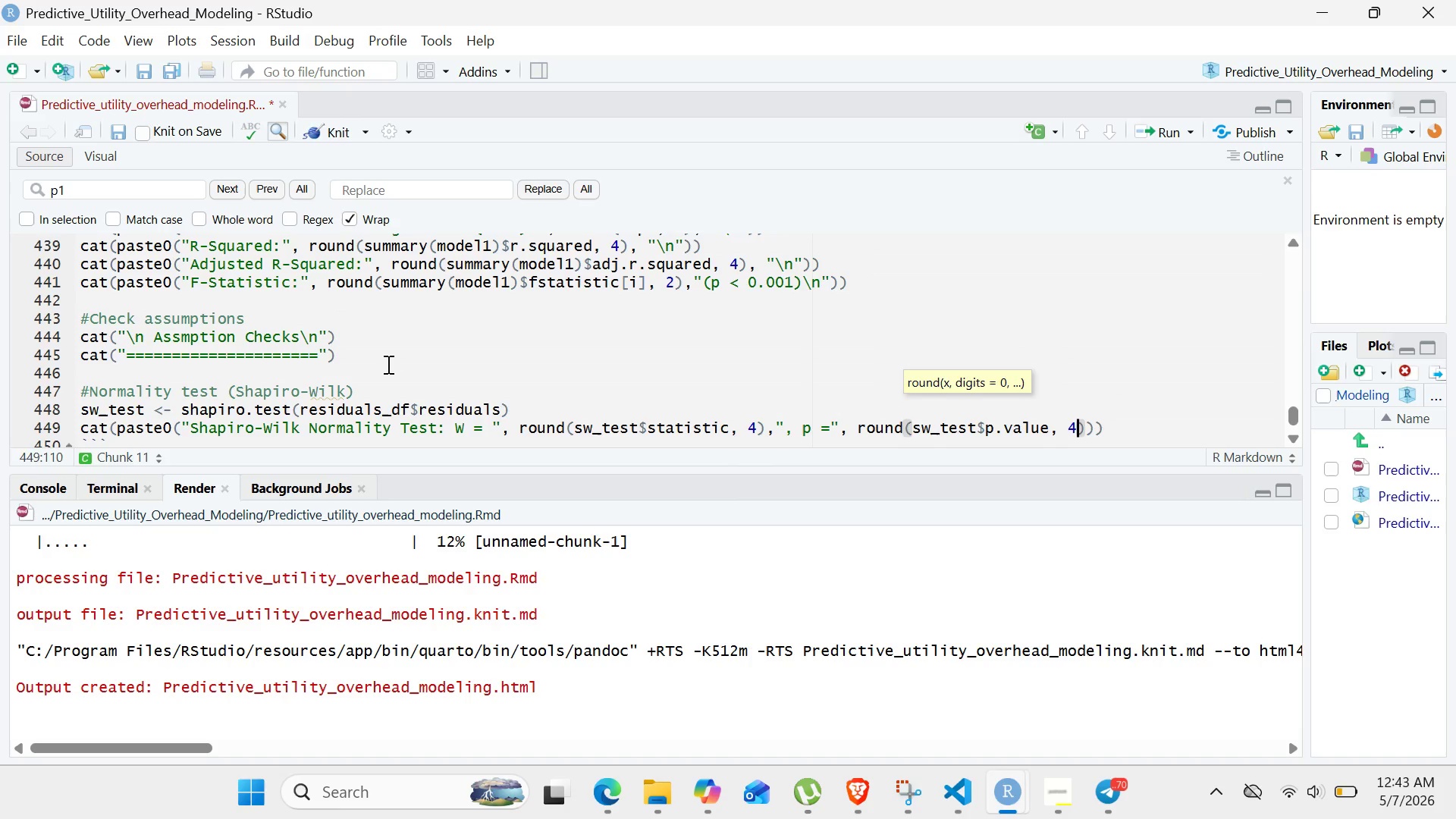 
key(ArrowRight)
 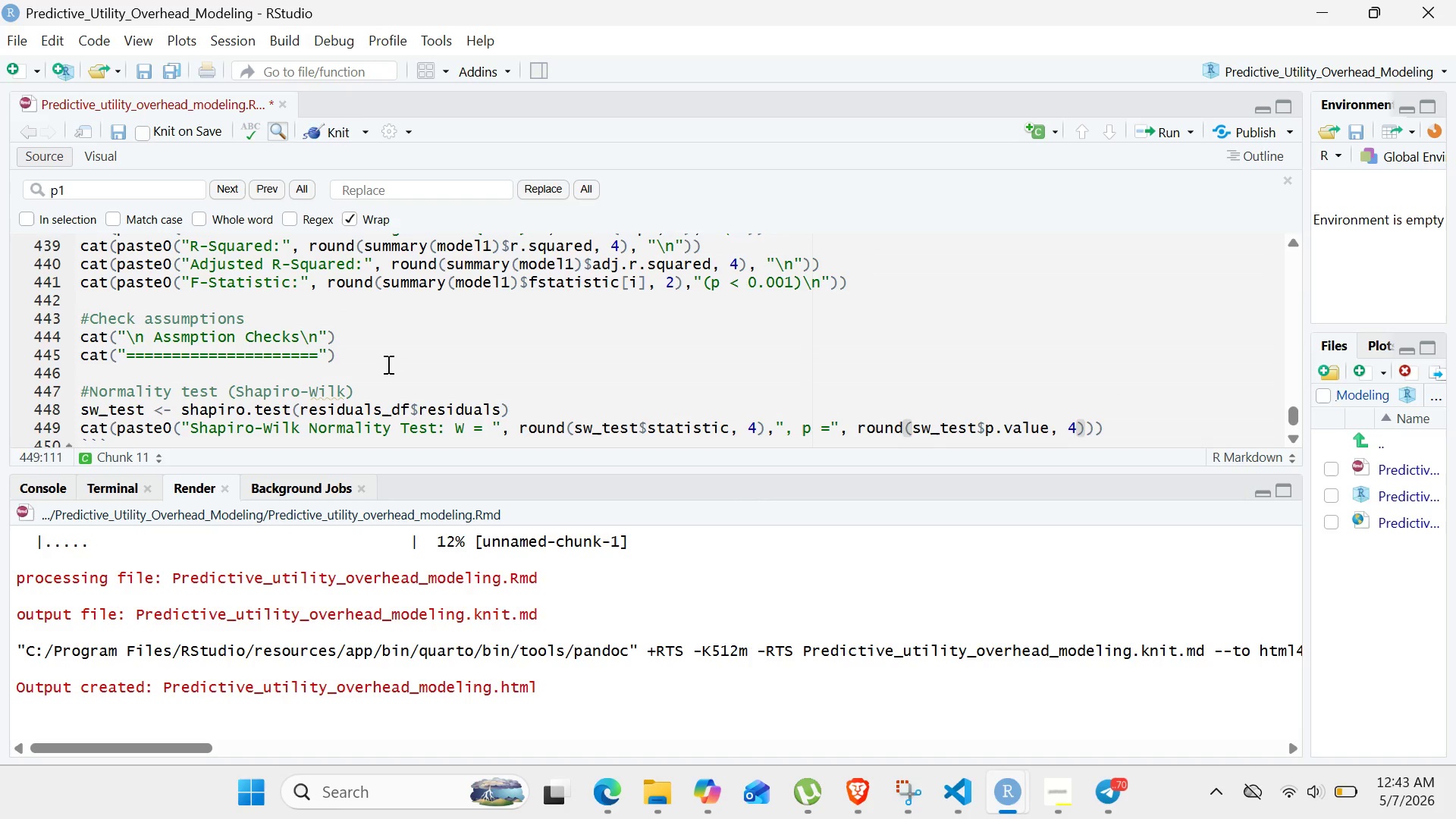 
key(Period)
 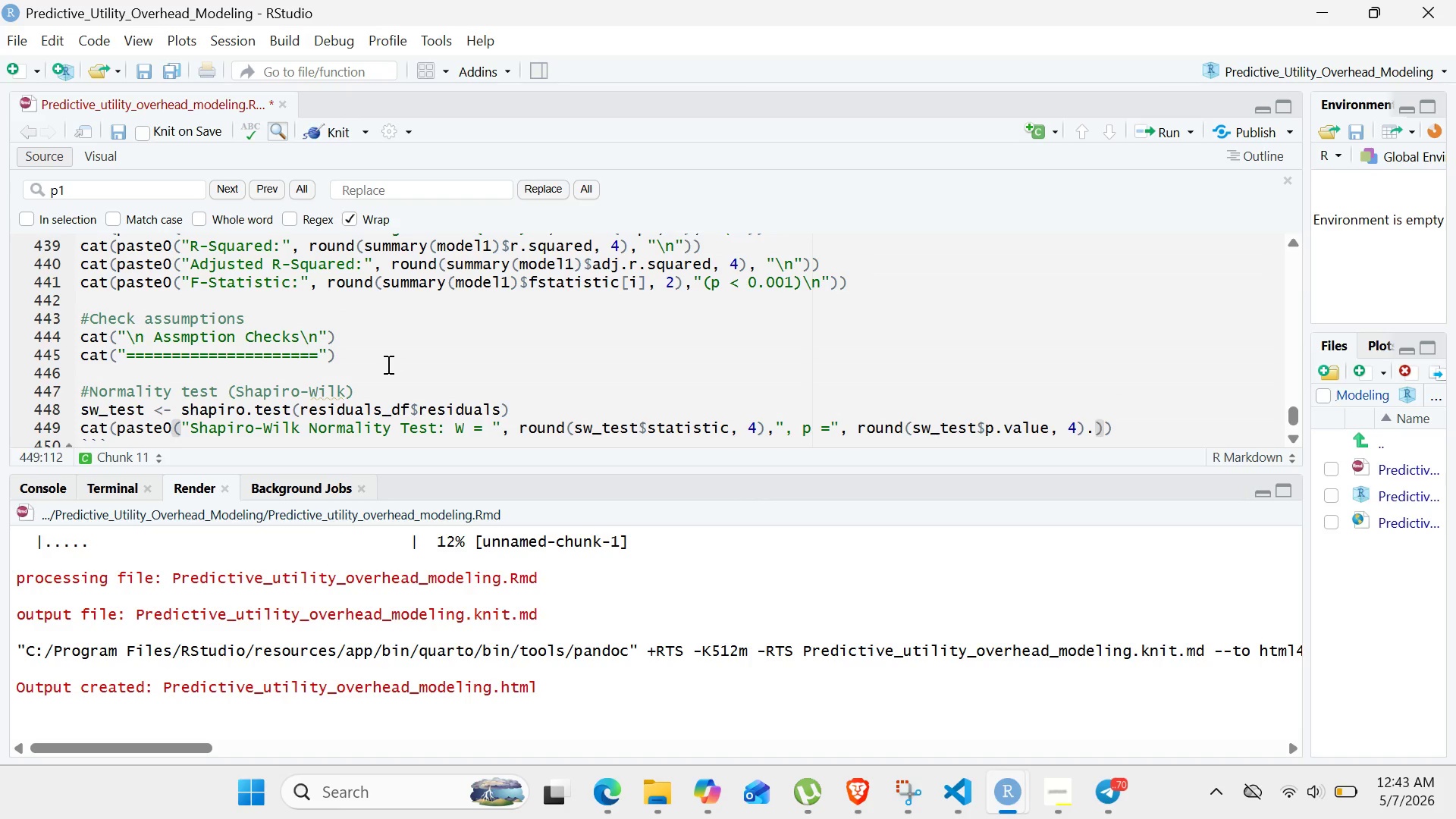 
key(Backspace)
 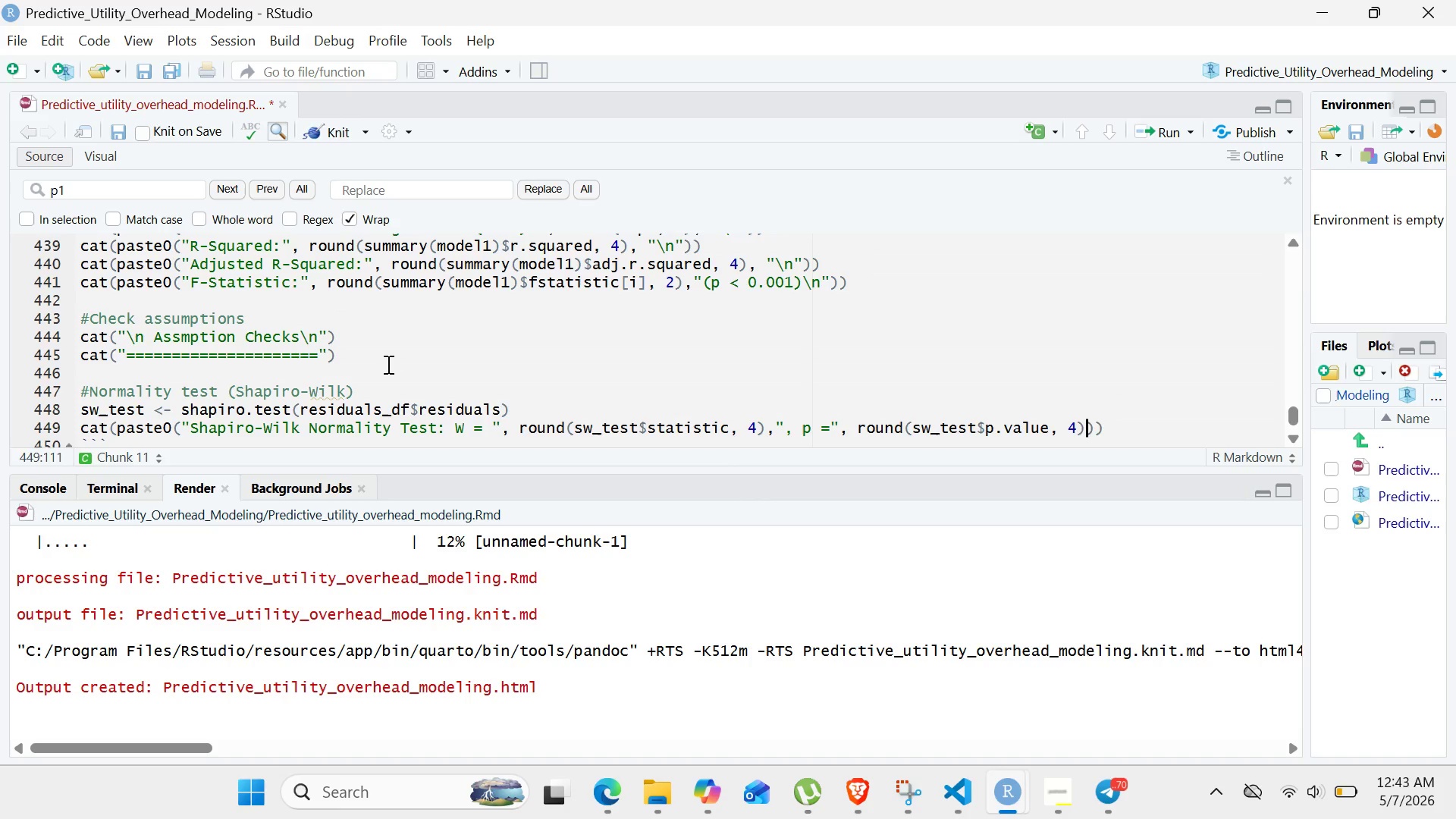 
key(Comma)
 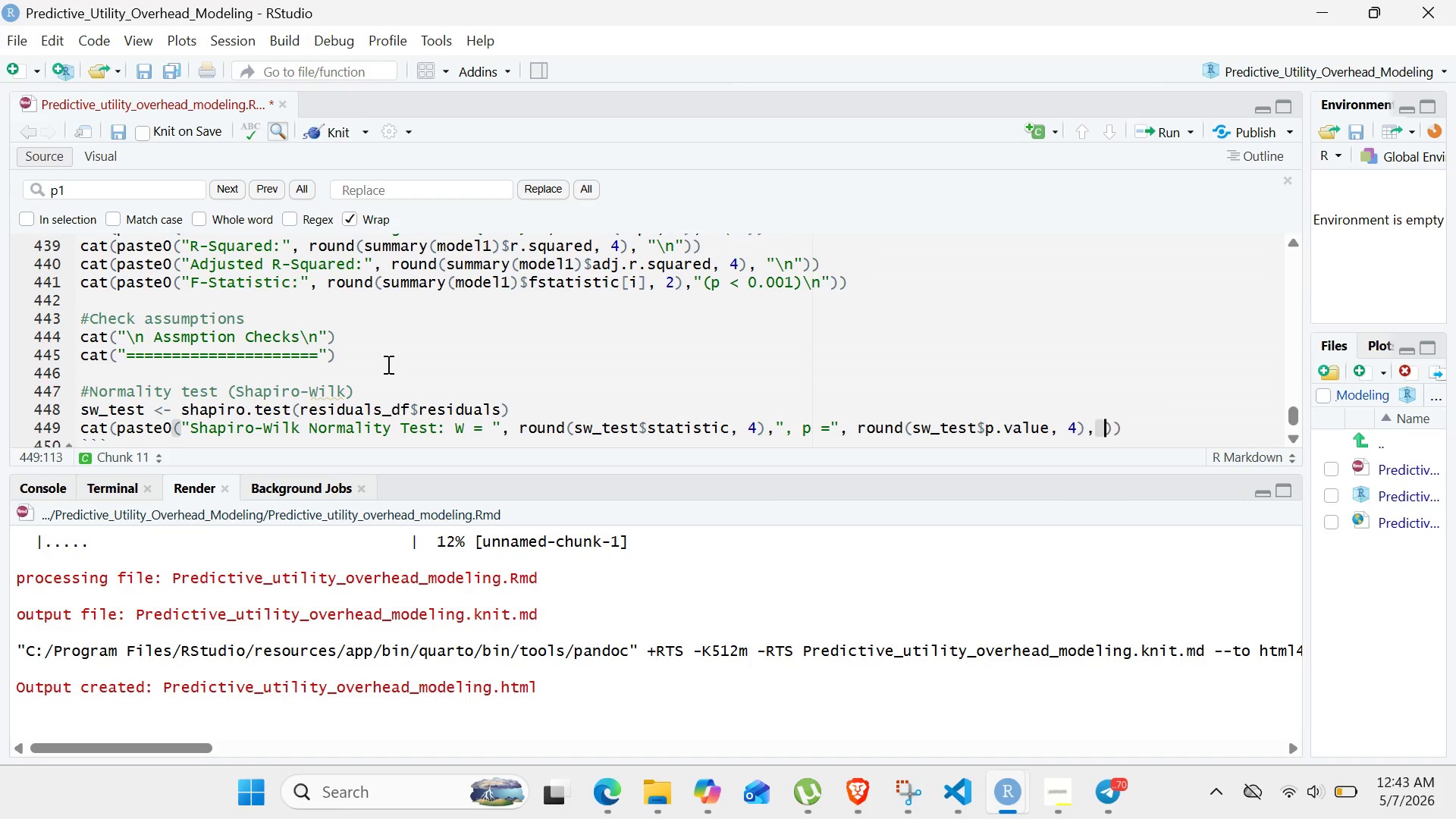 
key(Space)
 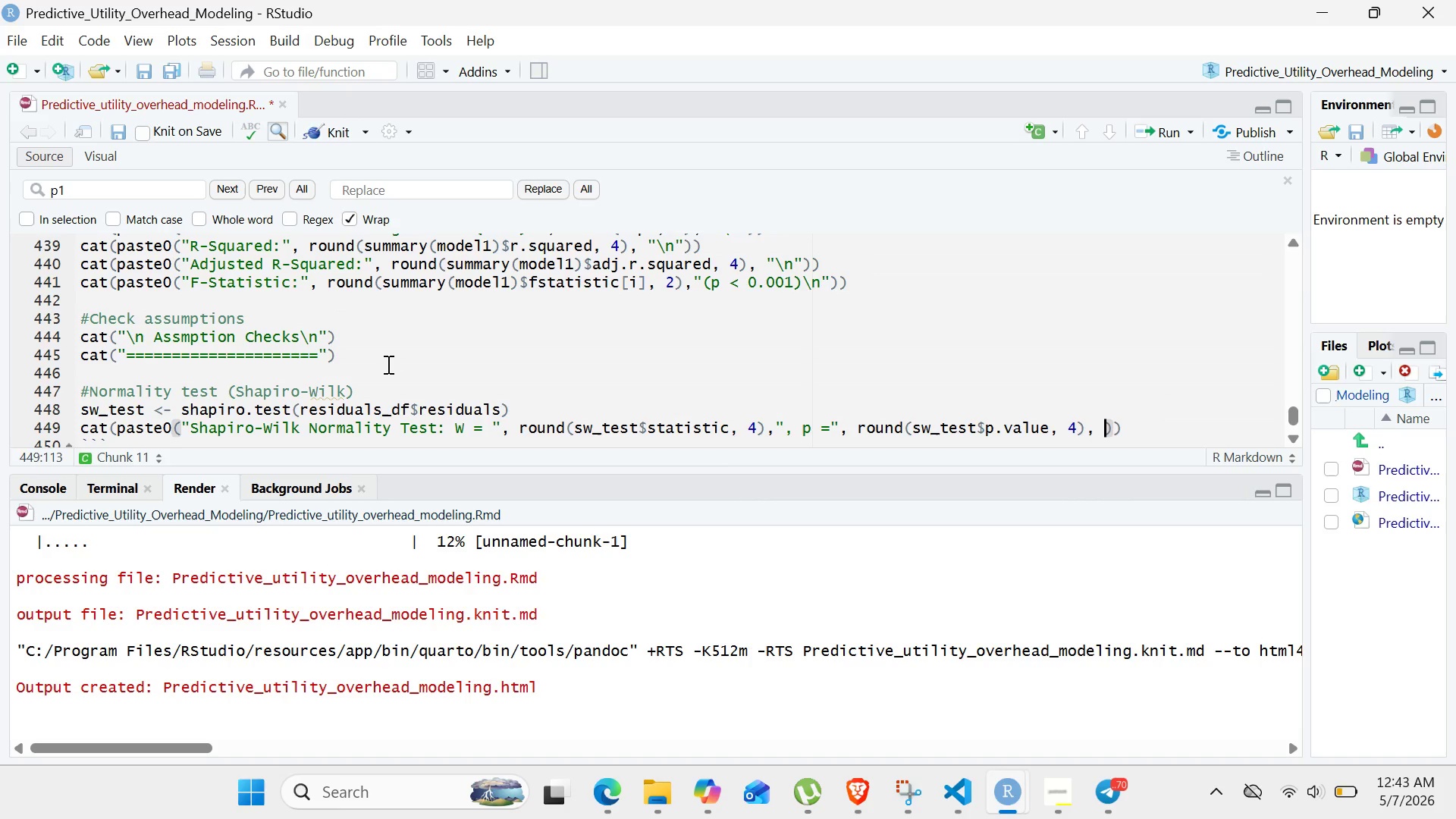 
key(Shift+Quote)
 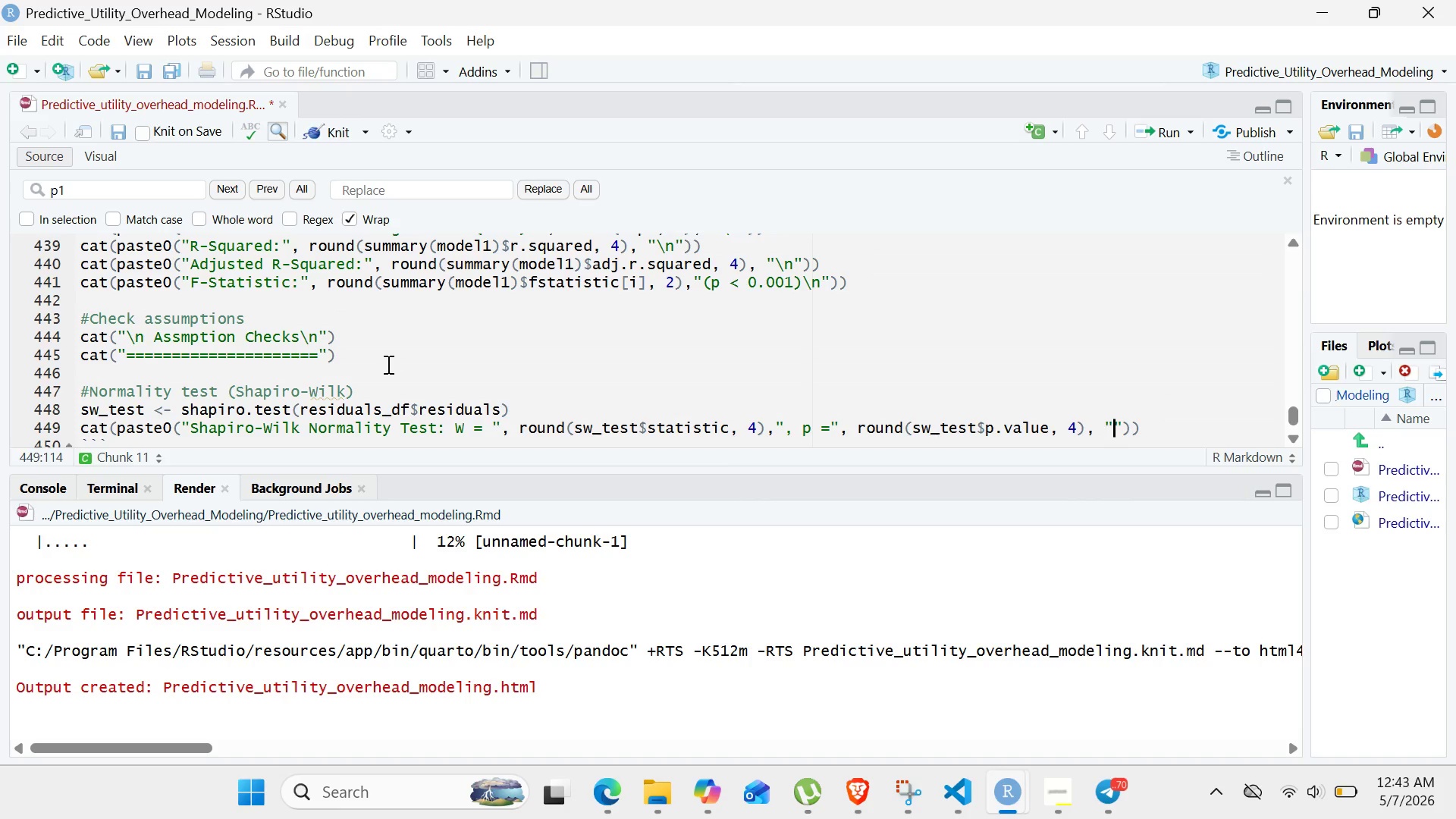 
key(Backslash)
 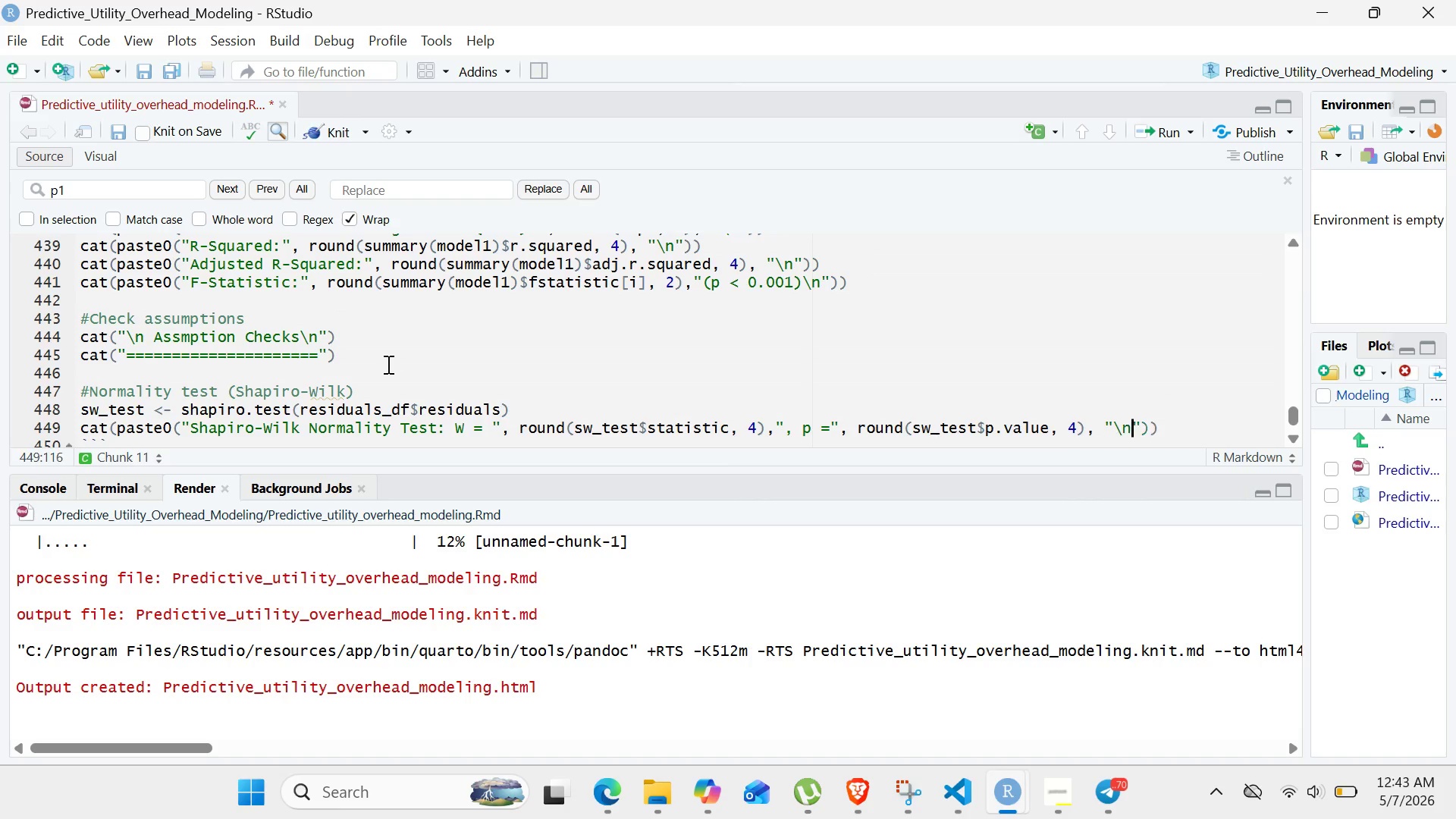 
key(N)
 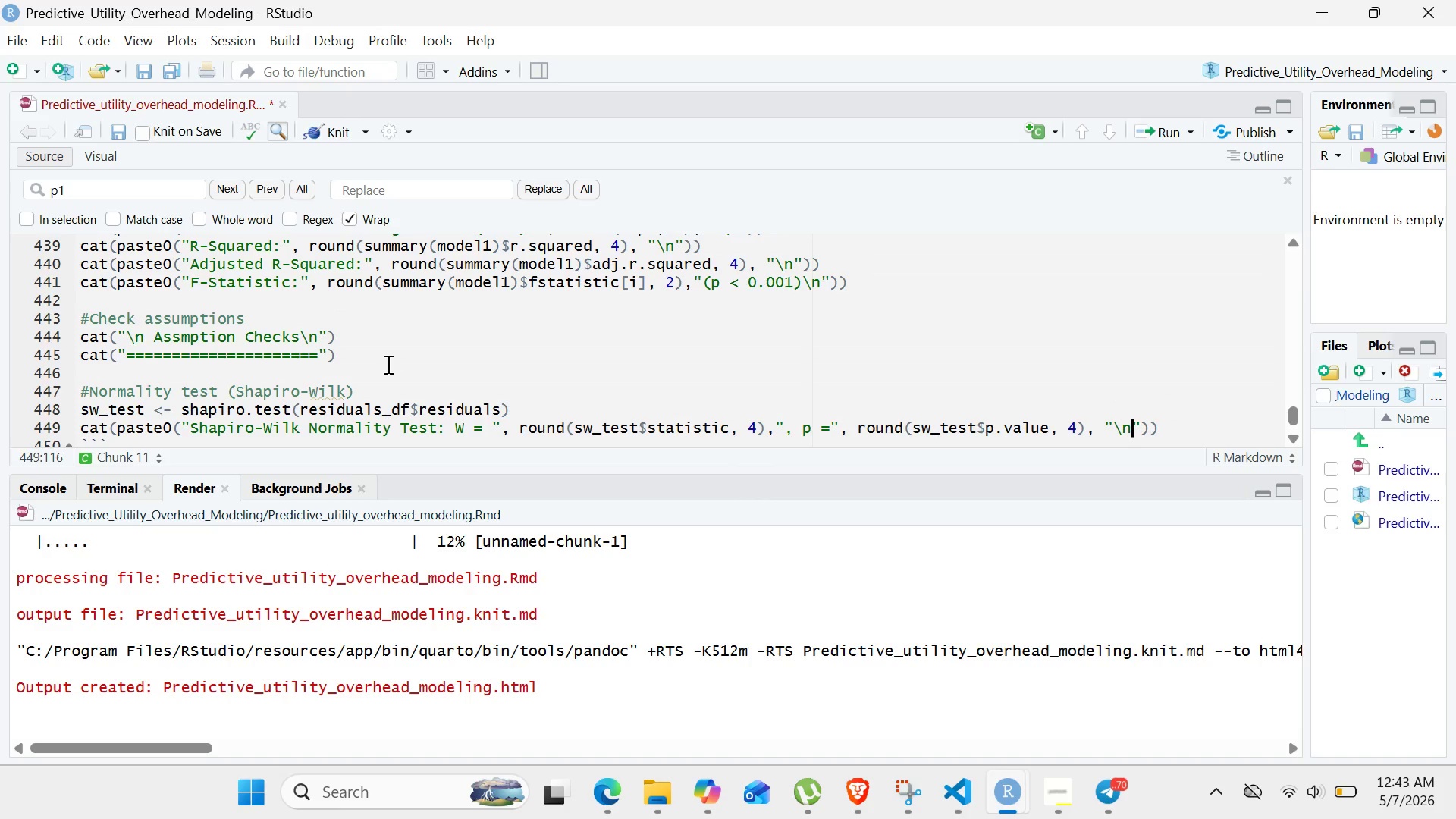 
wait(11.38)
 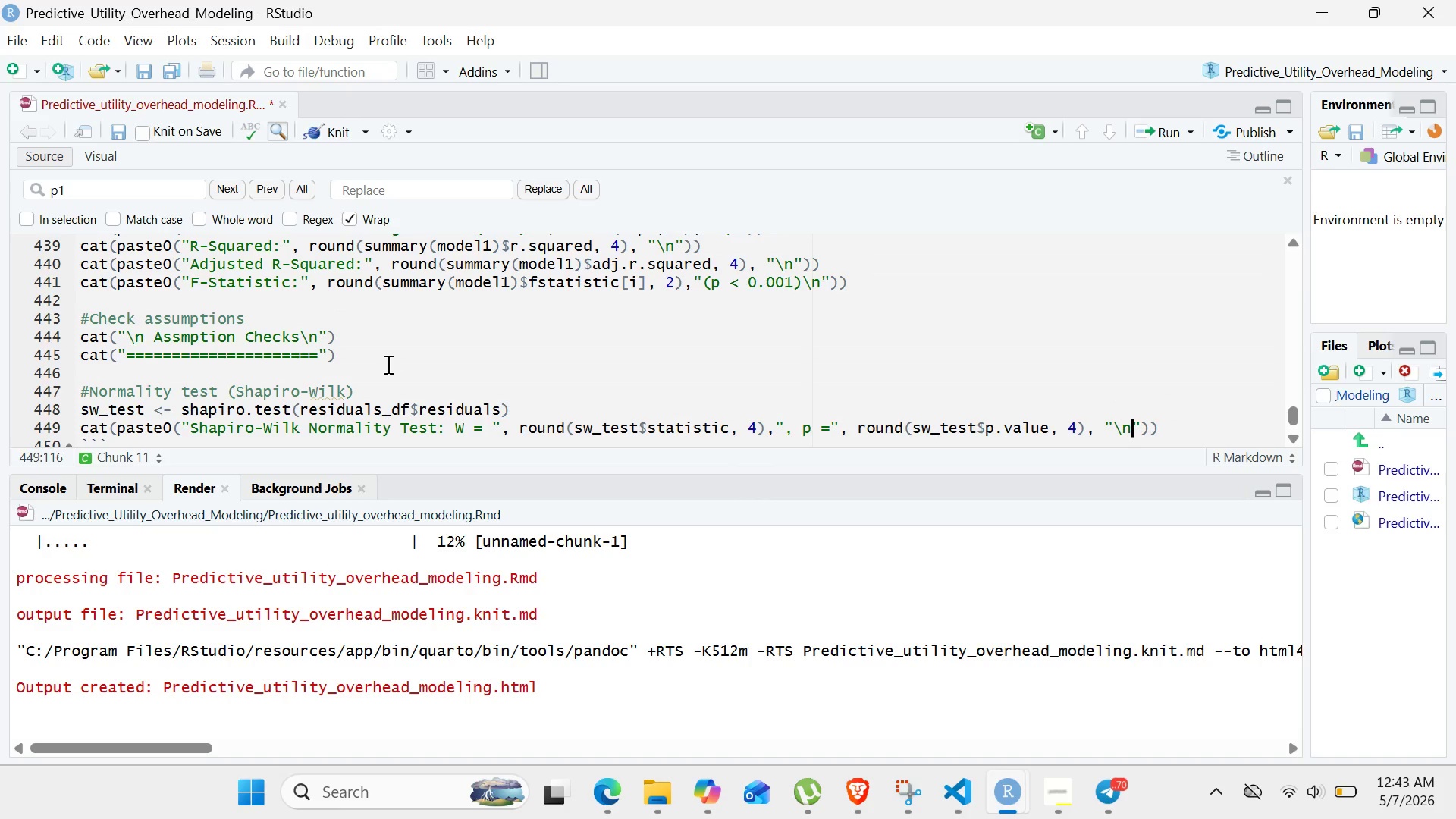 
left_click([1208, 390])
 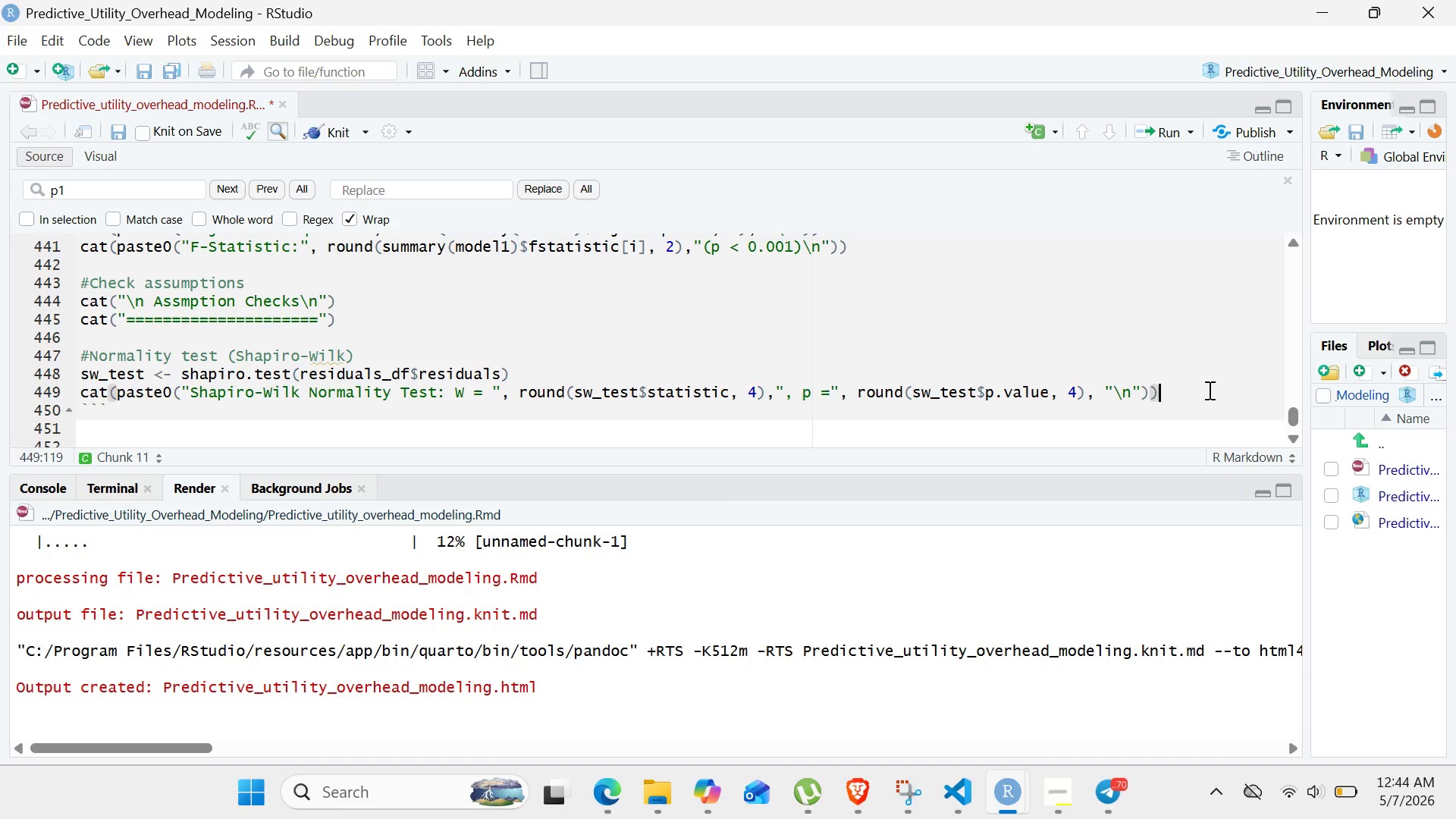 
key(Enter)
 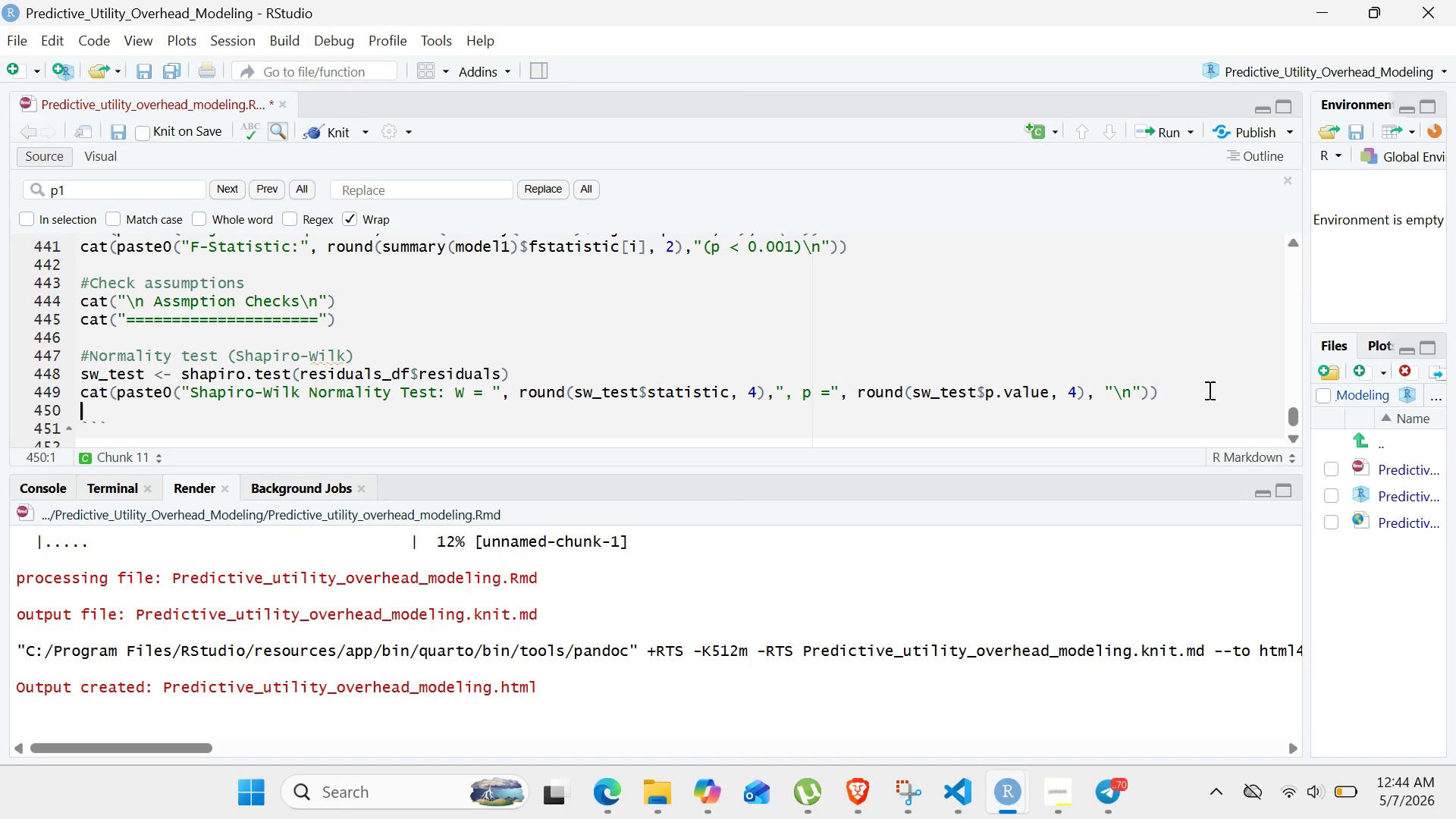 
type(if(SW_test$p.value)
 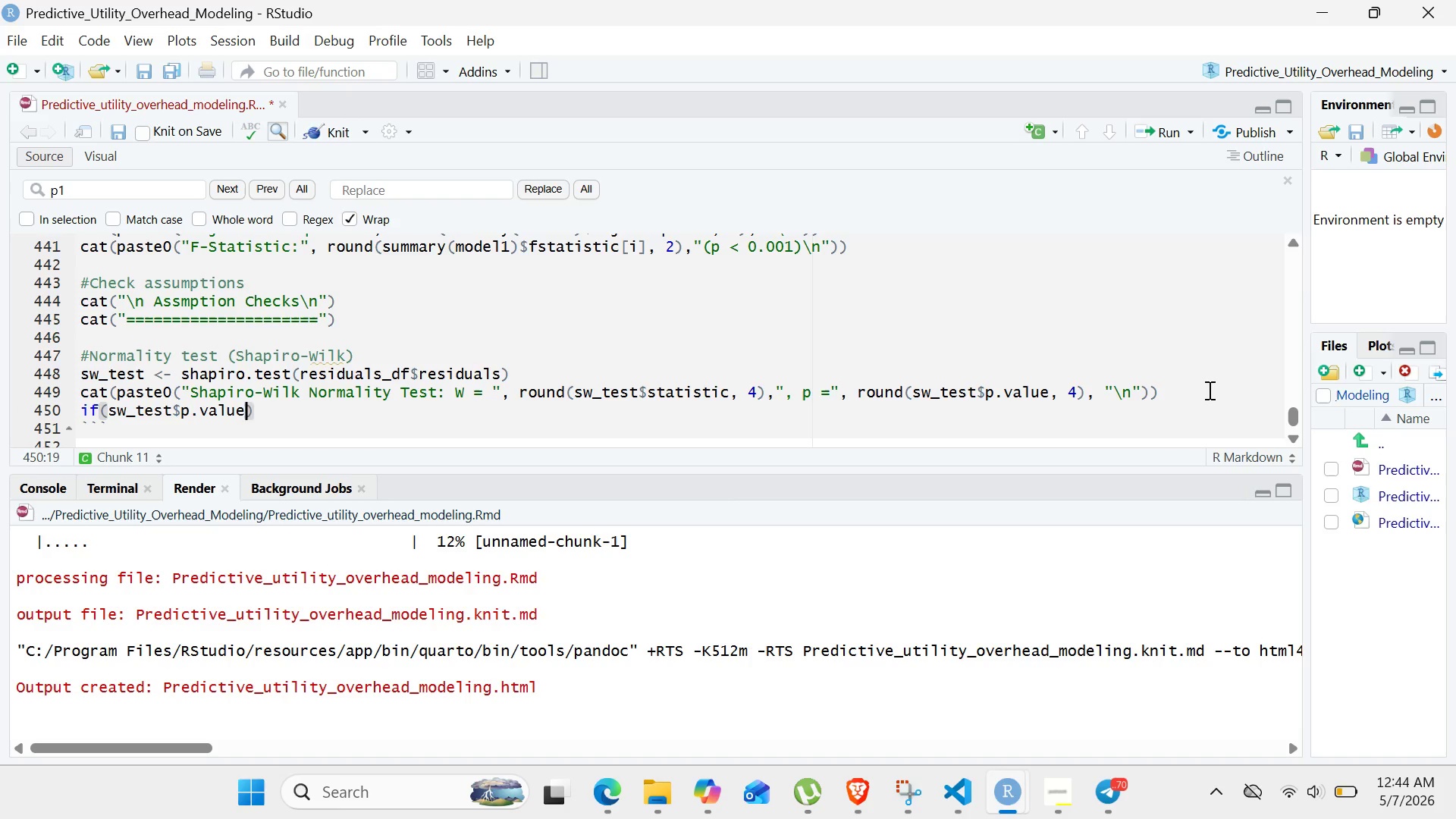 
wait(6.55)
 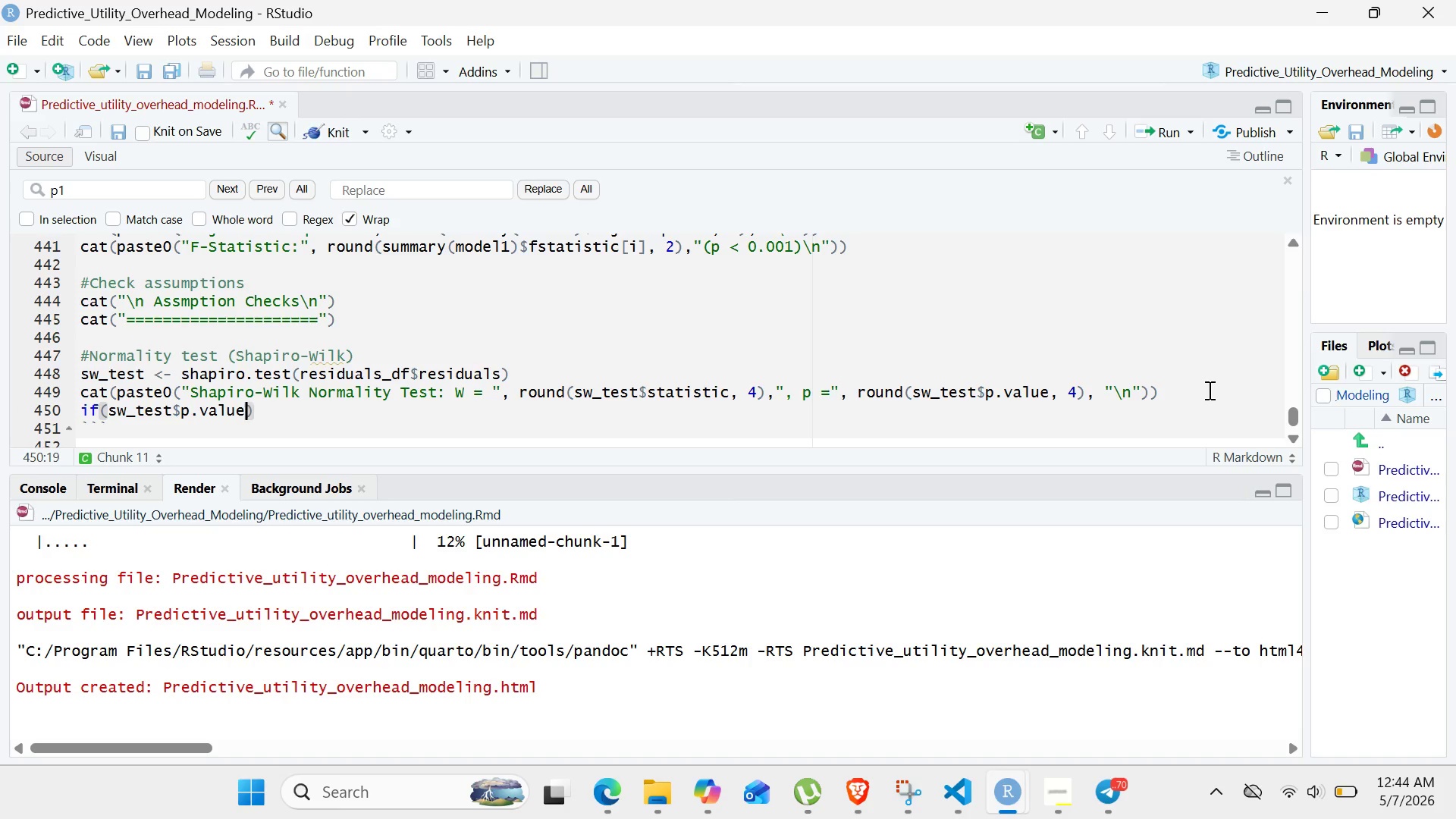 
type( > 0.05)
 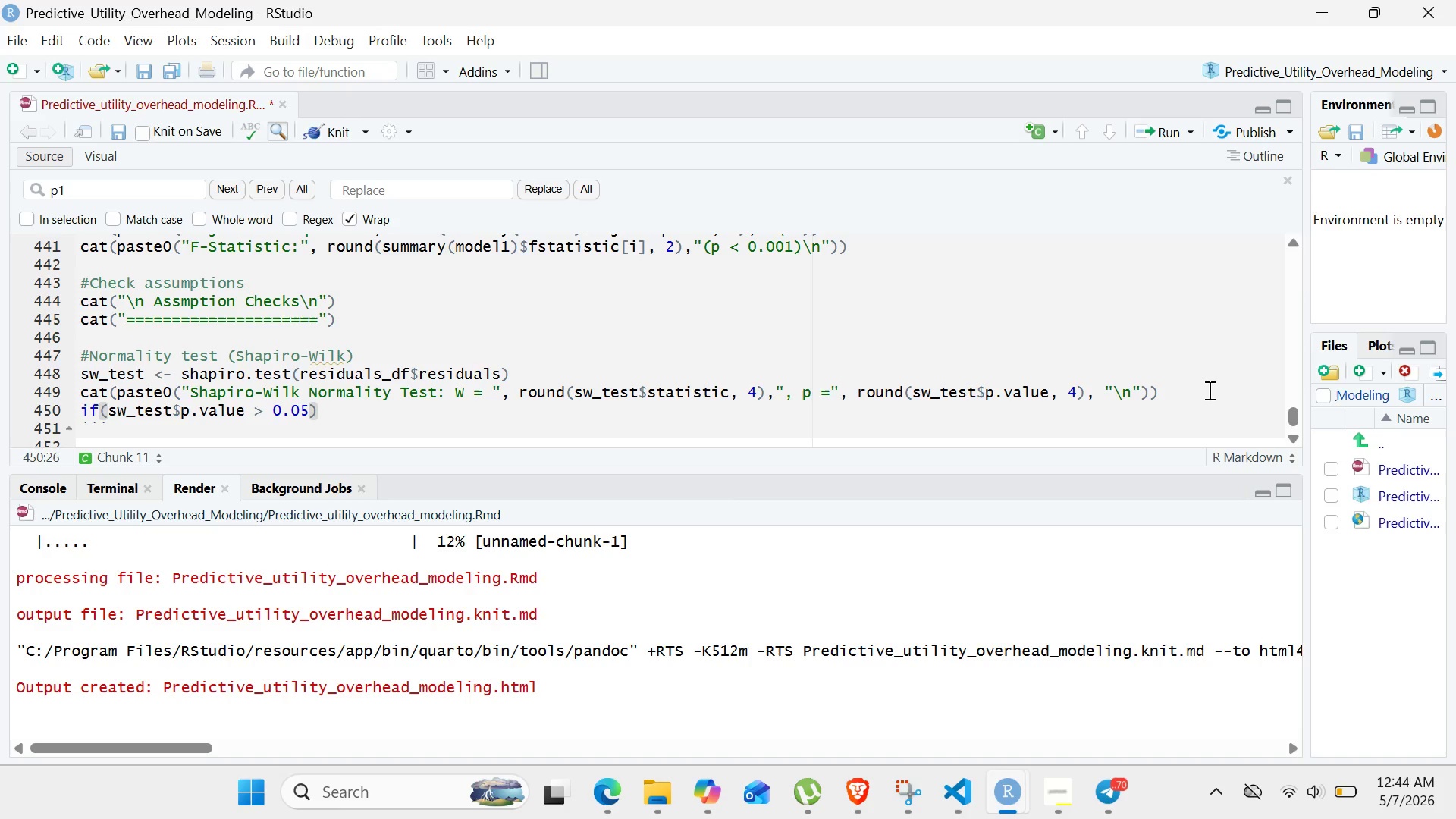 
key(ArrowRight)
 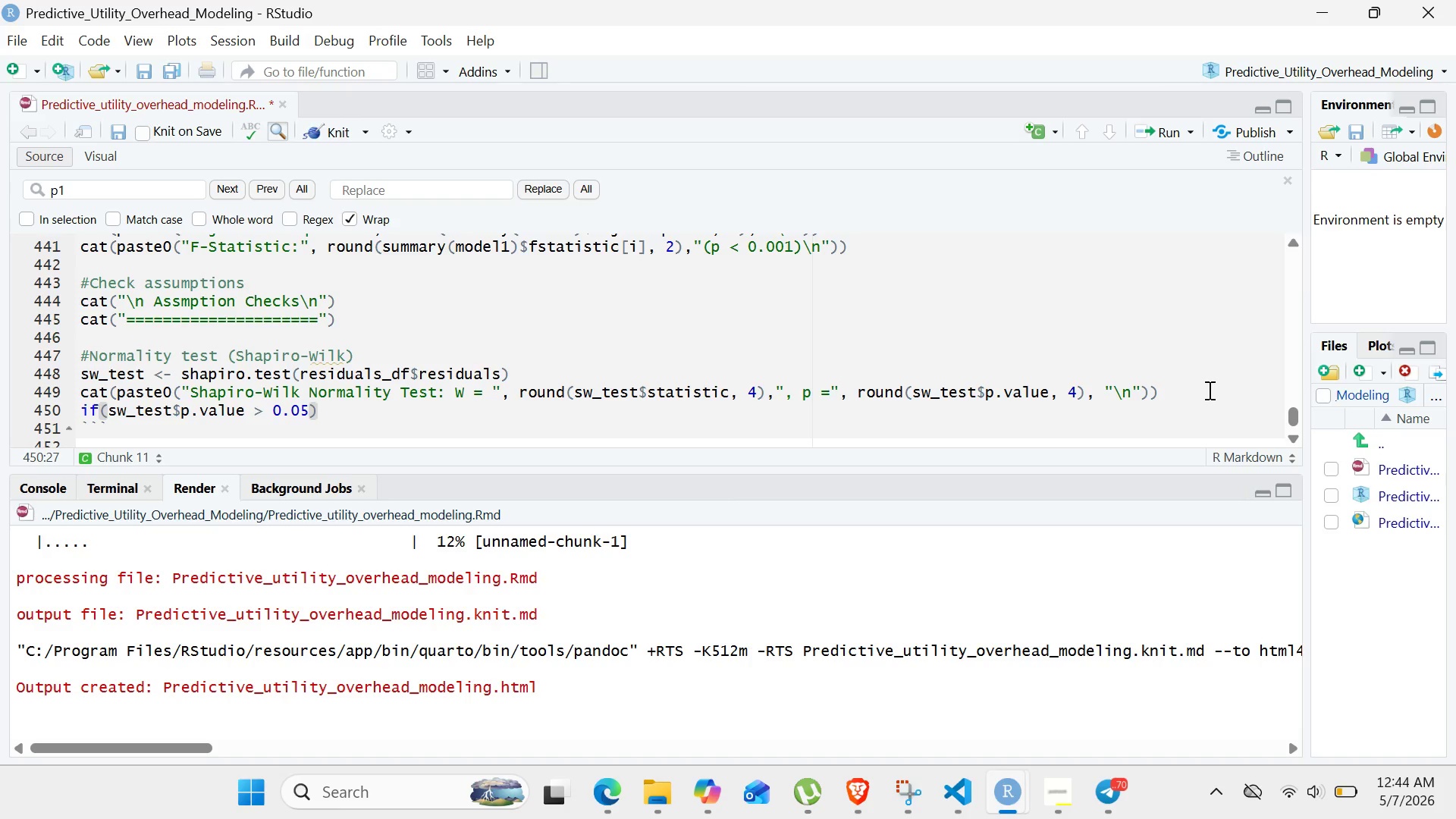 
key(Shift+BracketLeft)
 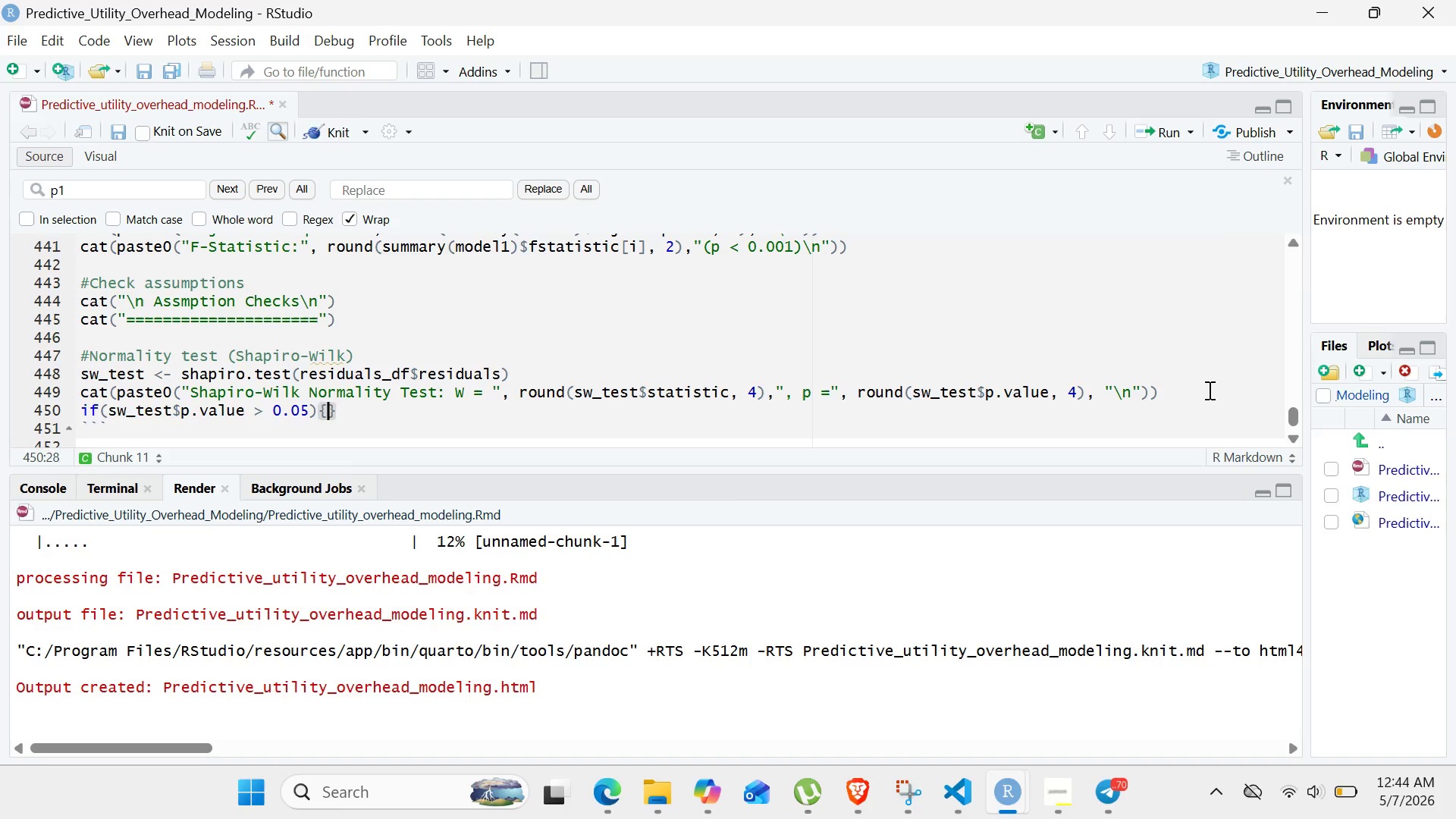 
key(Enter)
 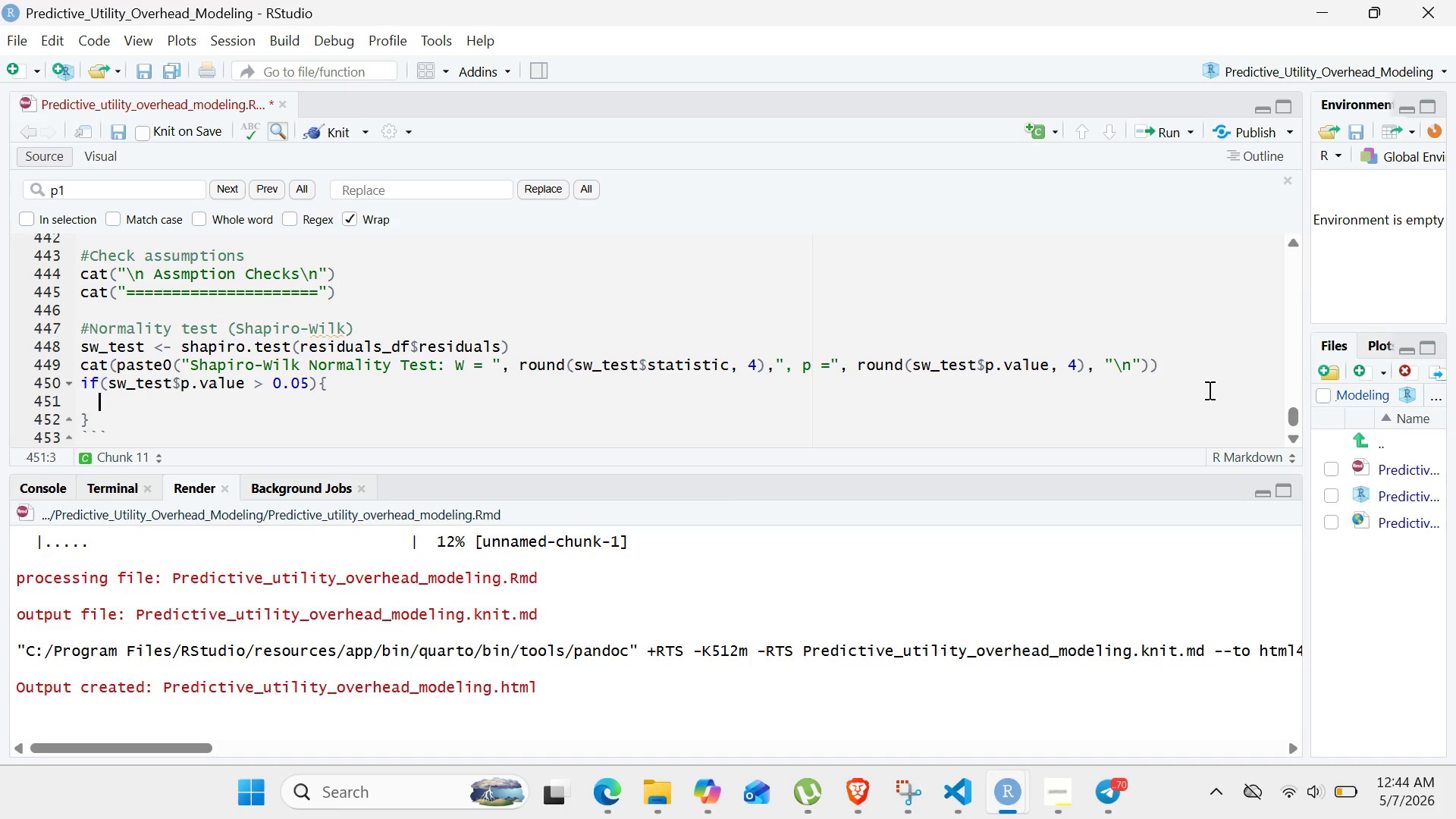 
type(cat()
 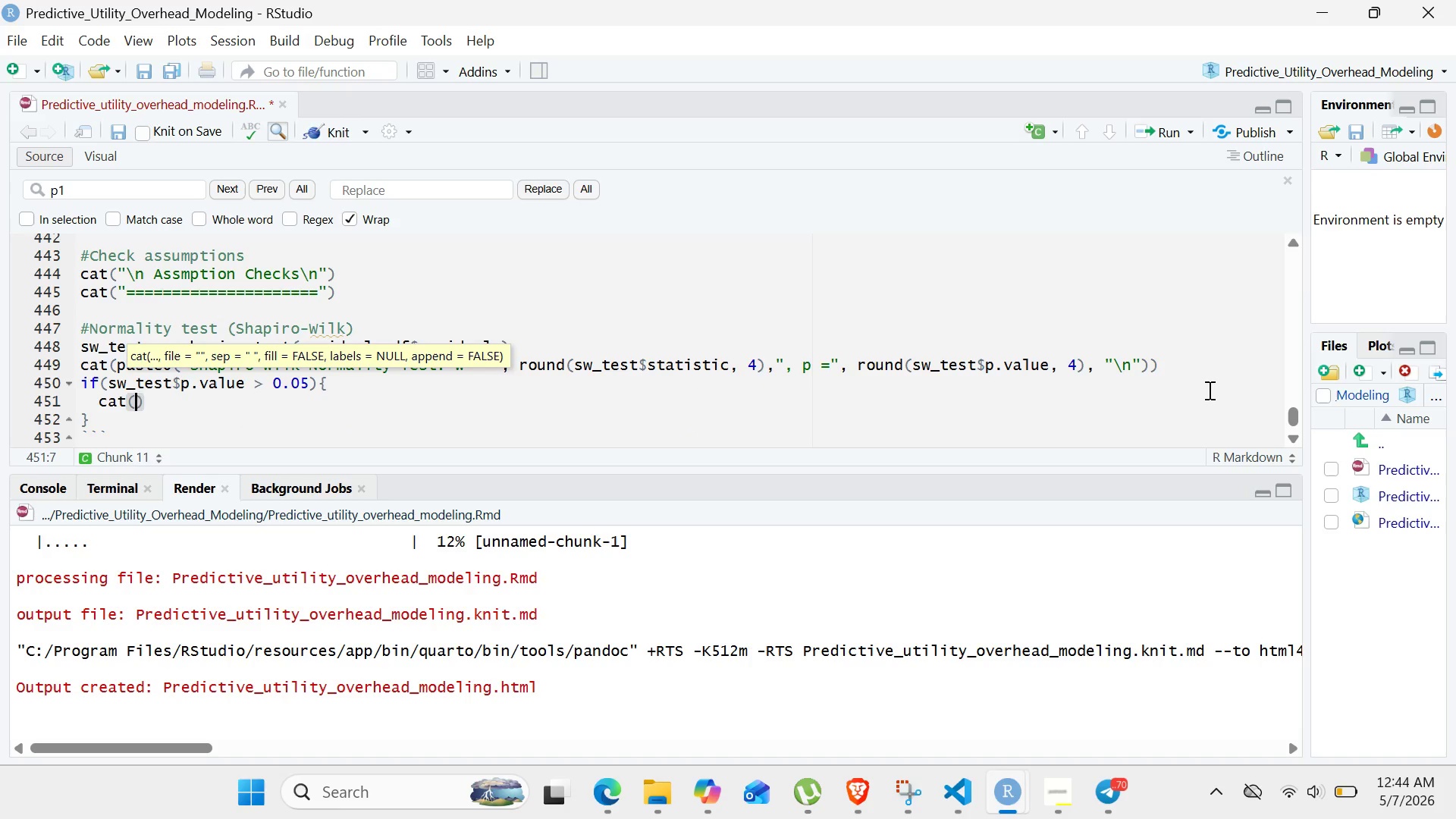 
wait(5.09)
 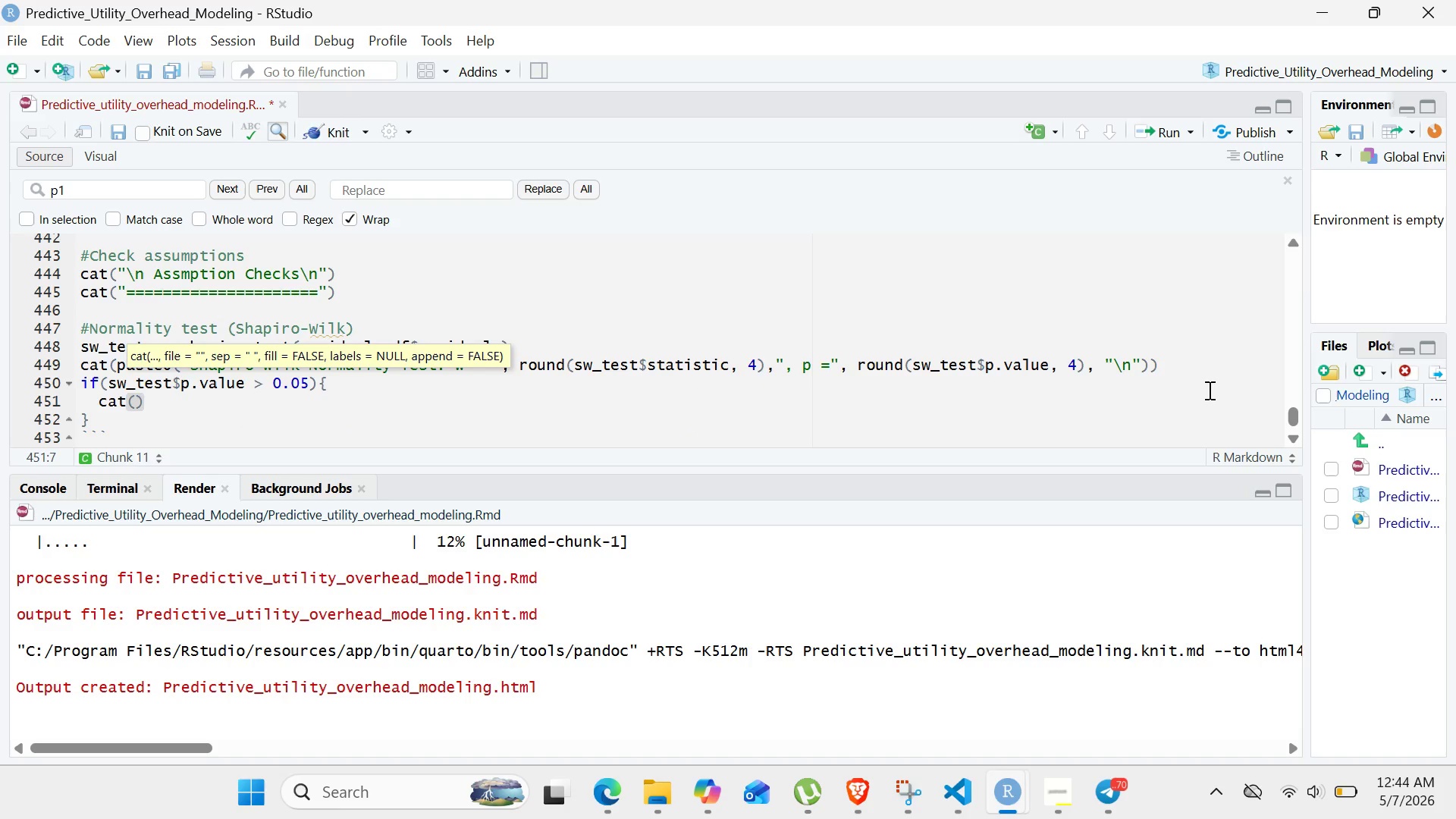 
left_click([870, 788])
 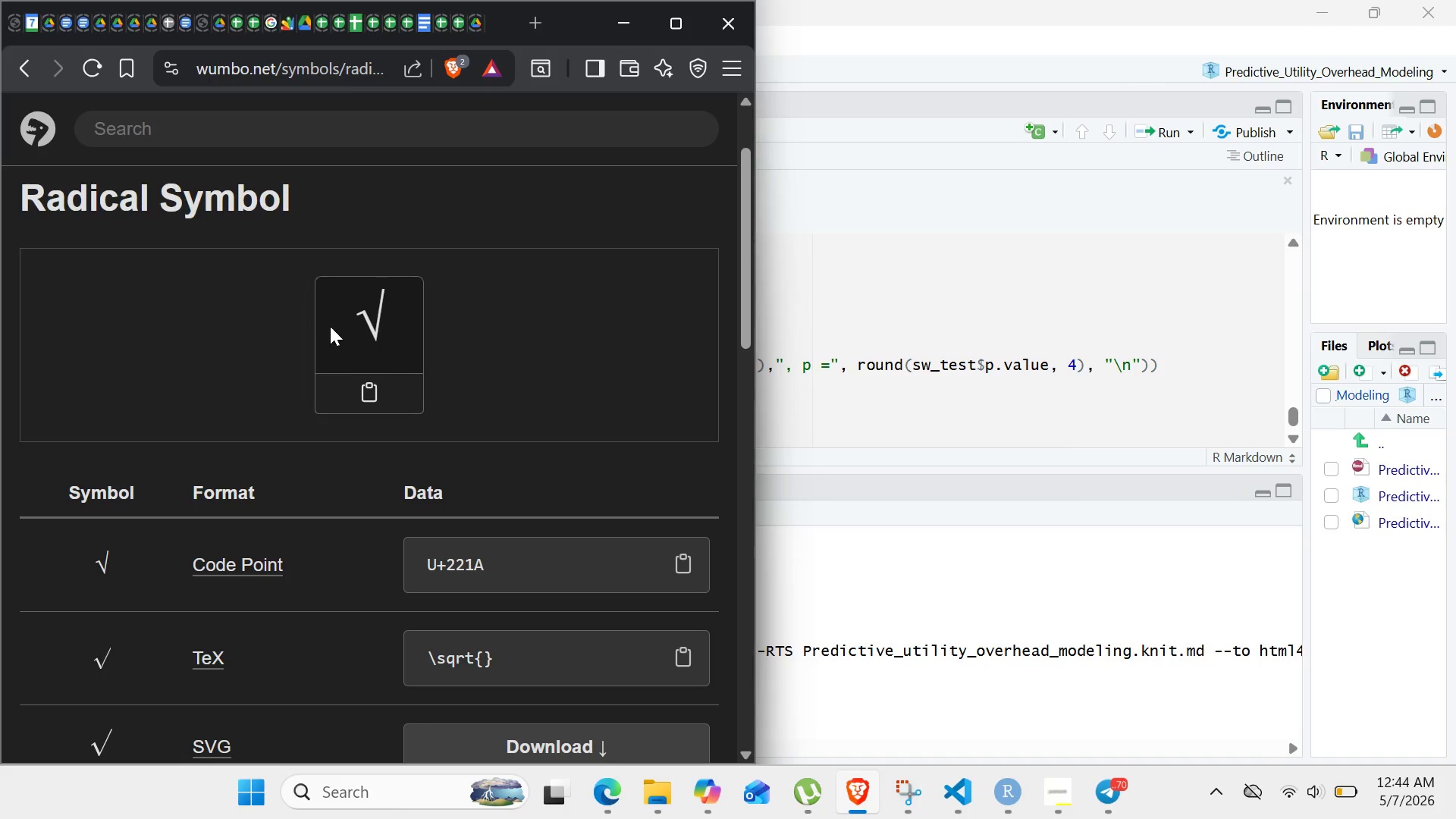 
left_click([356, 372])
 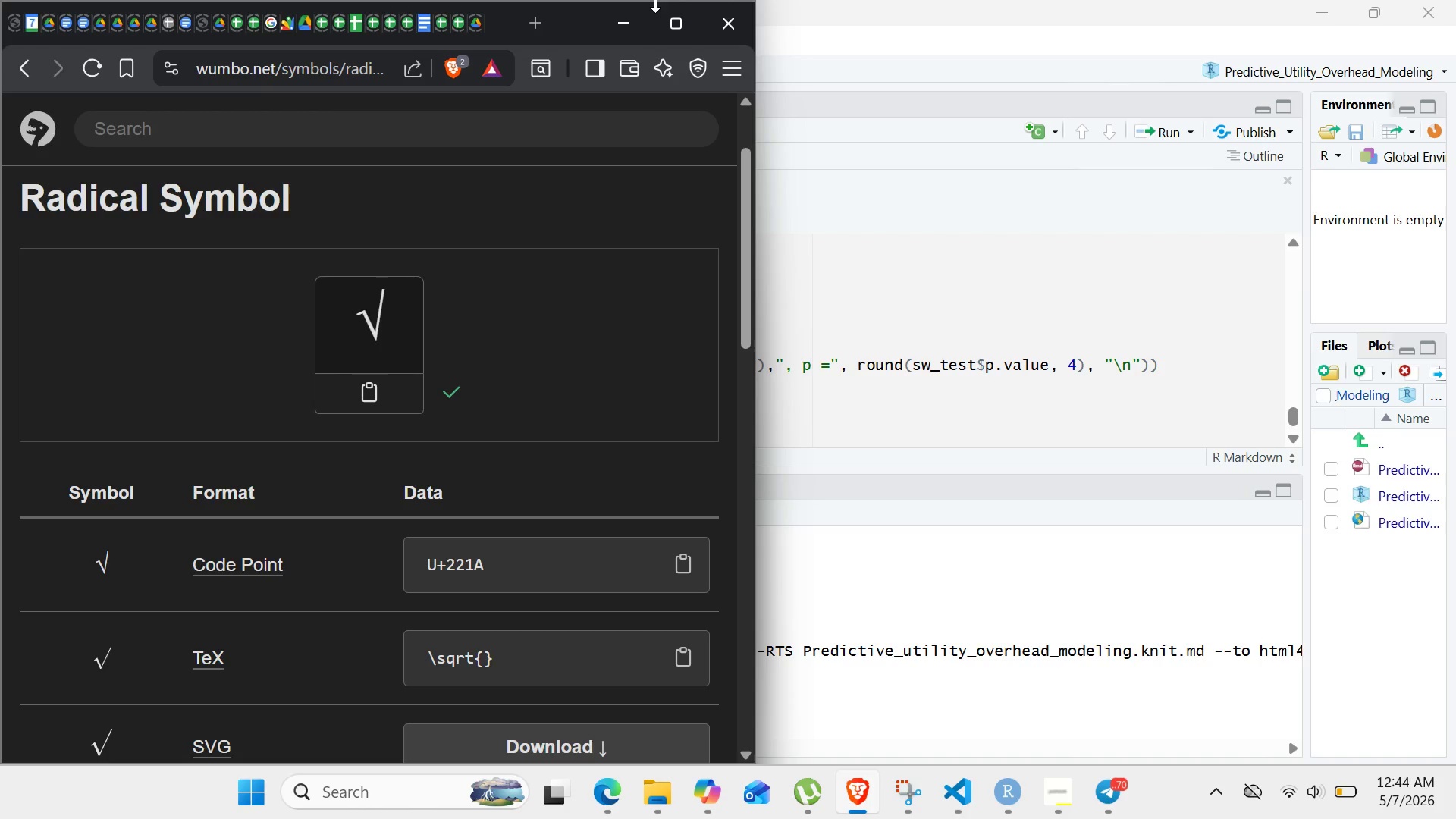 
left_click([640, 10])
 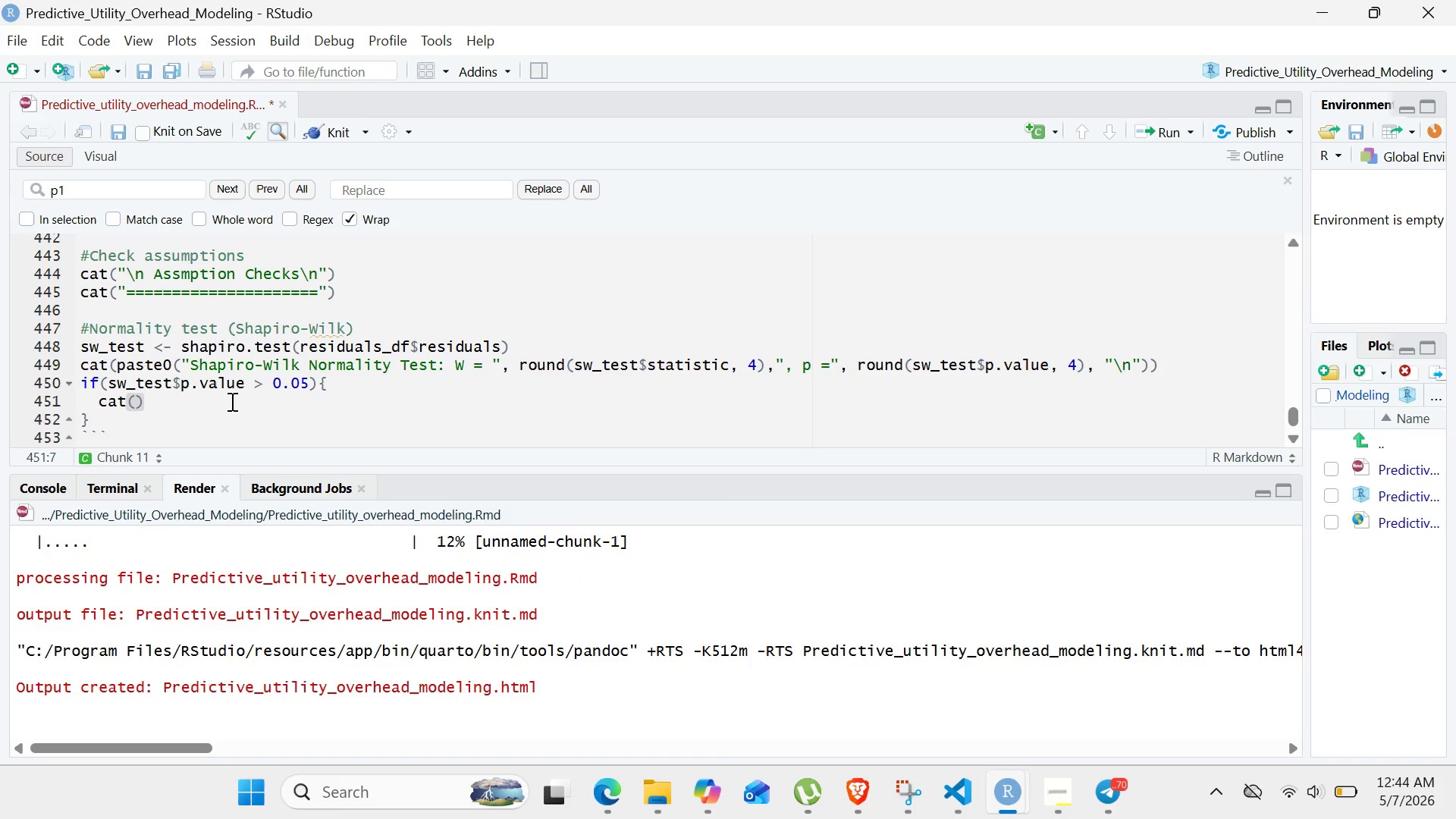 
key(Control+ControlLeft)
 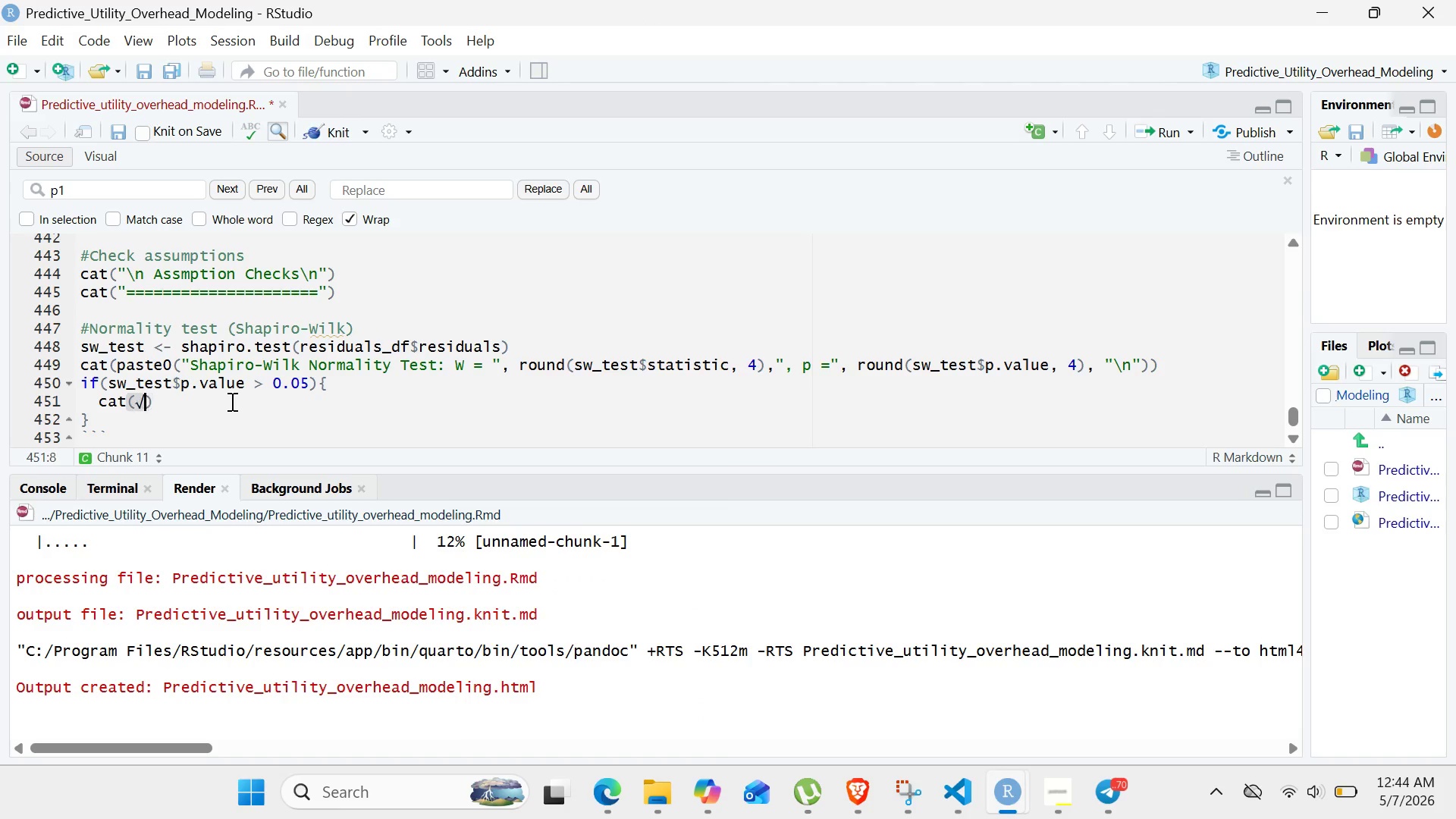 
key(Control+V)
 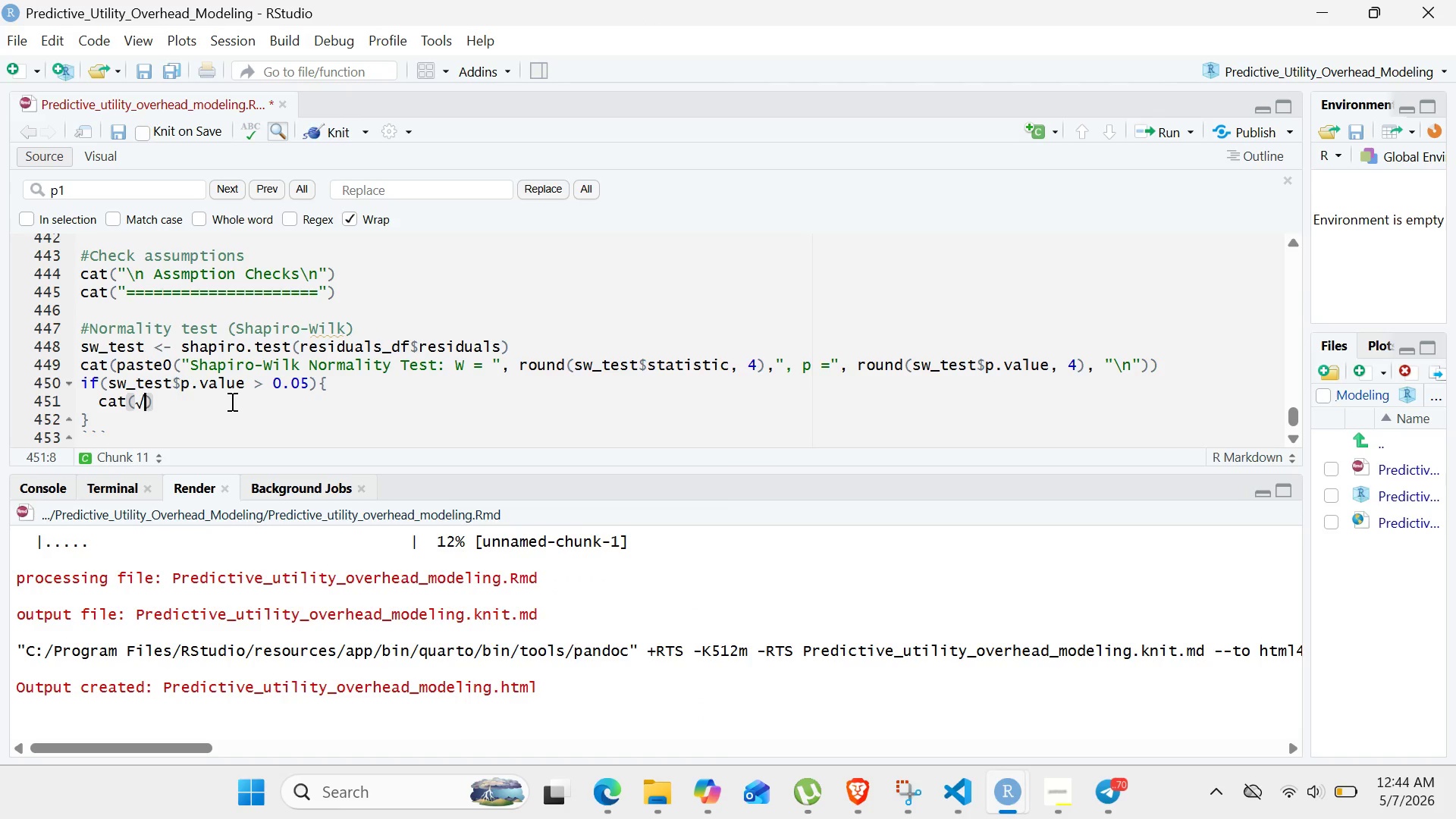 
type(Residuals appear normali)
key(Backspace)
type(ly distribution)
 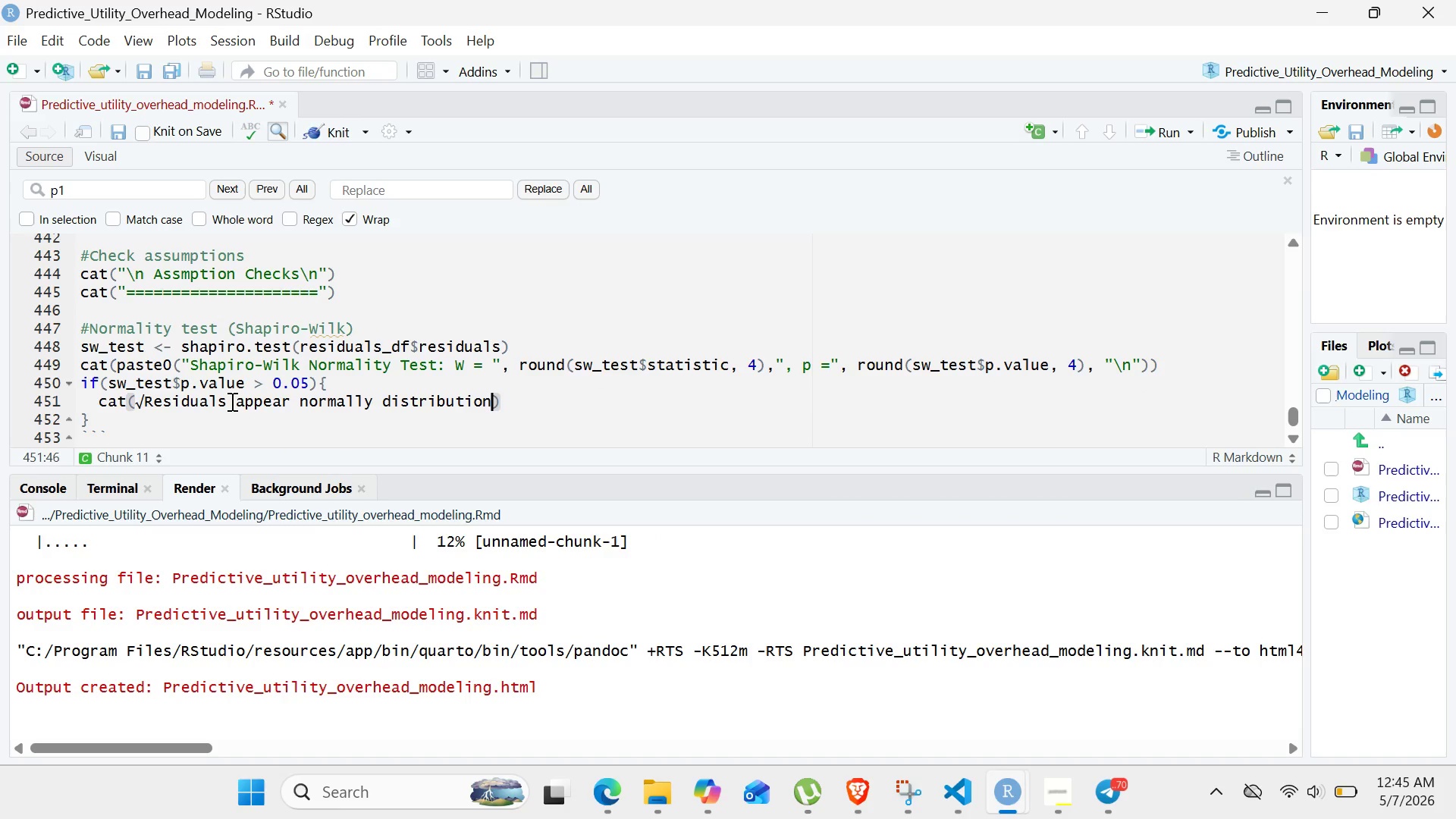 
key(Backspace)
key(Backspace)
key(Backspace)
type(ed)
 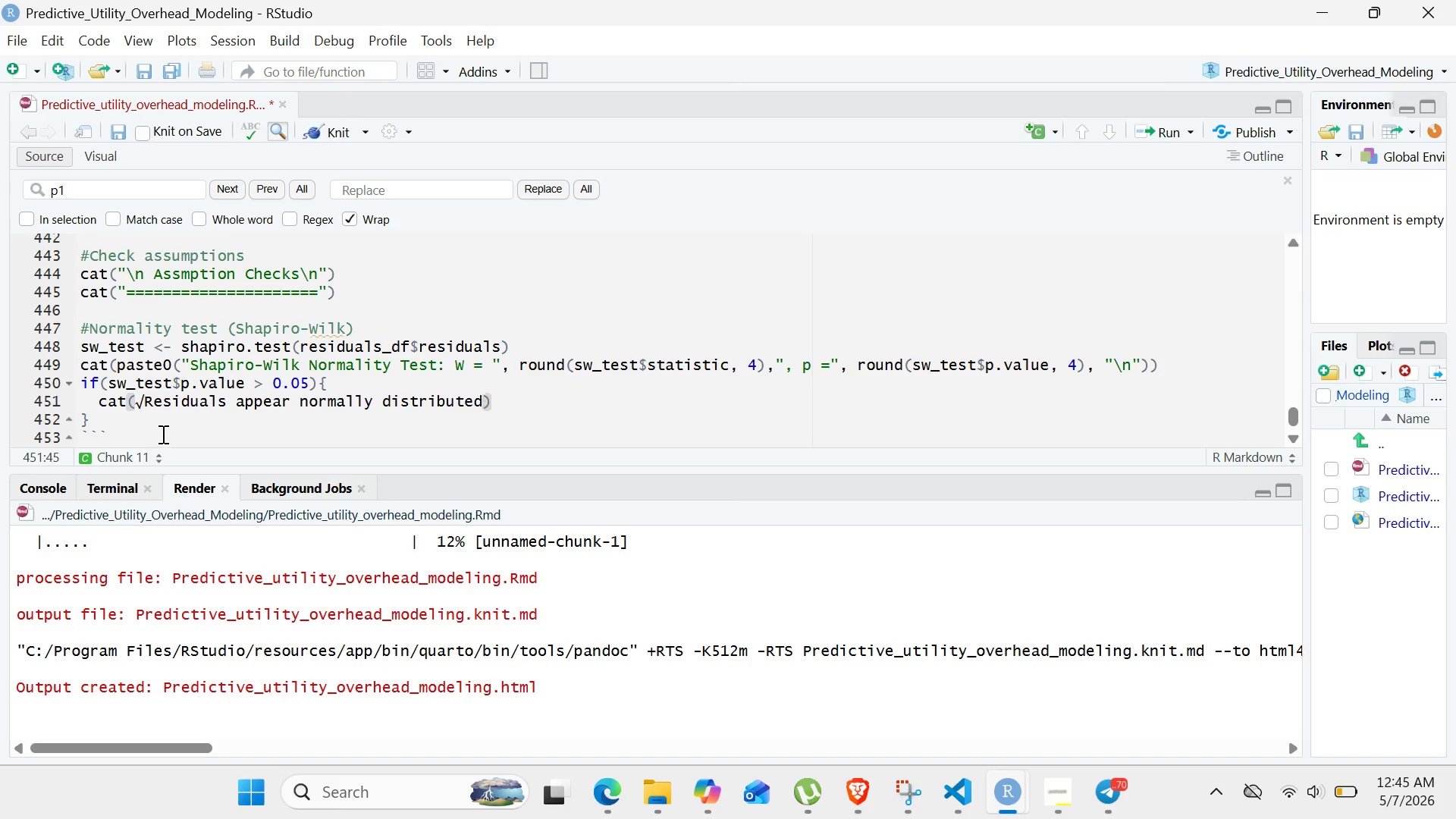 
left_click([156, 416])
 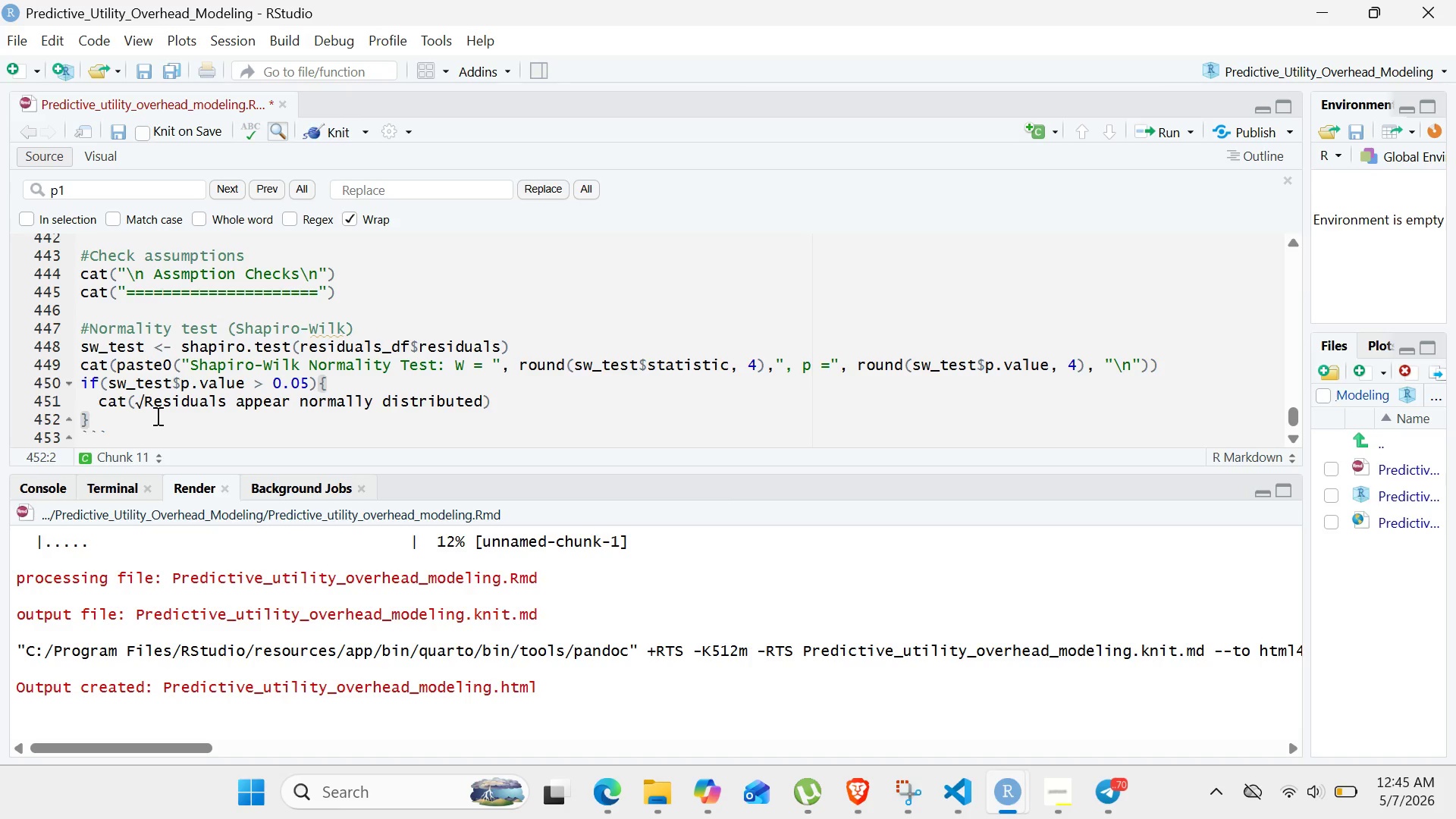 
type(else{)
 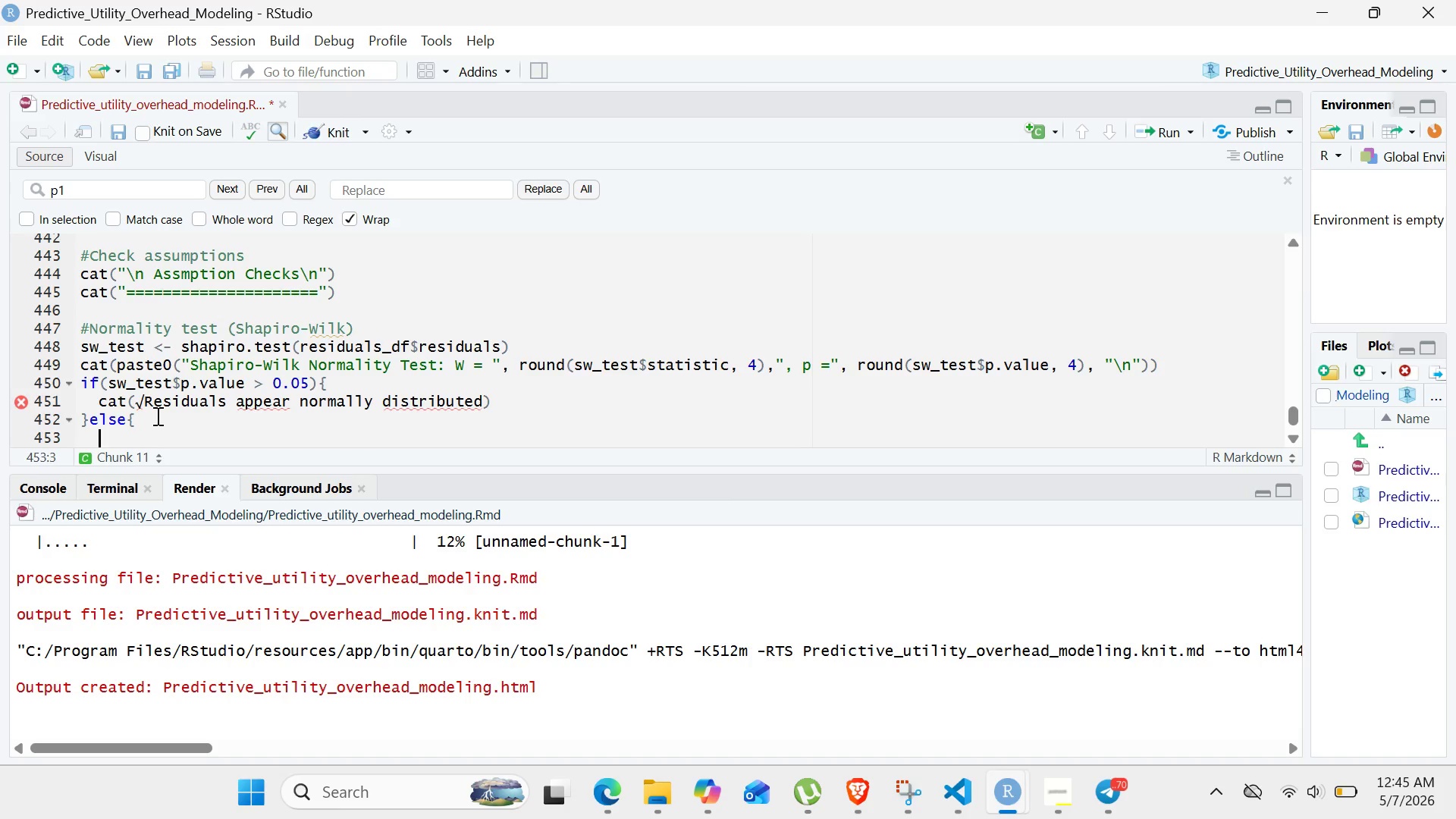 
 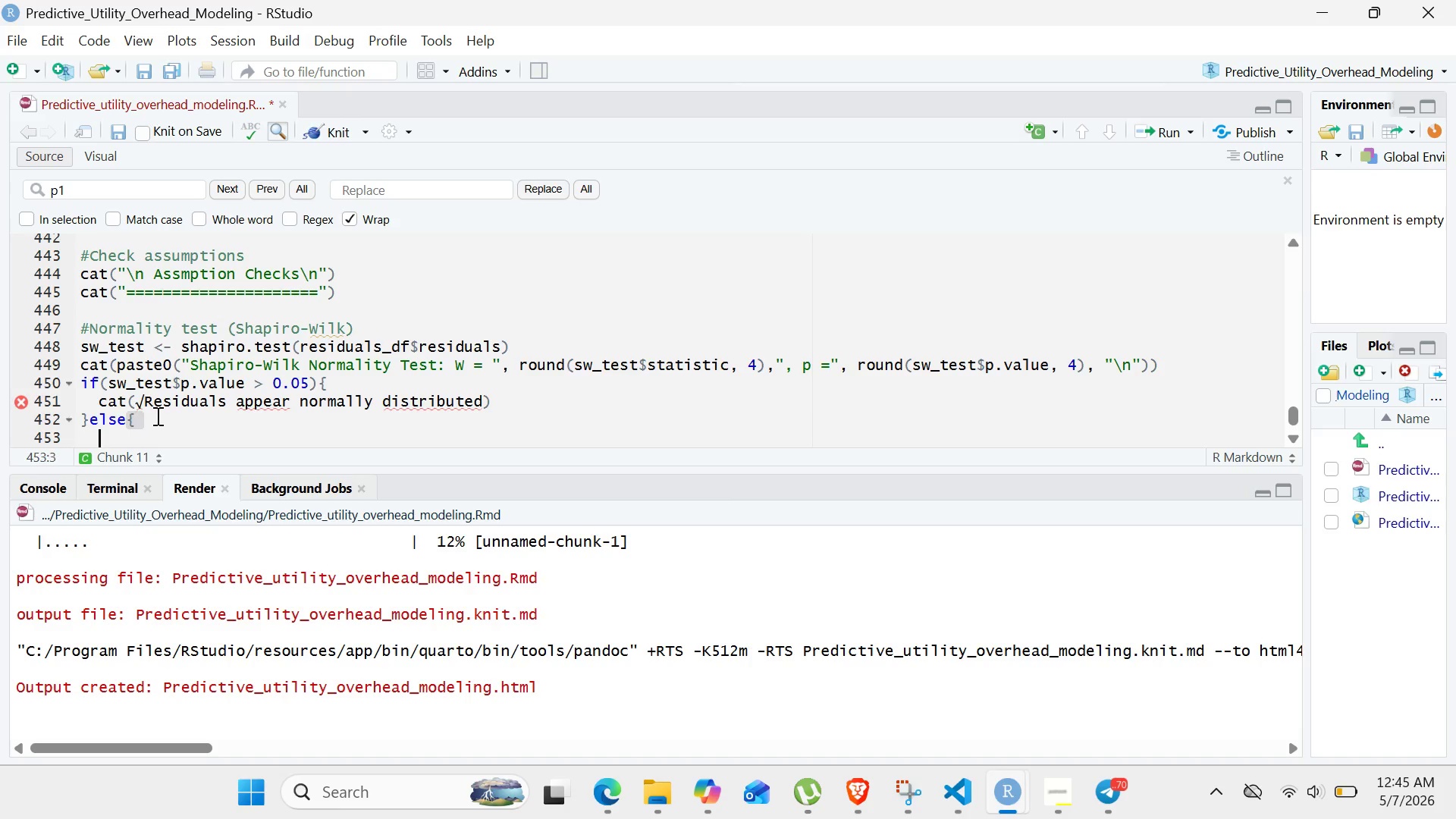 
key(Enter)
 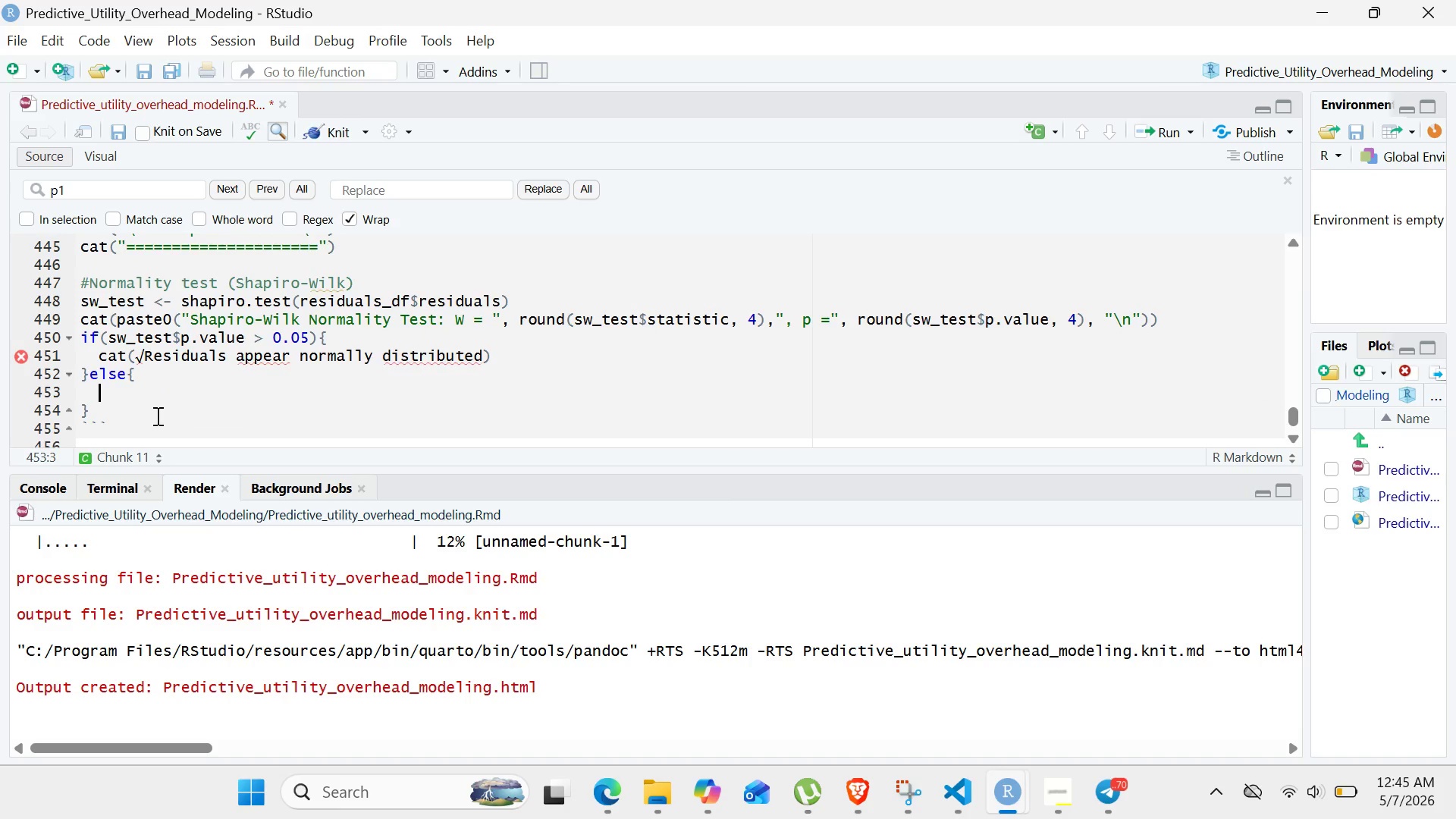 
type(cat()
 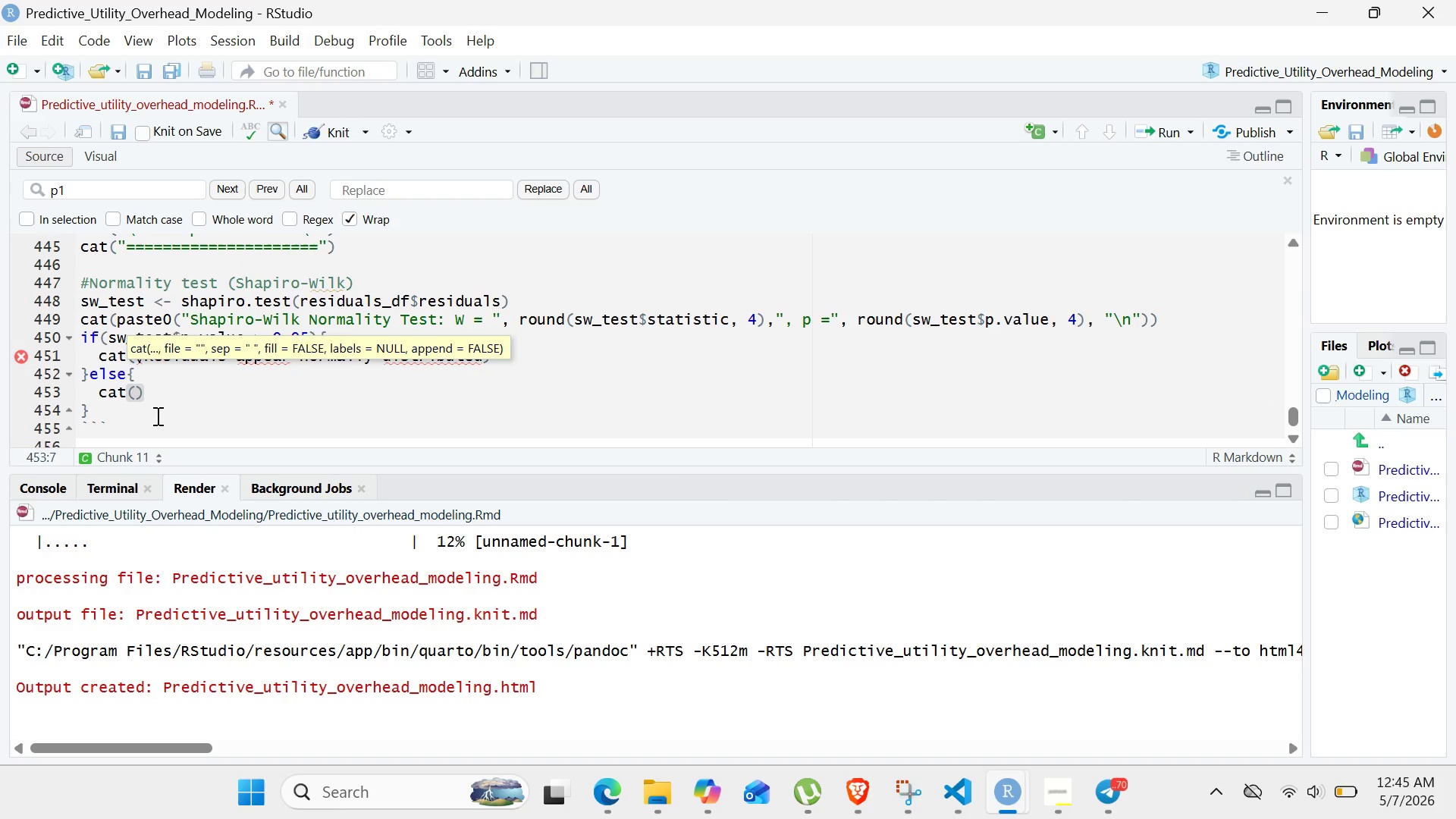 
key(Shift+Quote)
 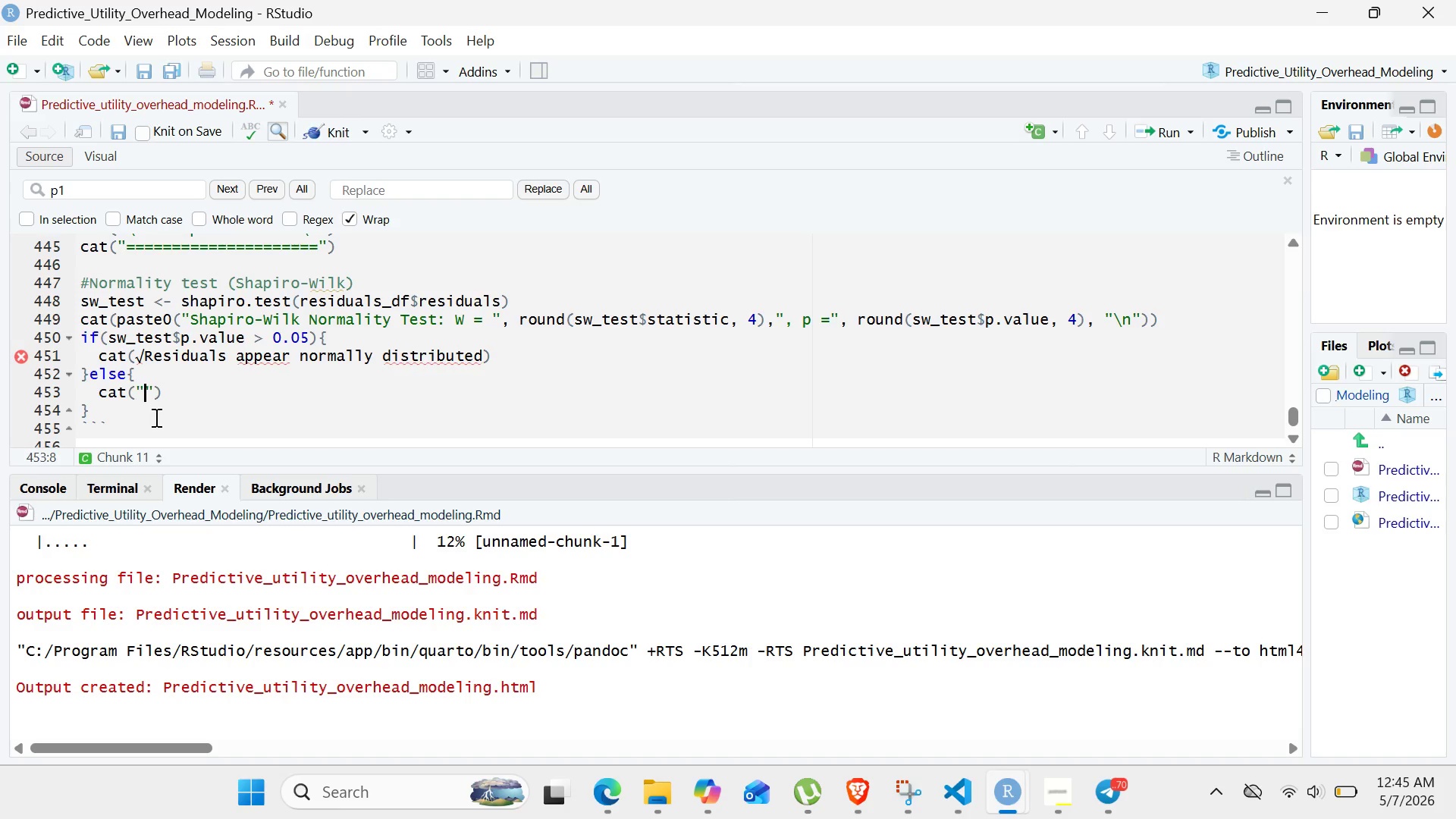 
wait(19.52)
 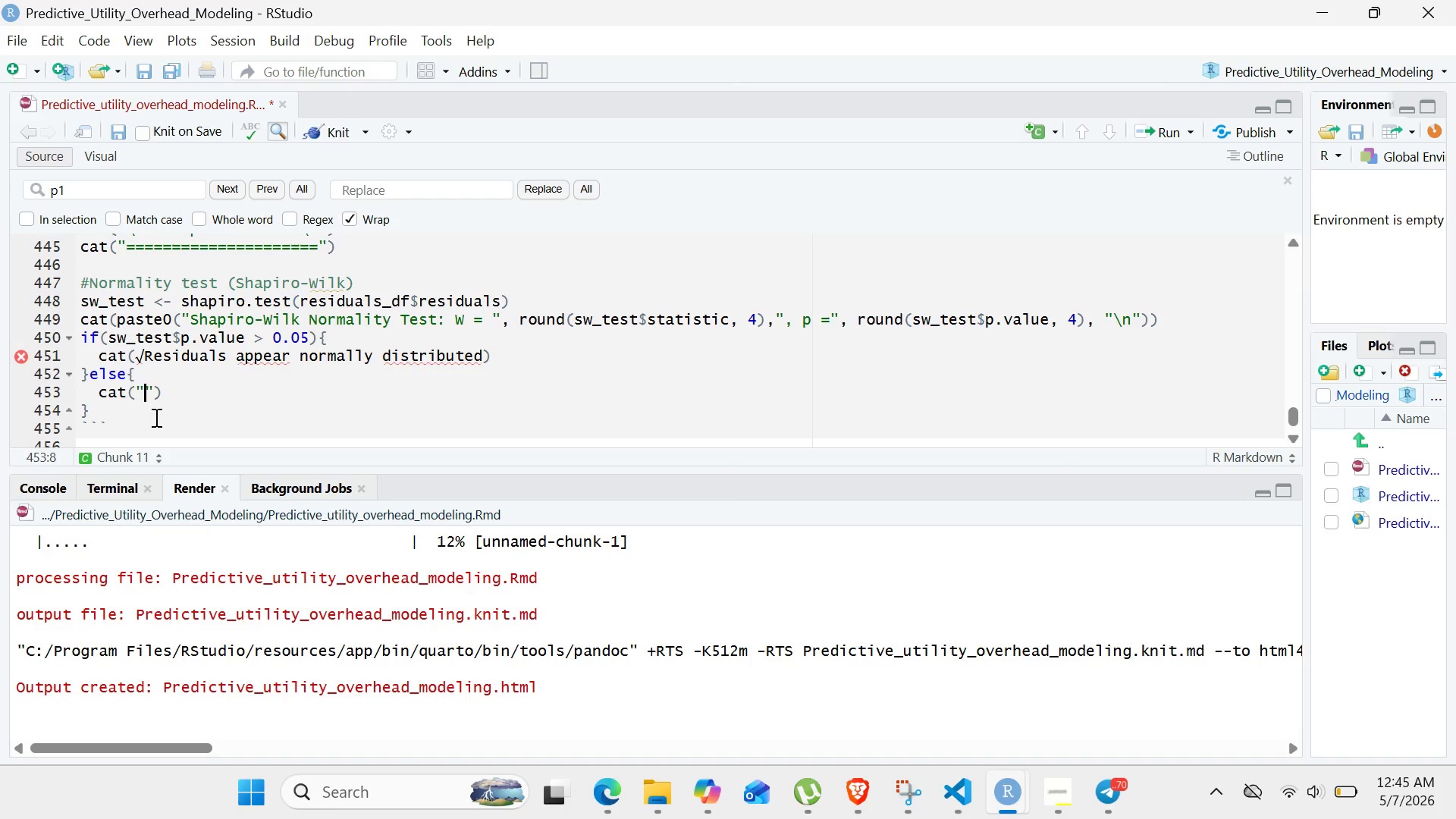 
type(residuals may deviate from norm)
 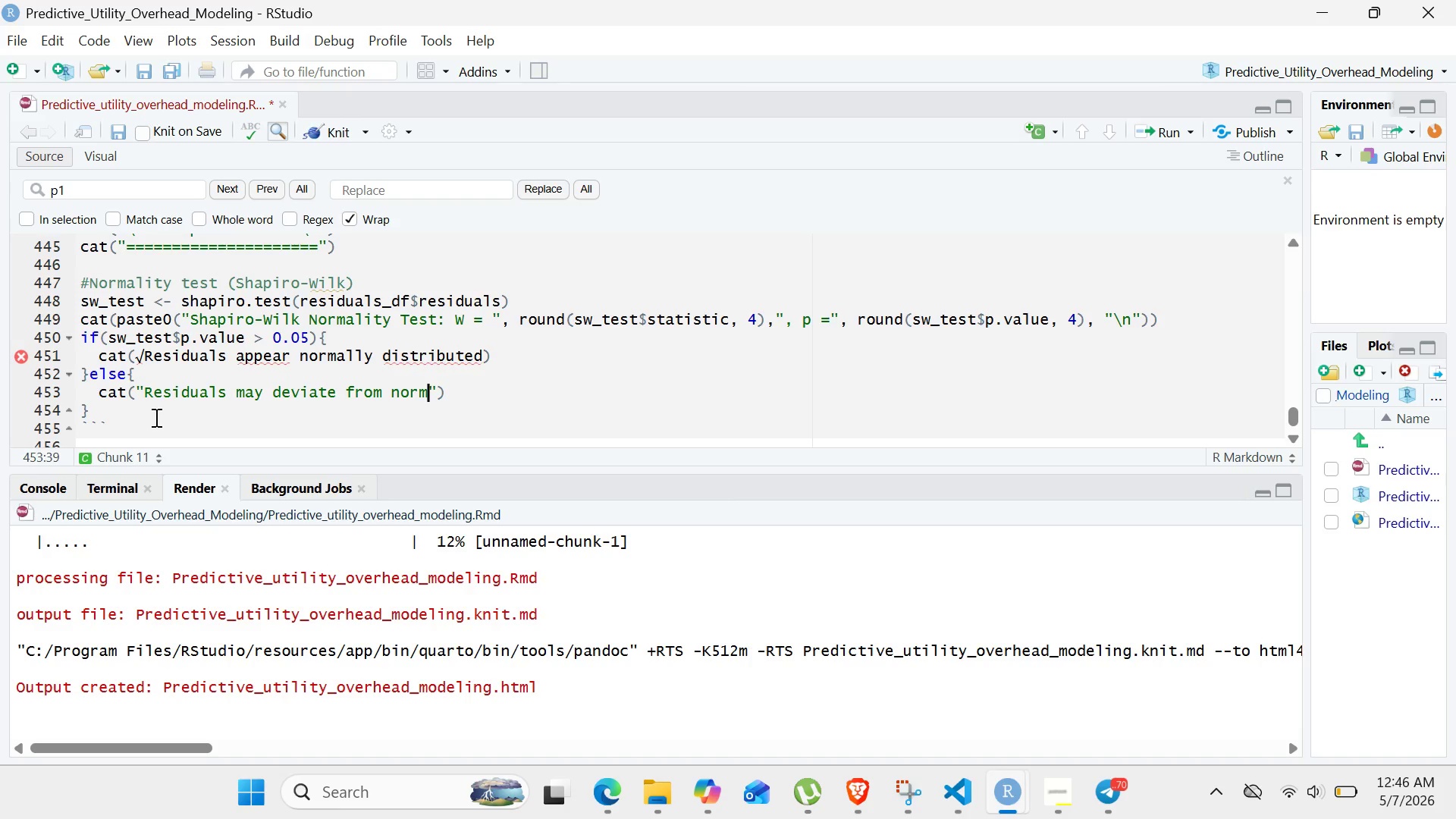 
type(ality 9))
 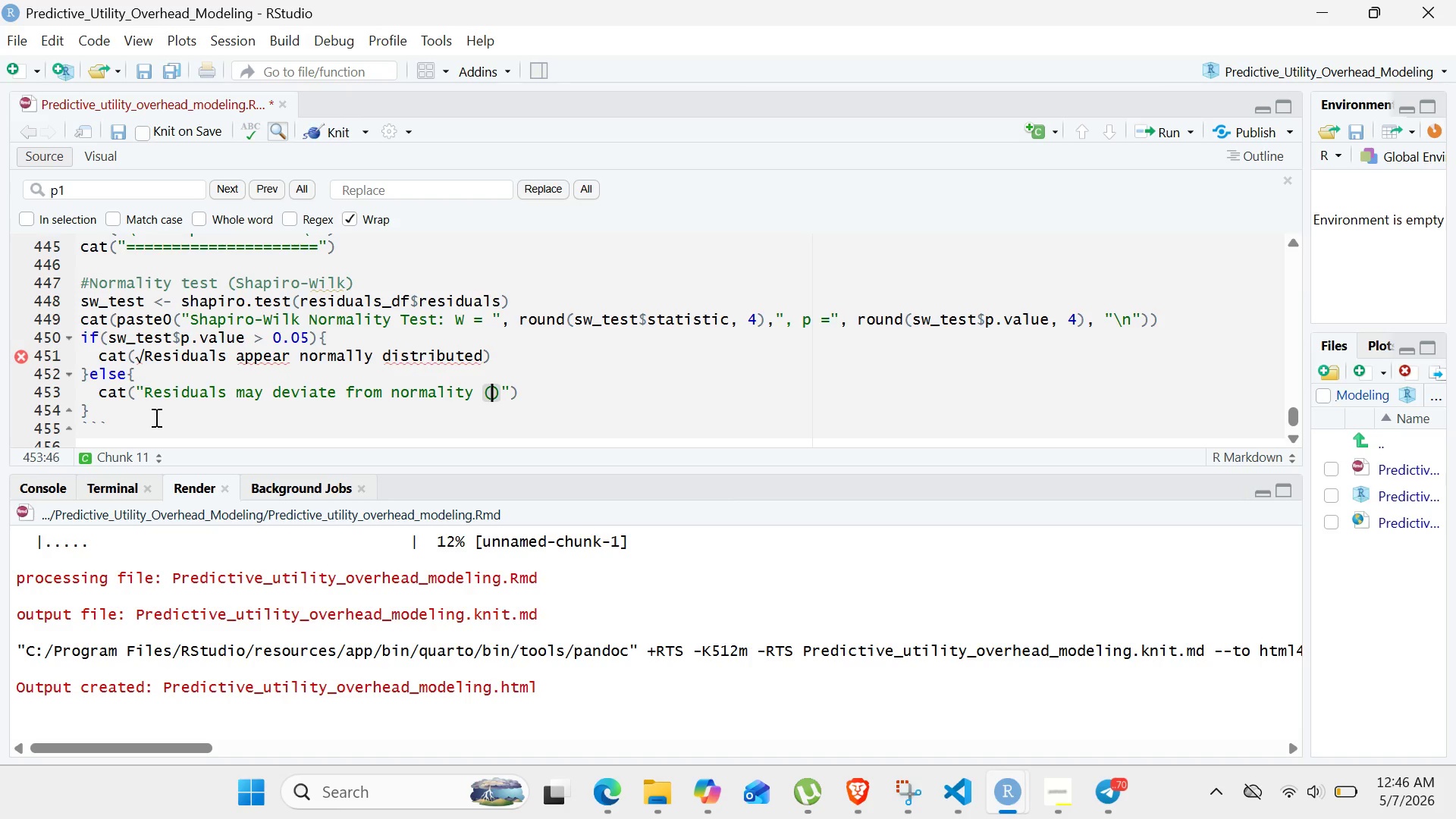 
 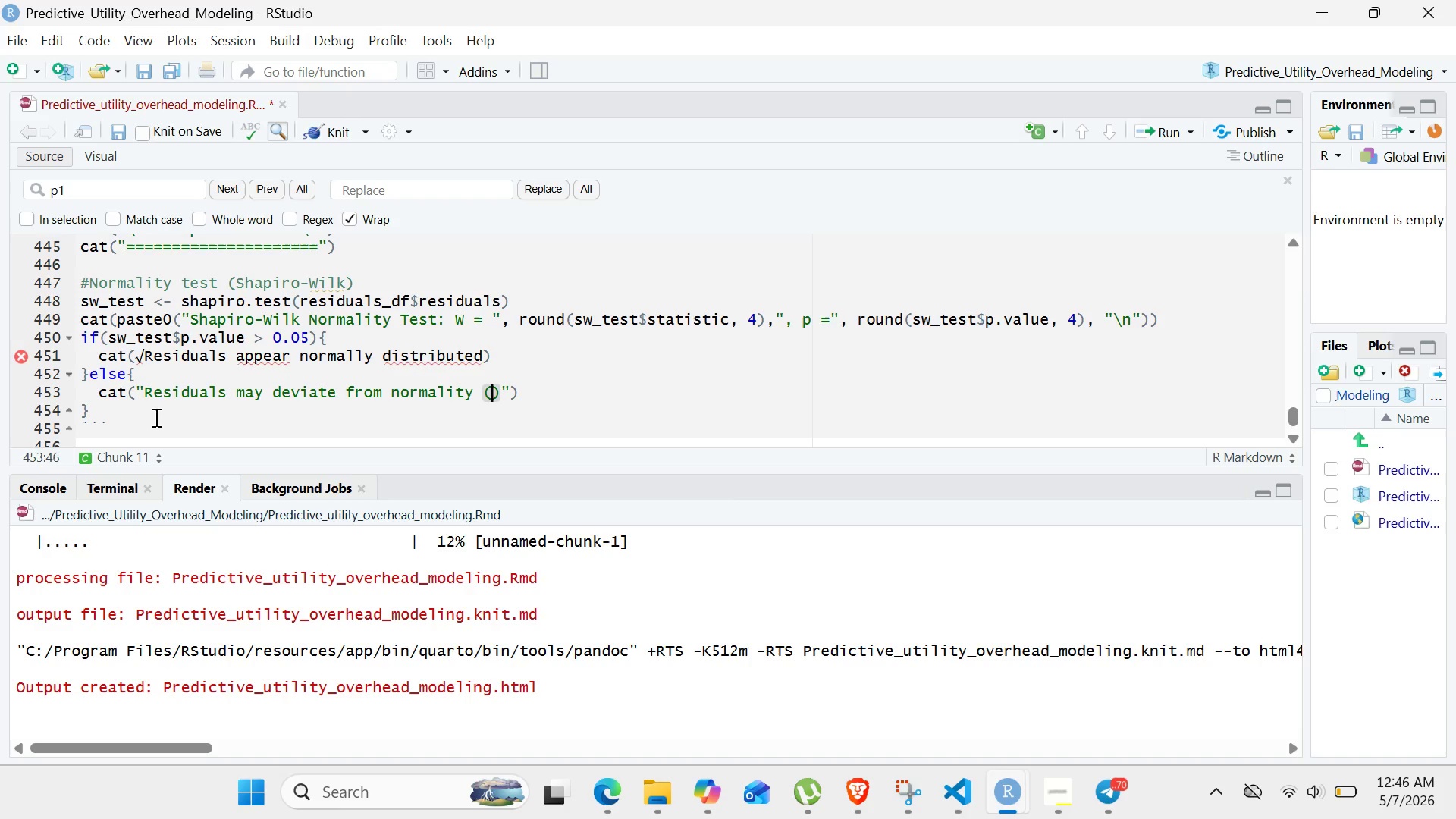 
key(ArrowLeft)
 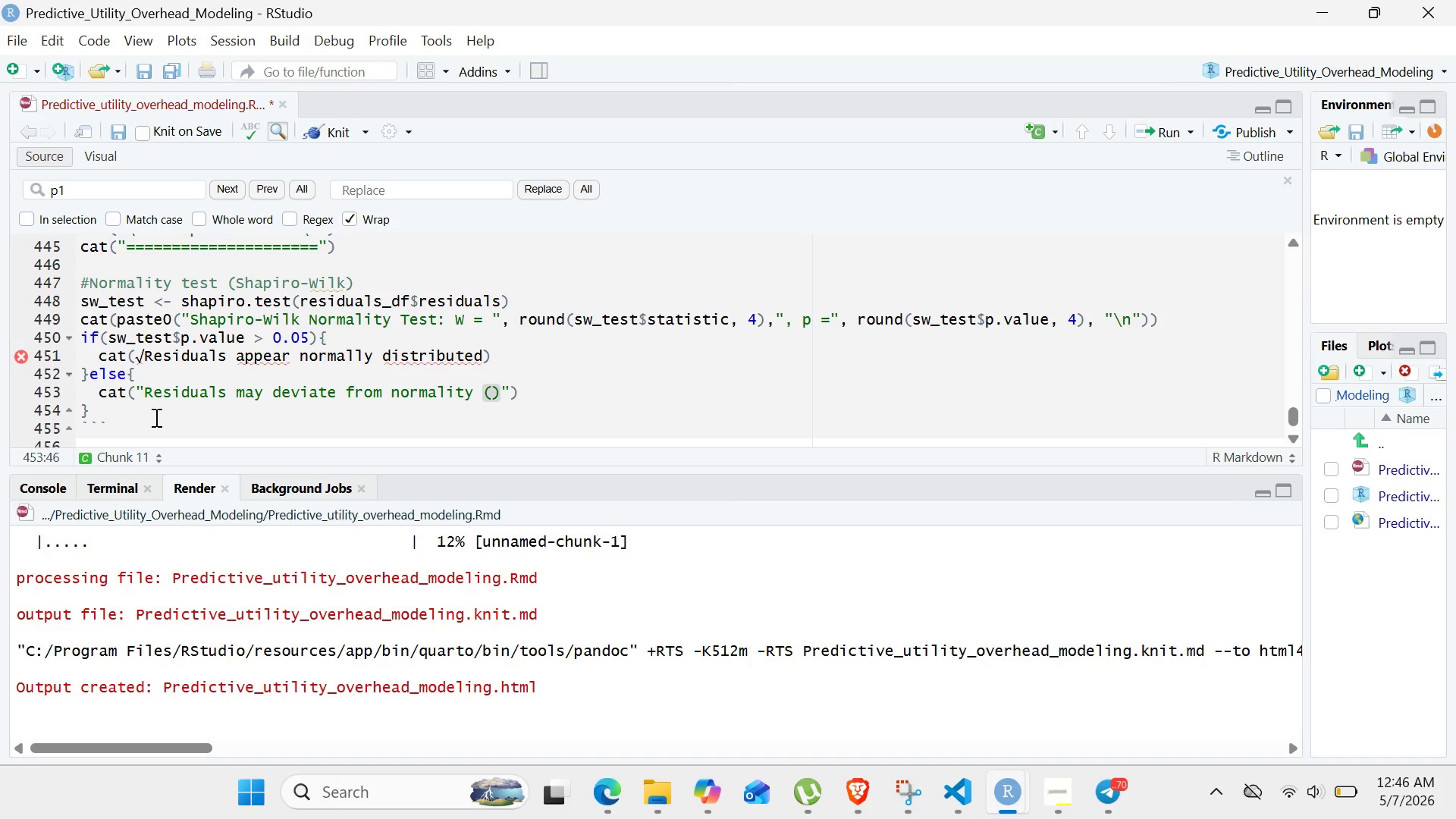 
type(but)
 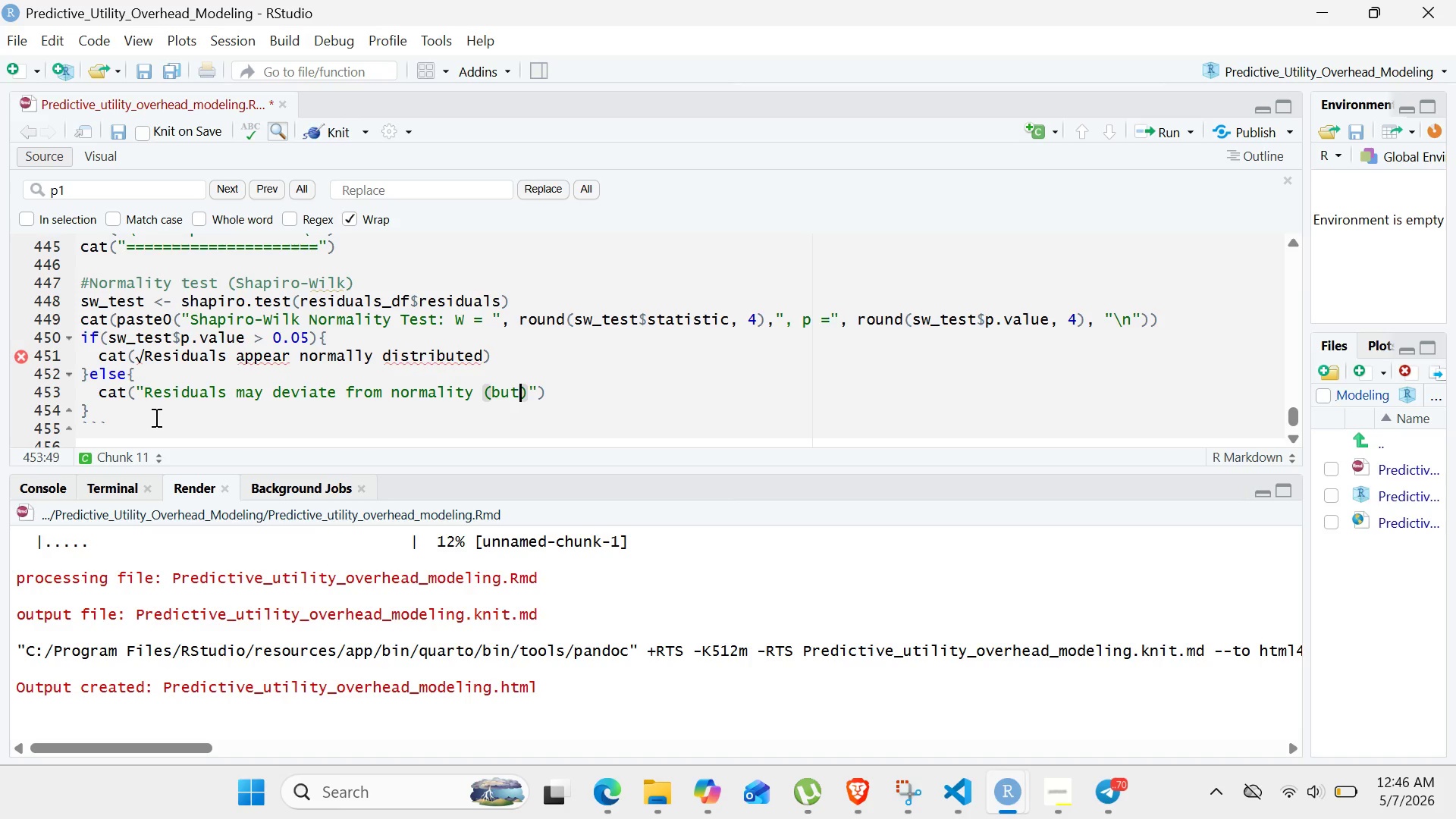 
wait(5.69)
 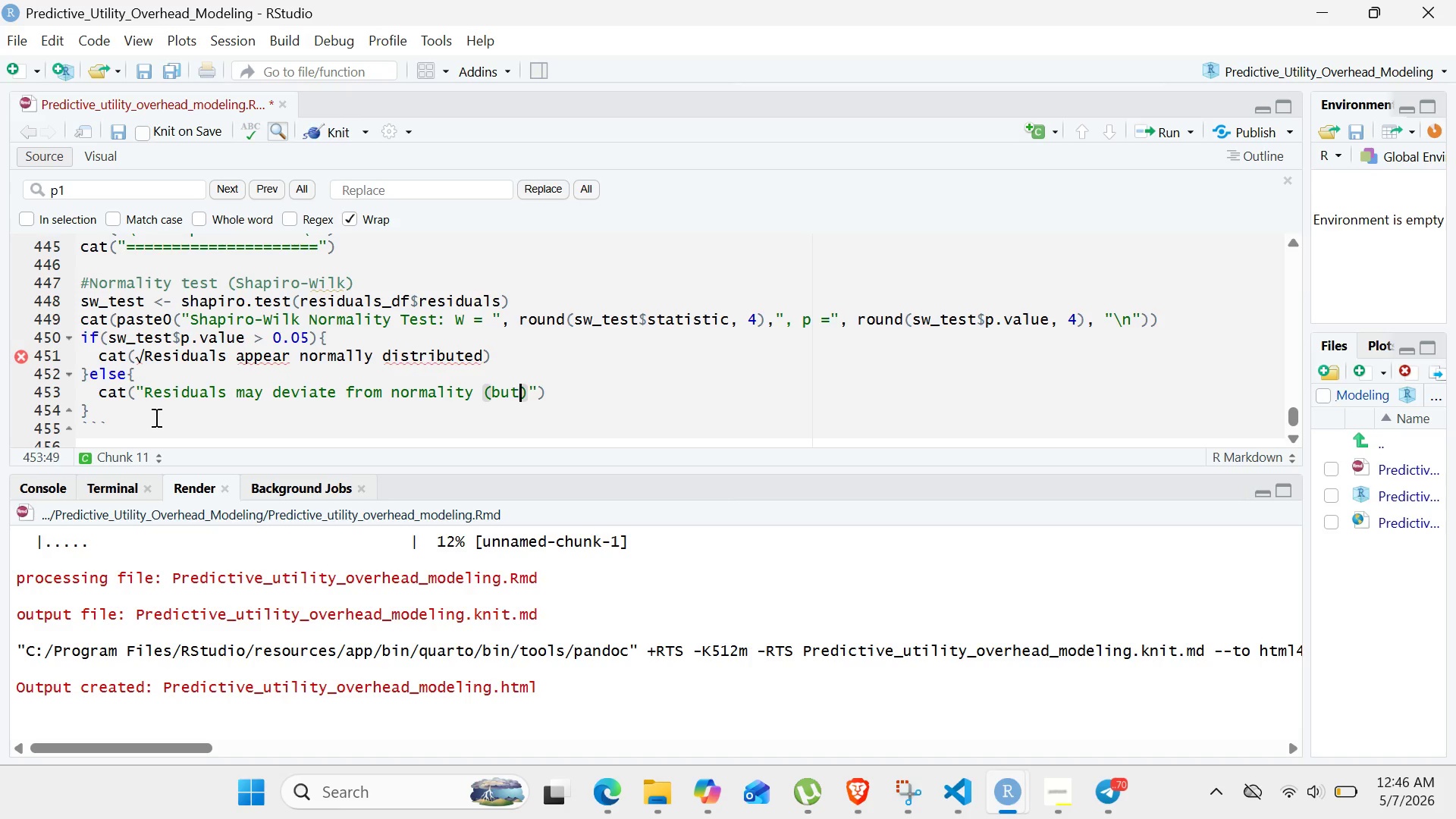 
type( linear models are robust)
 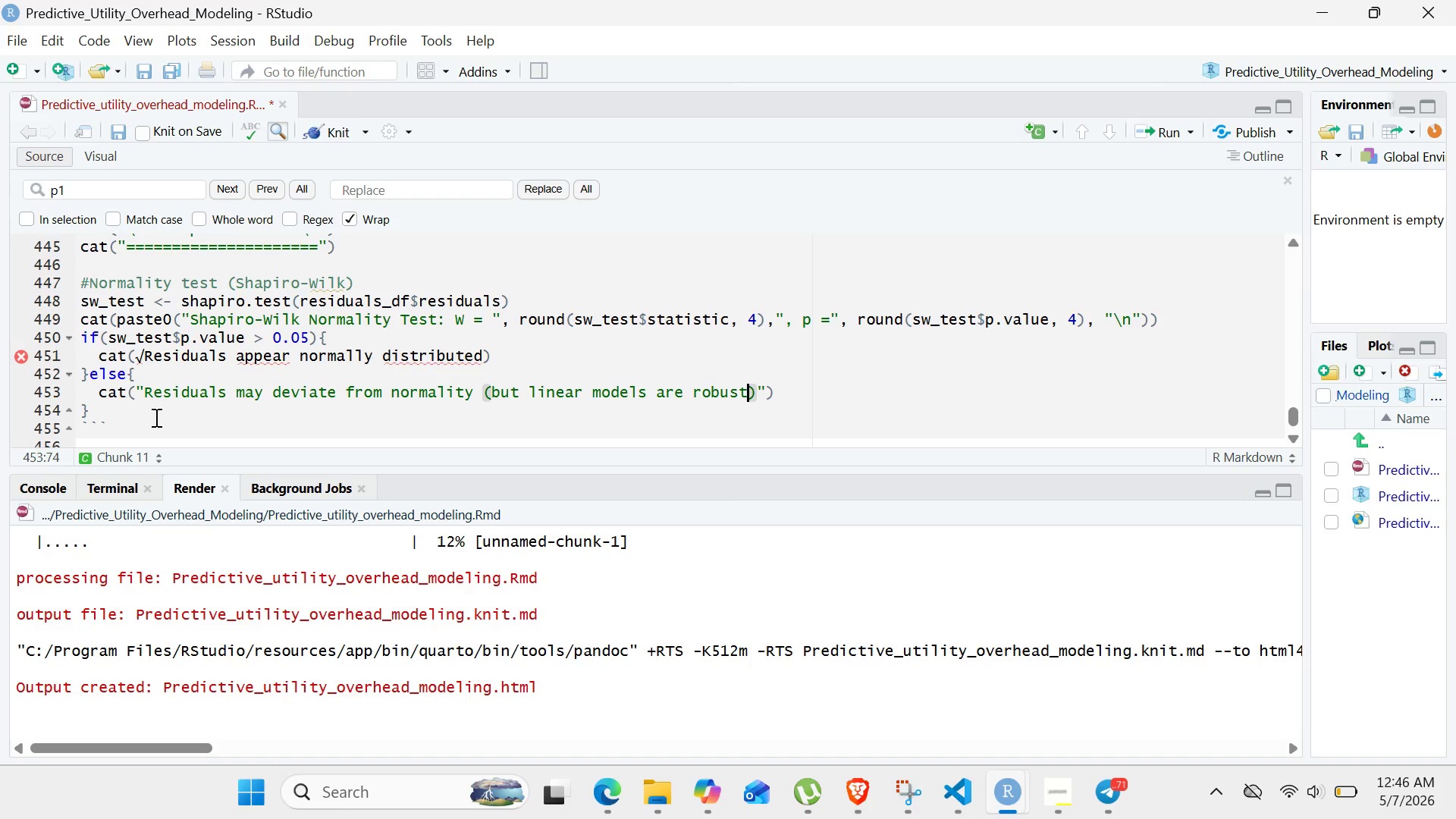 
key(ArrowRight)
 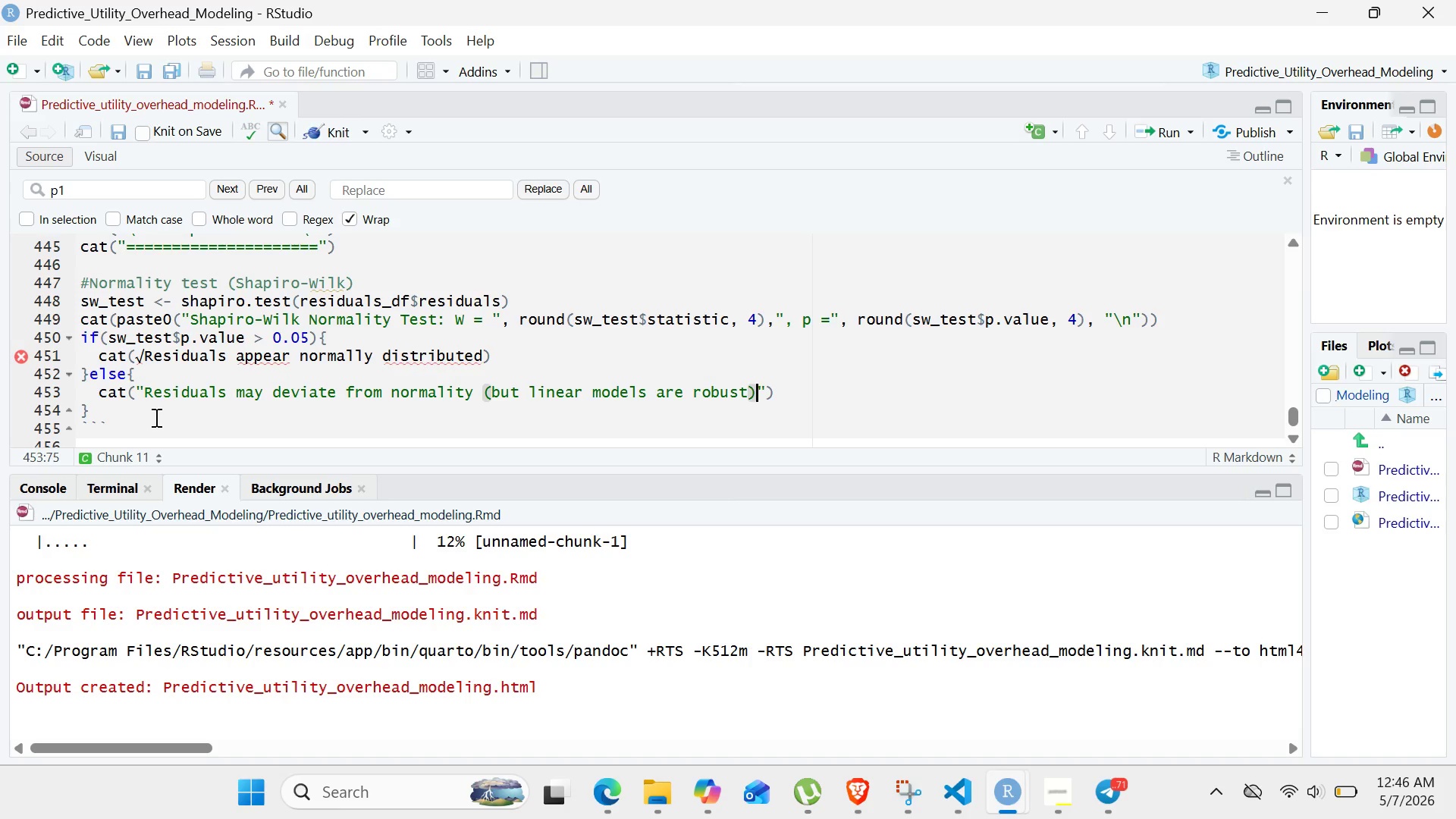 
key(Backslash)
 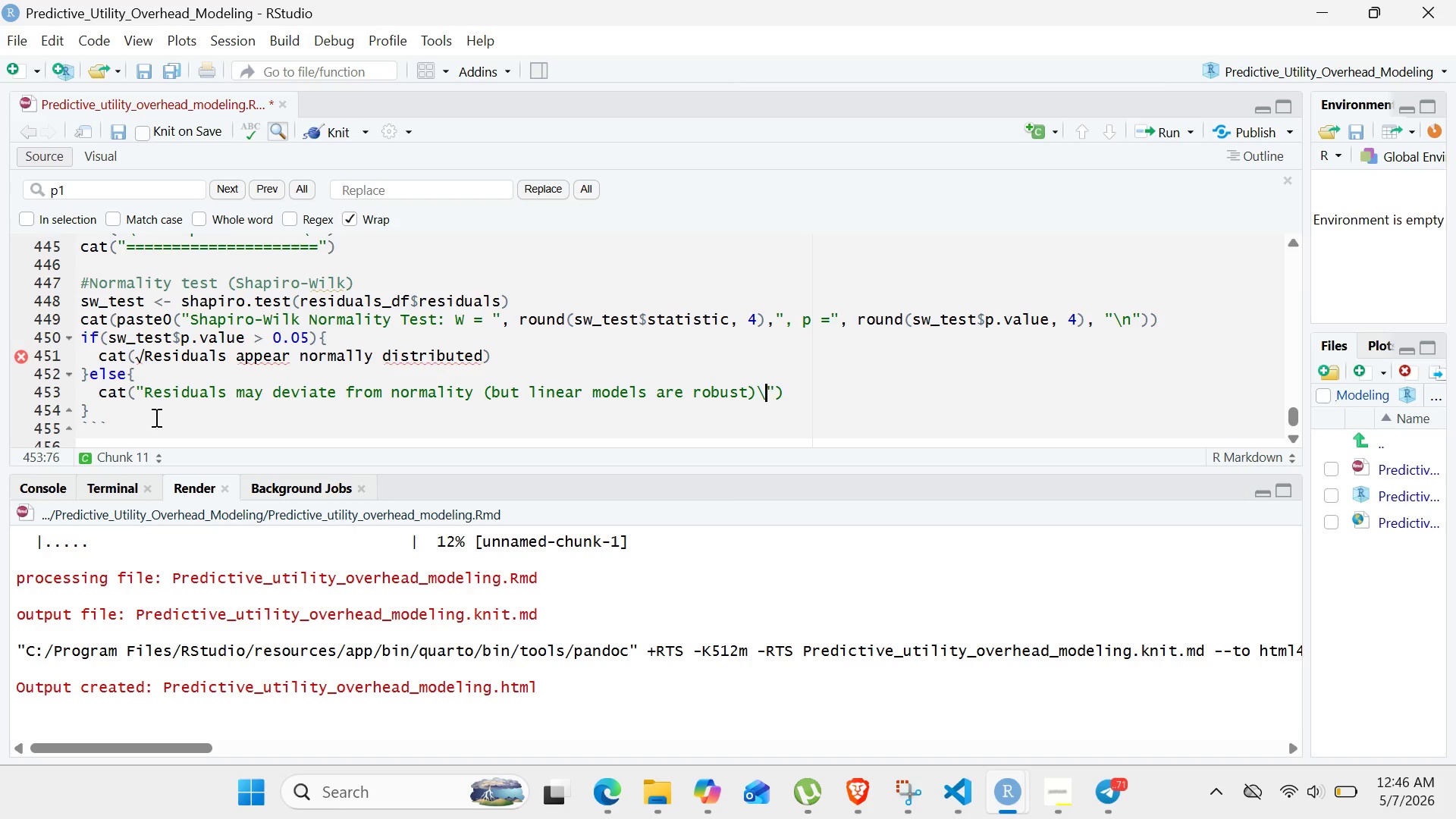 
key(N)
 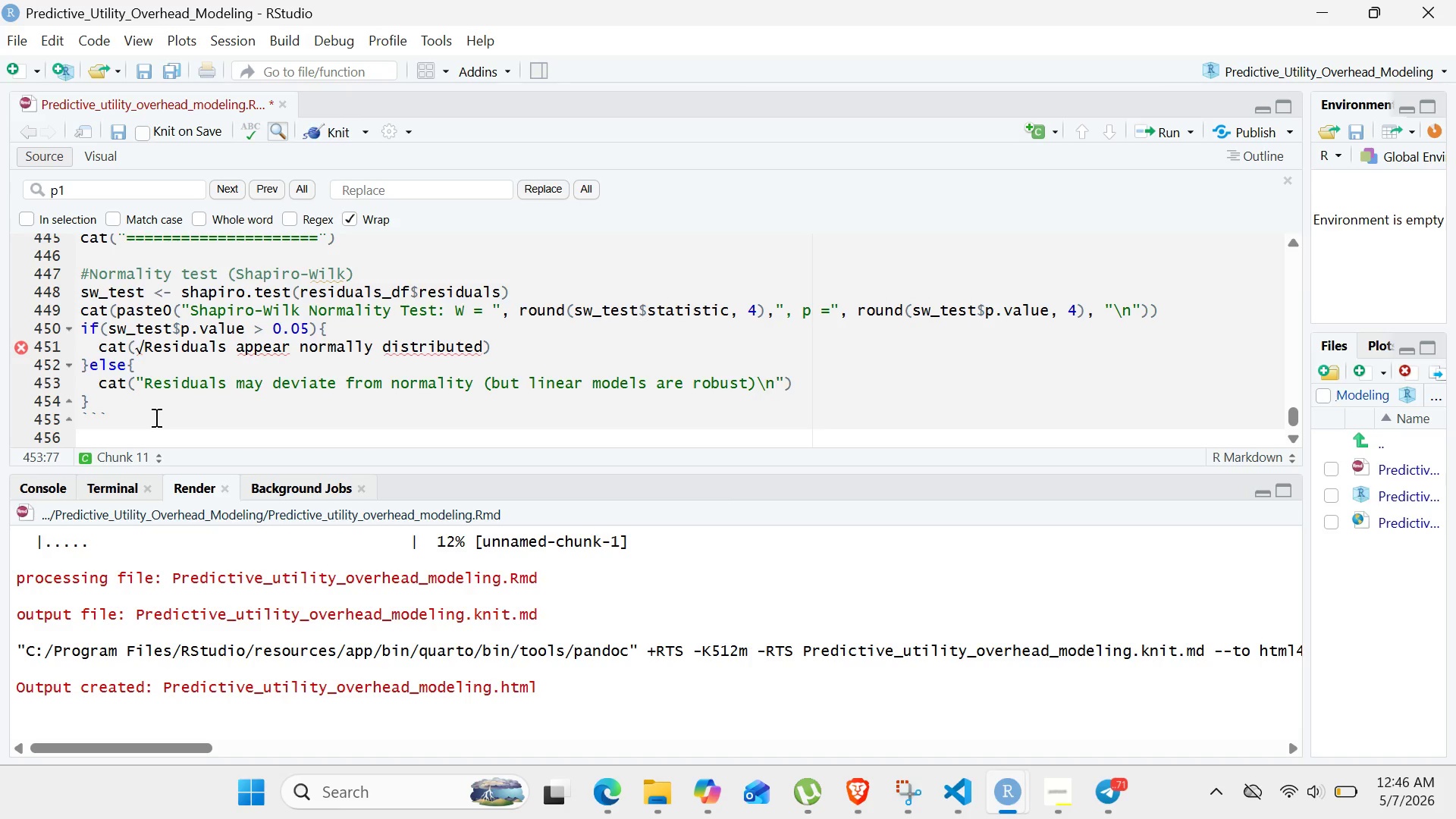 
wait(6.89)
 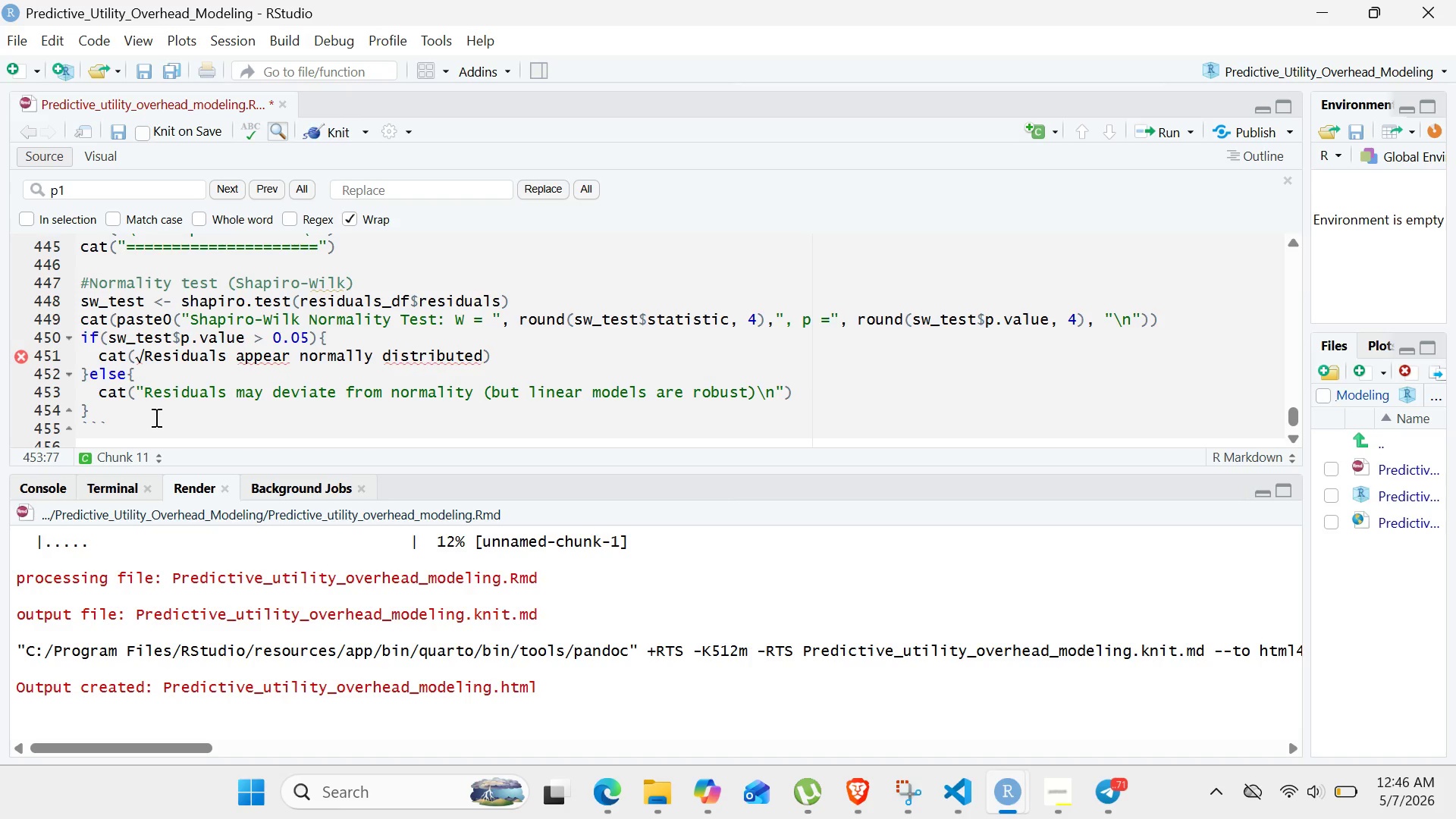 
key(ArrowRight)
 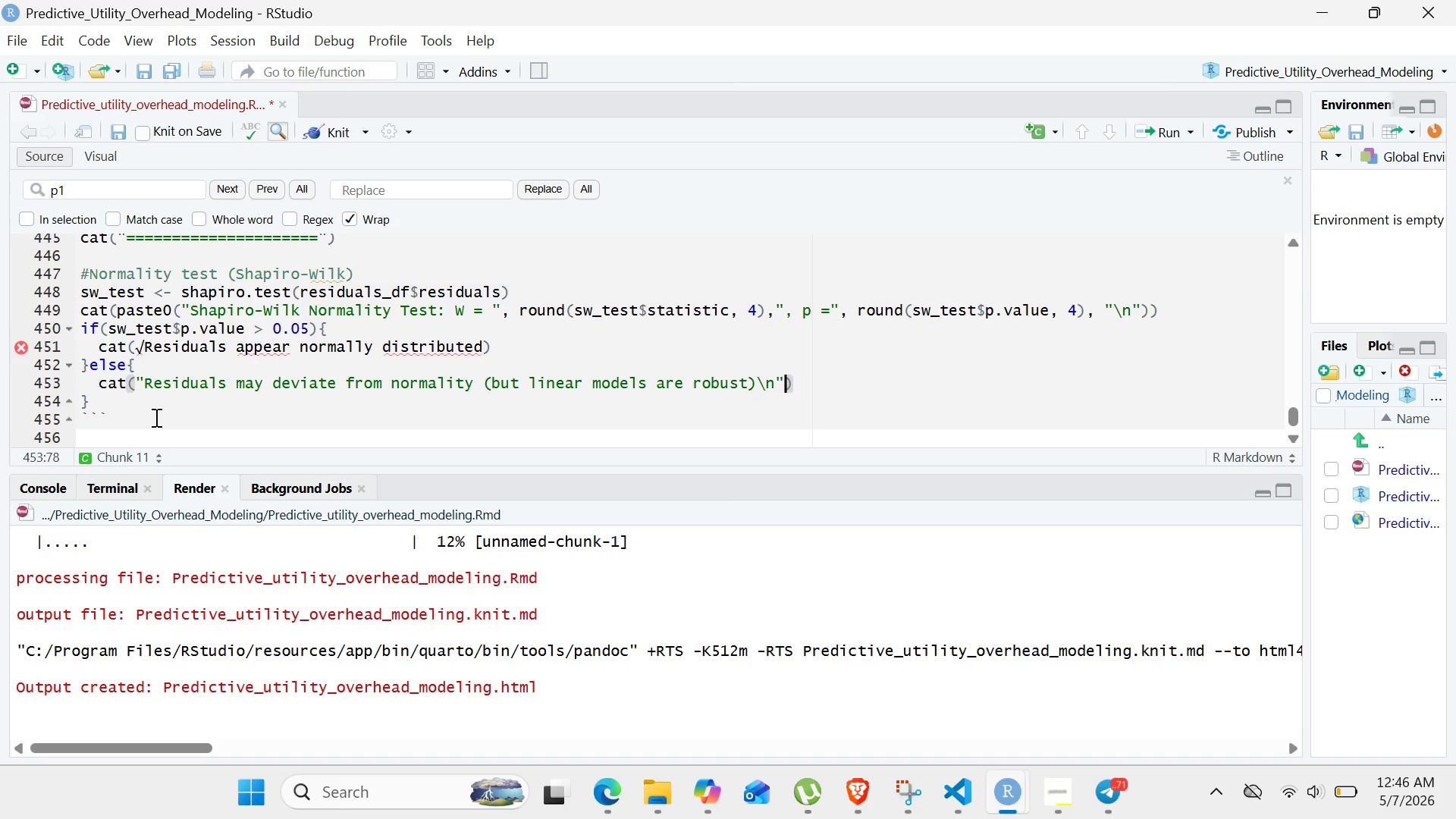 
key(ArrowRight)
 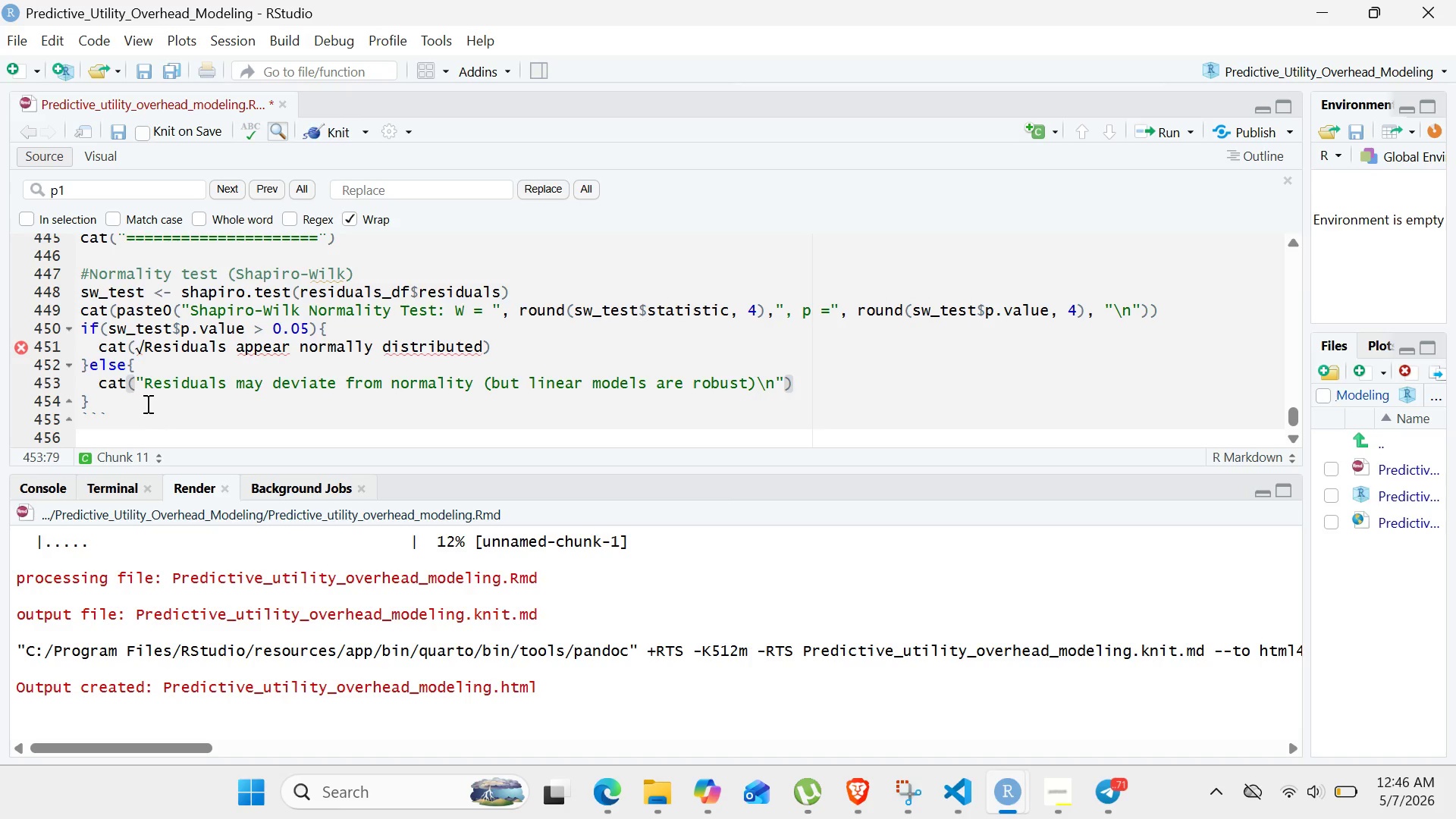 
wait(5.23)
 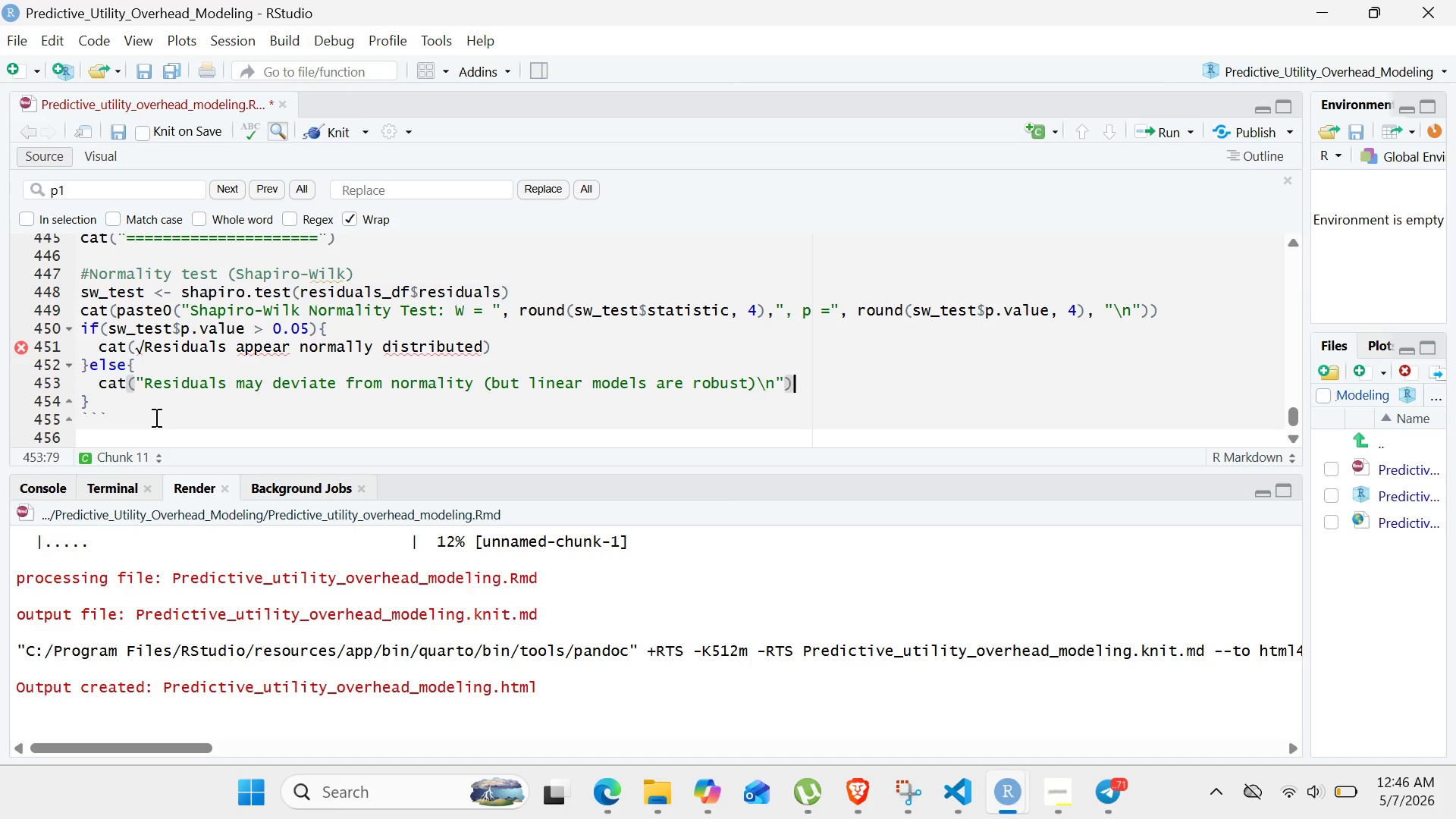 
left_click([115, 394])
 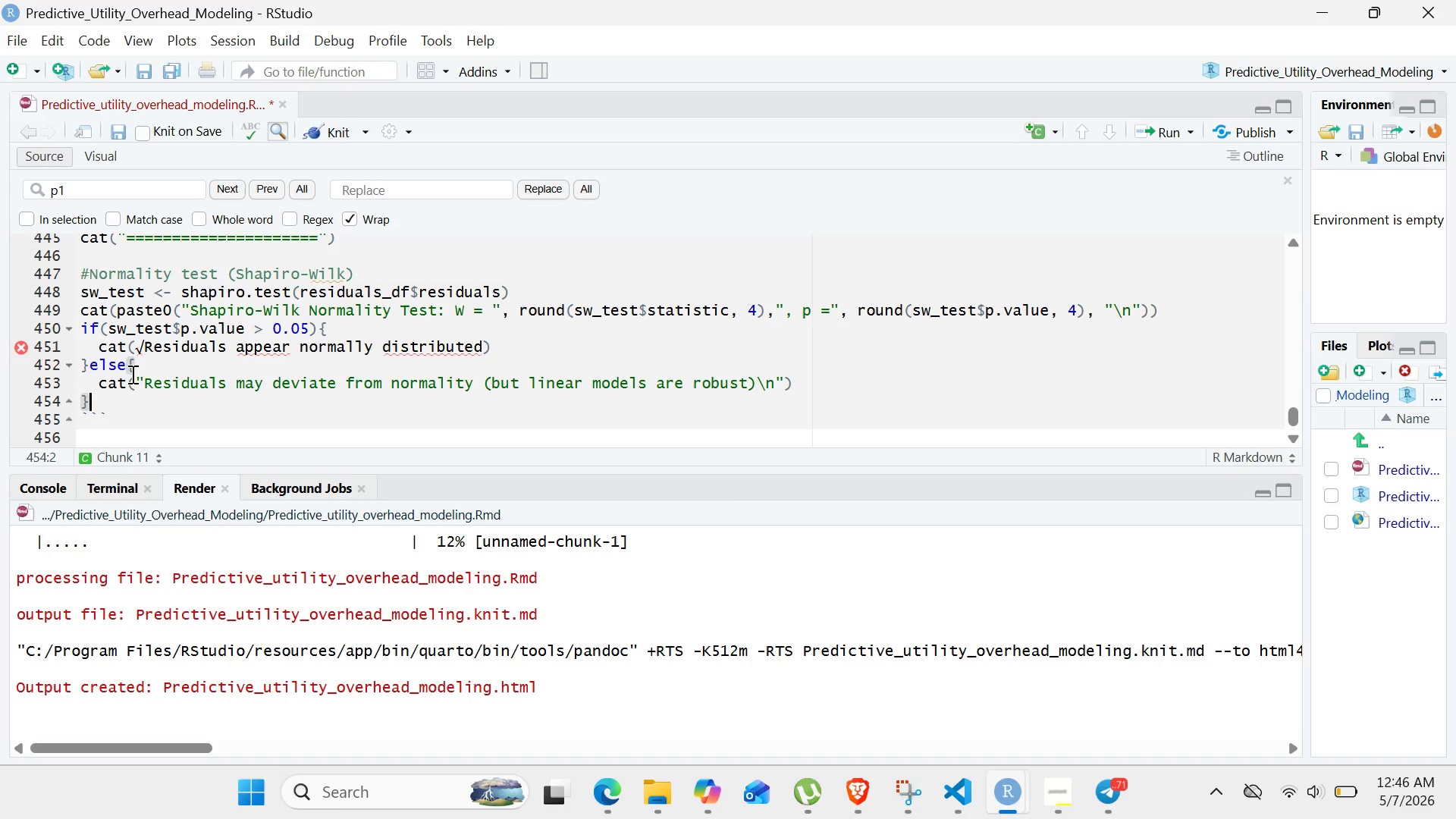 
wait(8.22)
 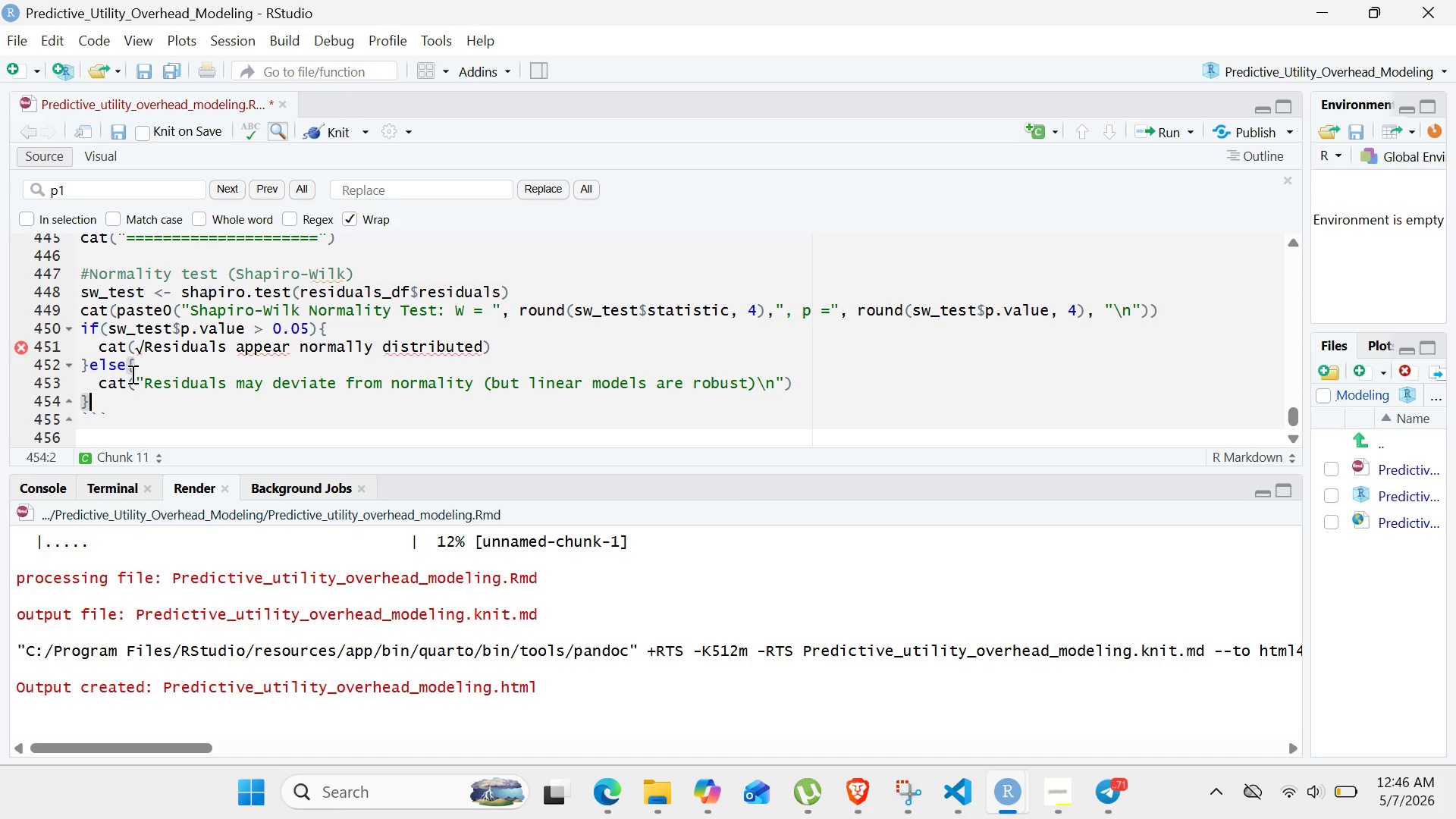 
left_click([141, 344])
 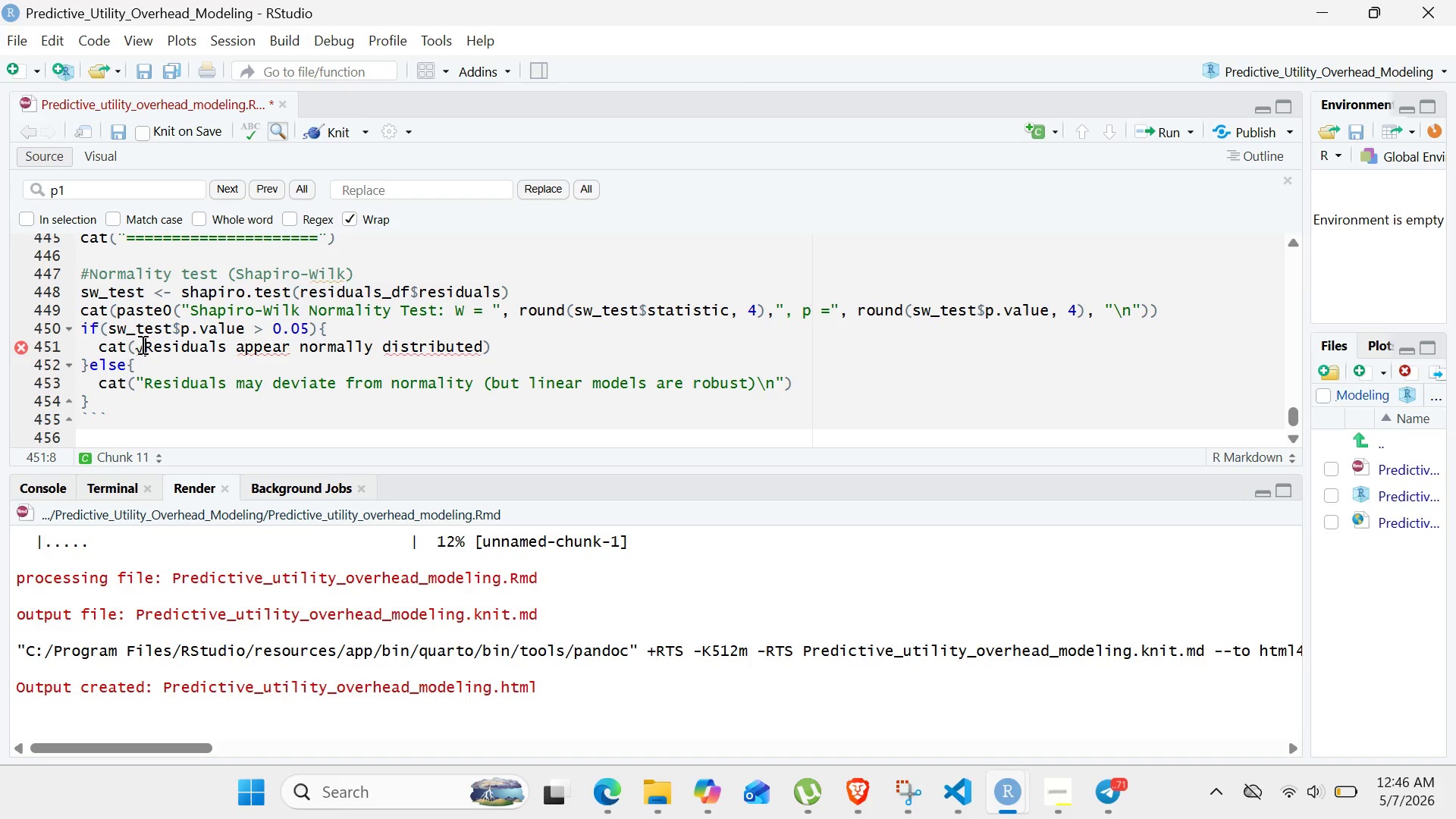 
key(ArrowLeft)
 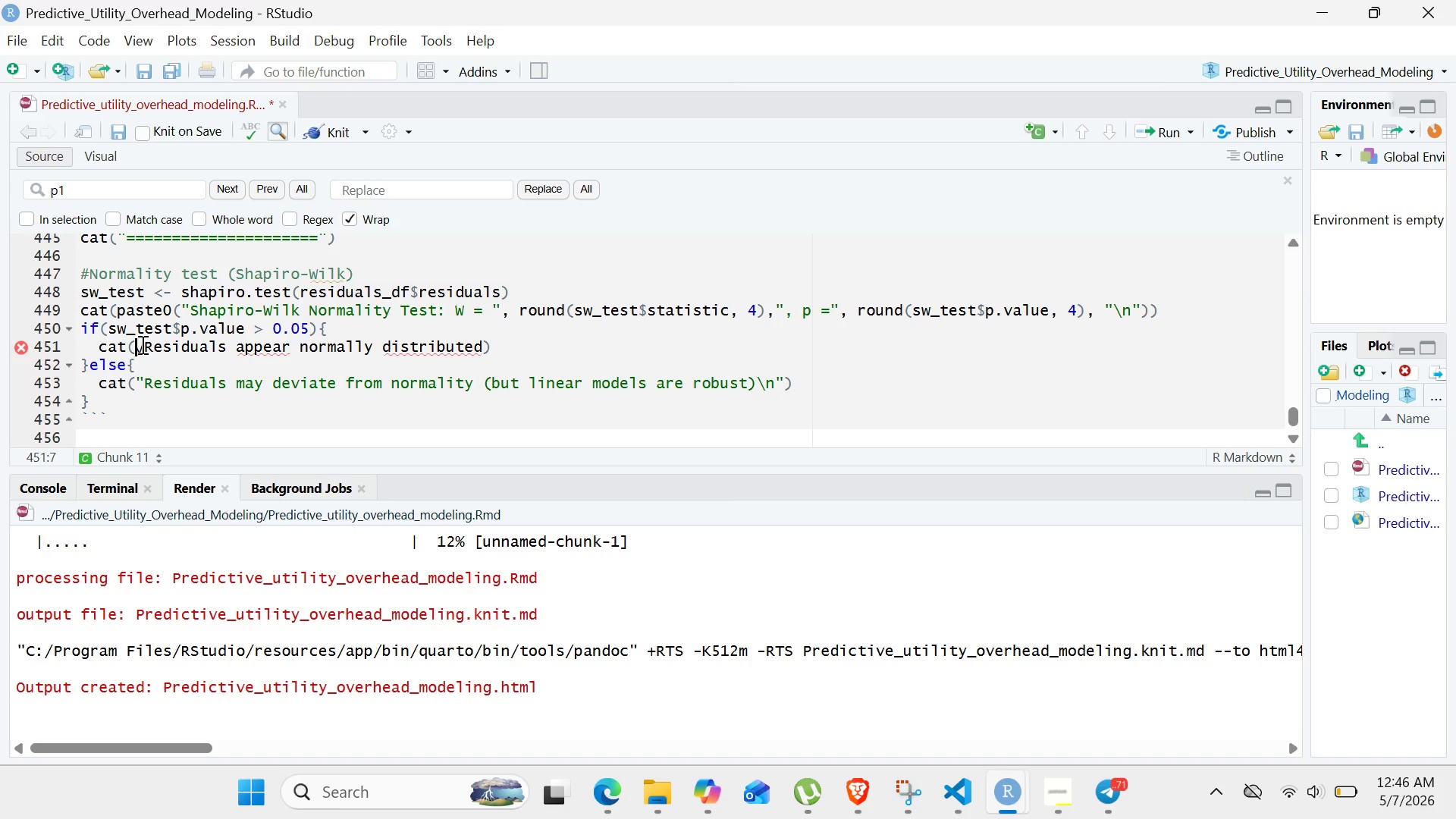 
key(Shift+Quote)
 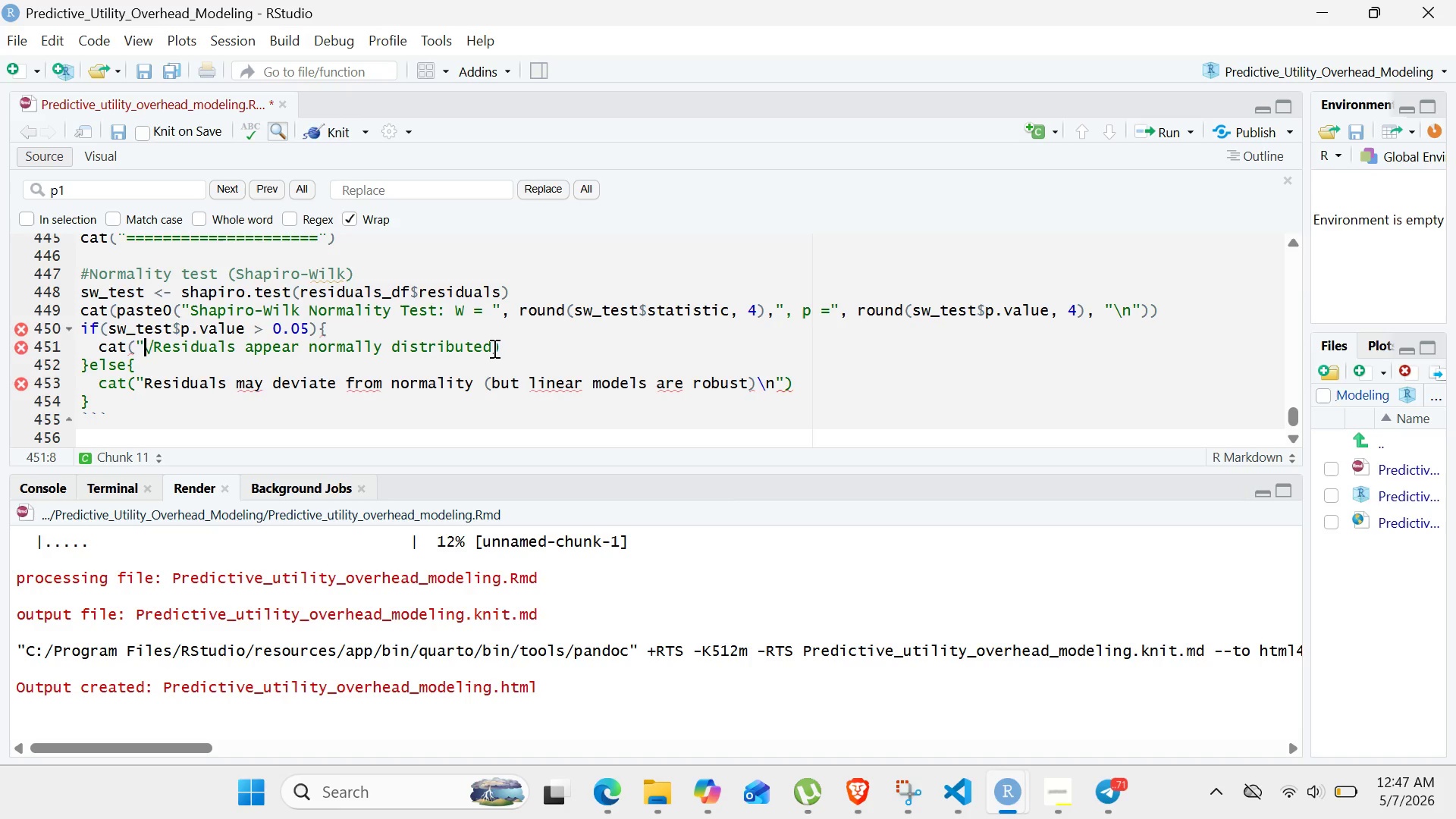 
left_click([493, 348])
 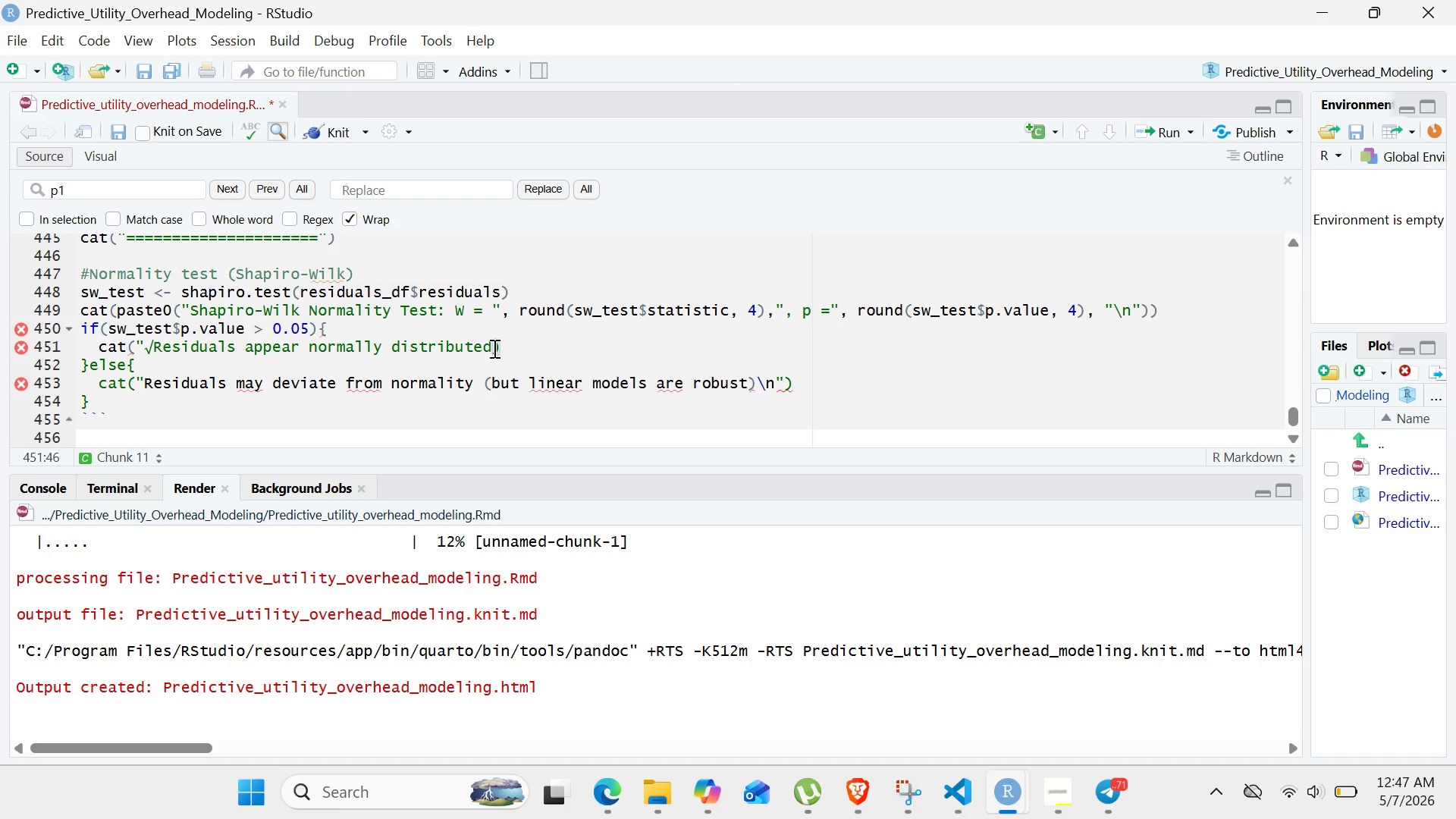 
key(Backslash)
 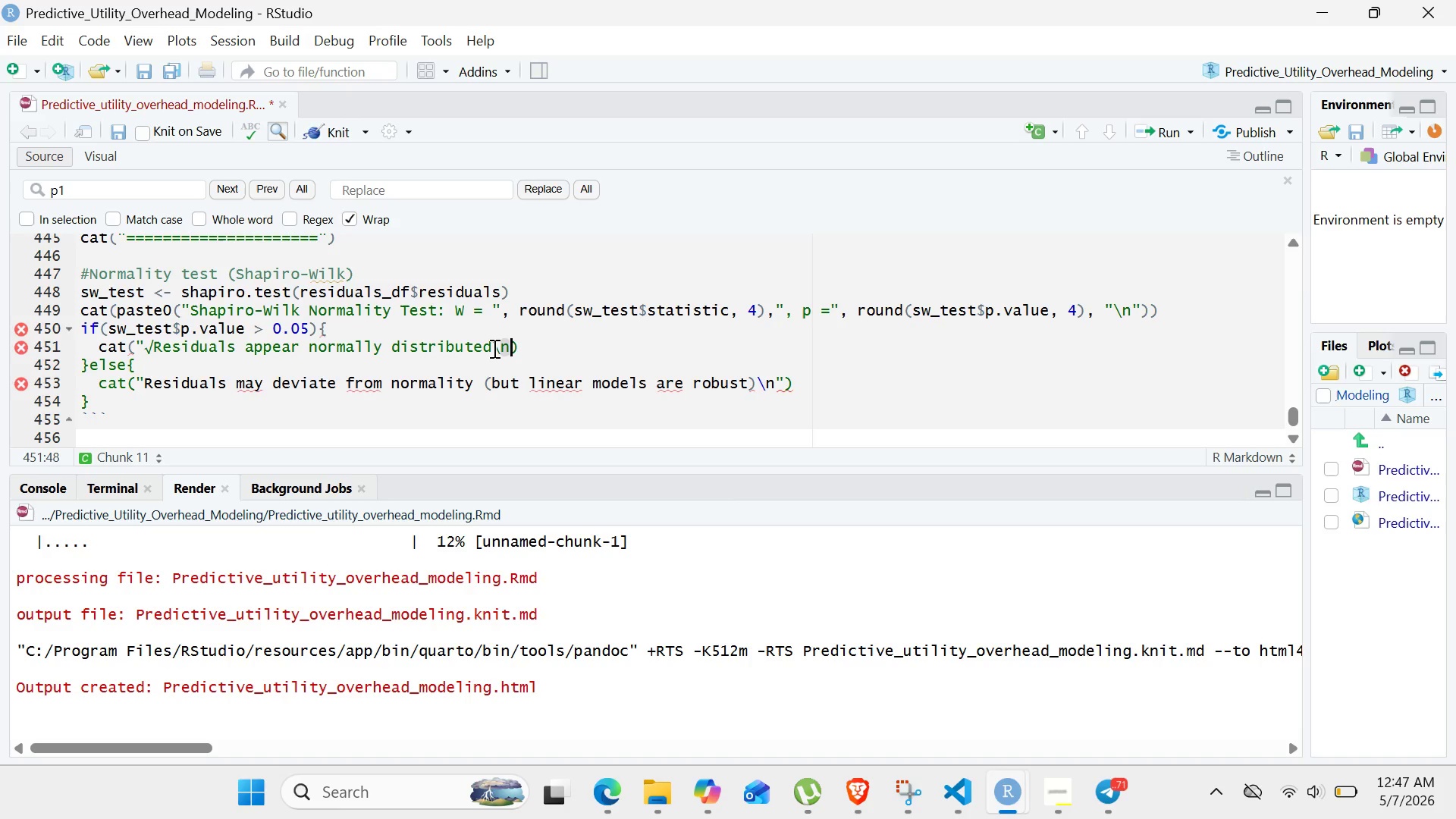 
key(N)
 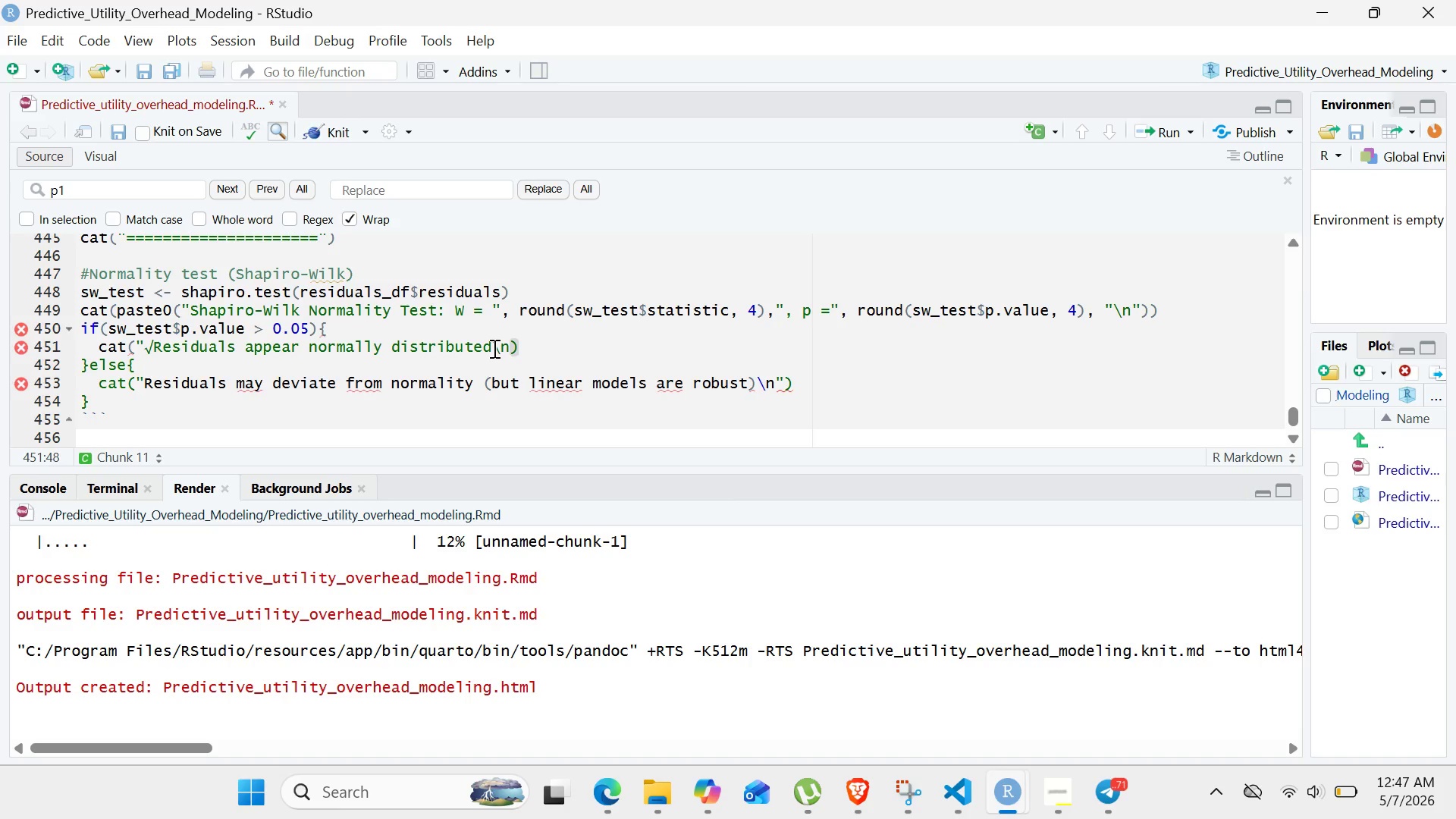 
key(Shift+Quote)
 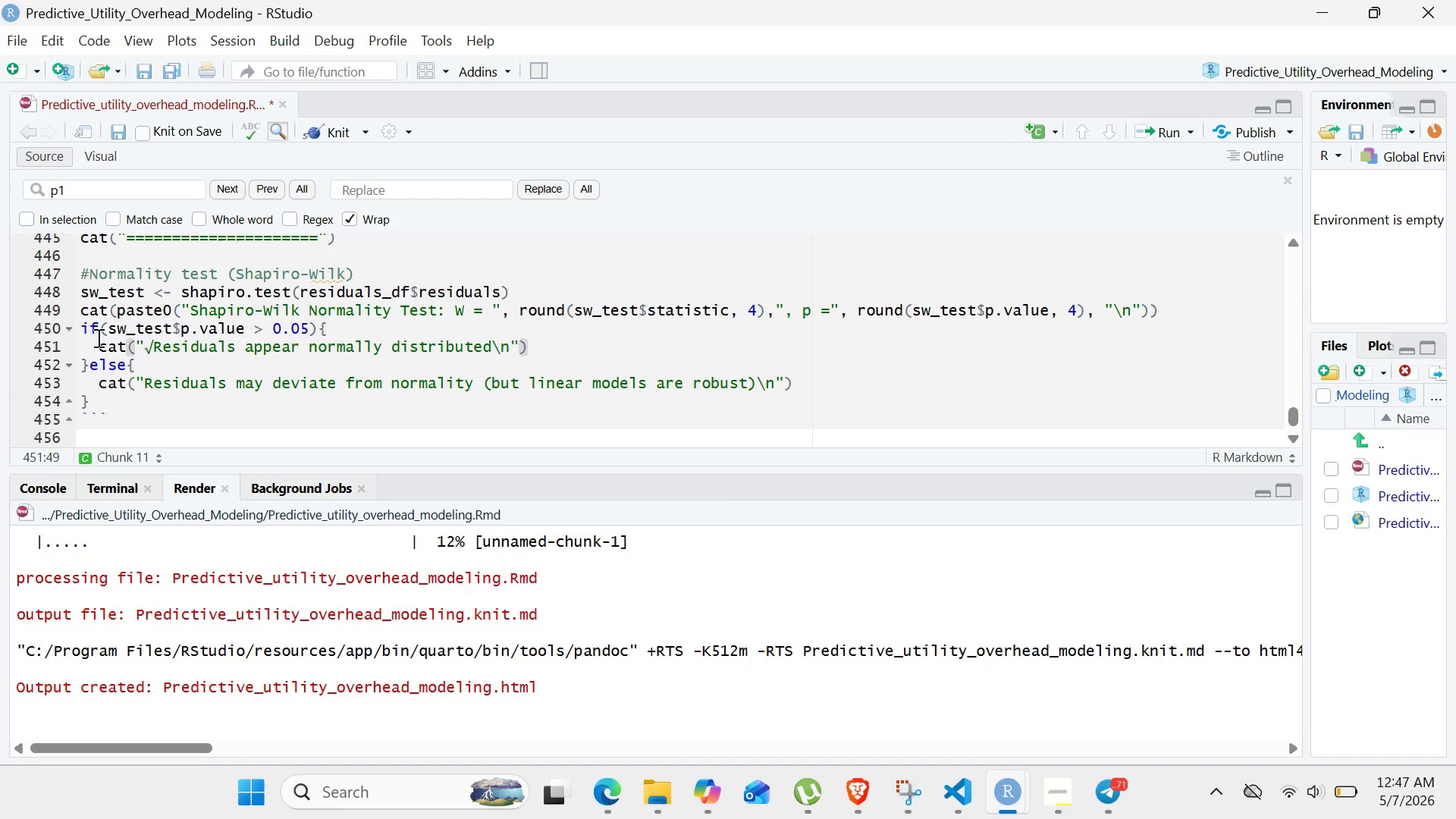 
wait(5.08)
 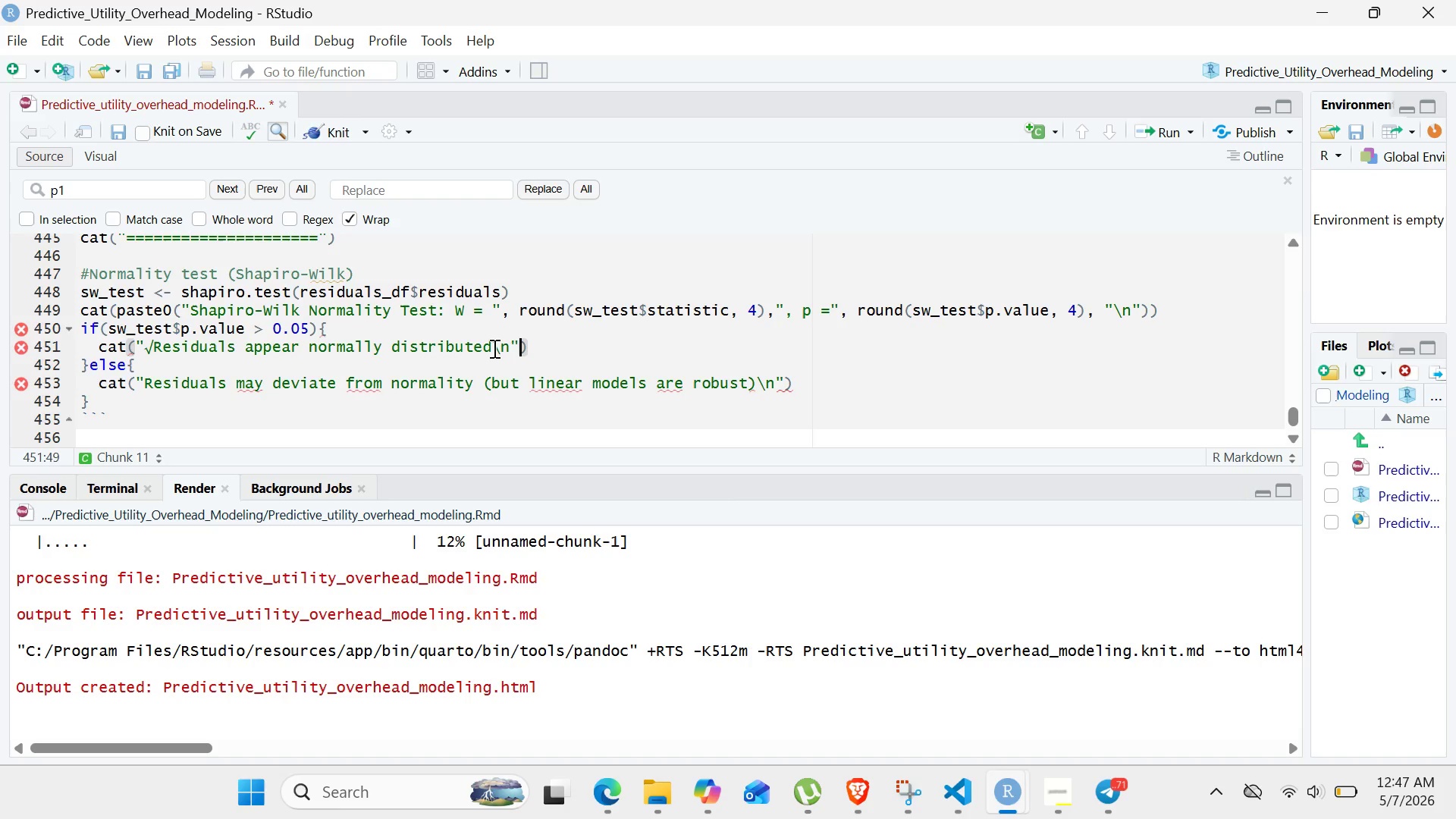 
left_click([114, 405])
 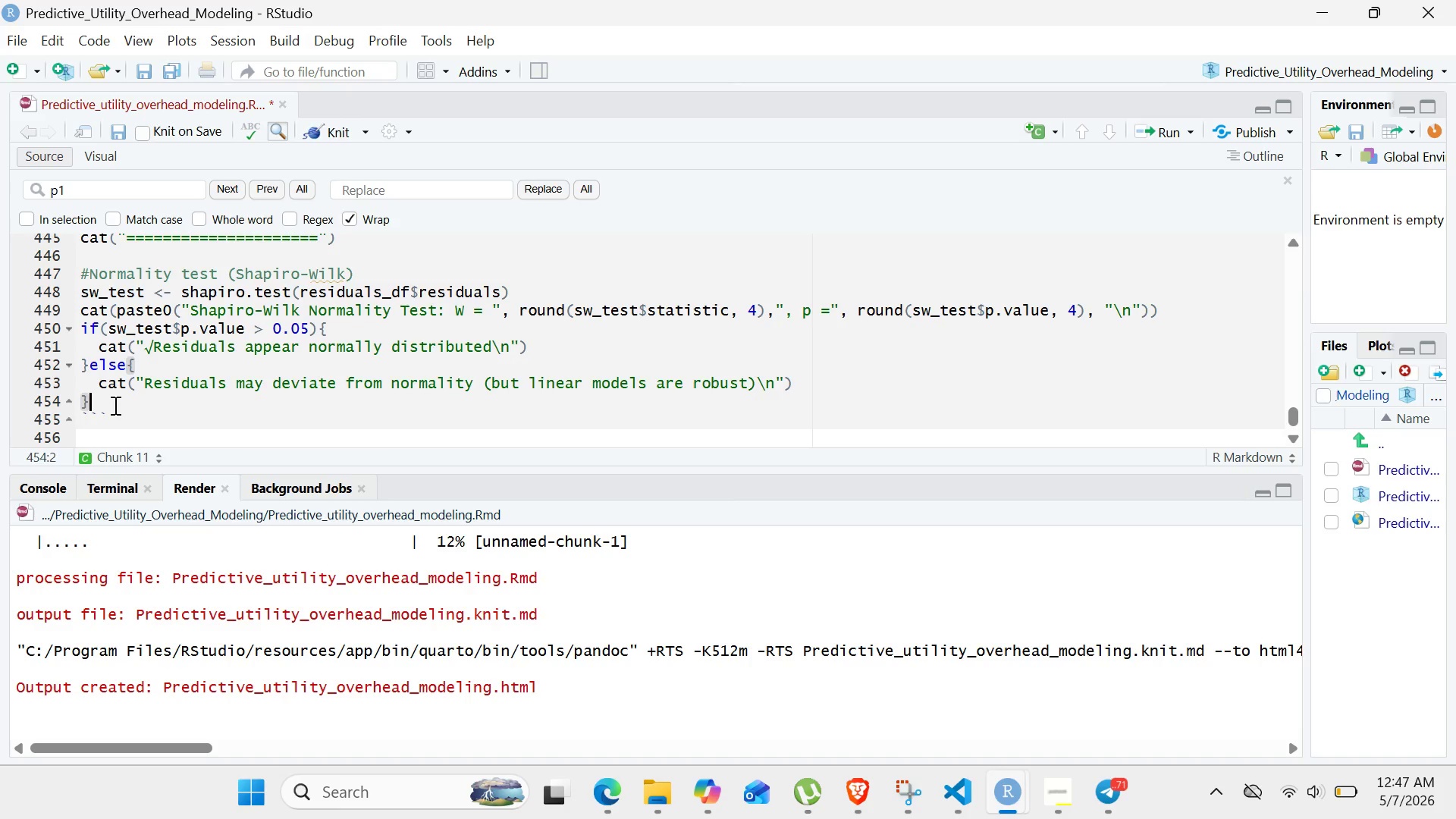 
key(Enter)
 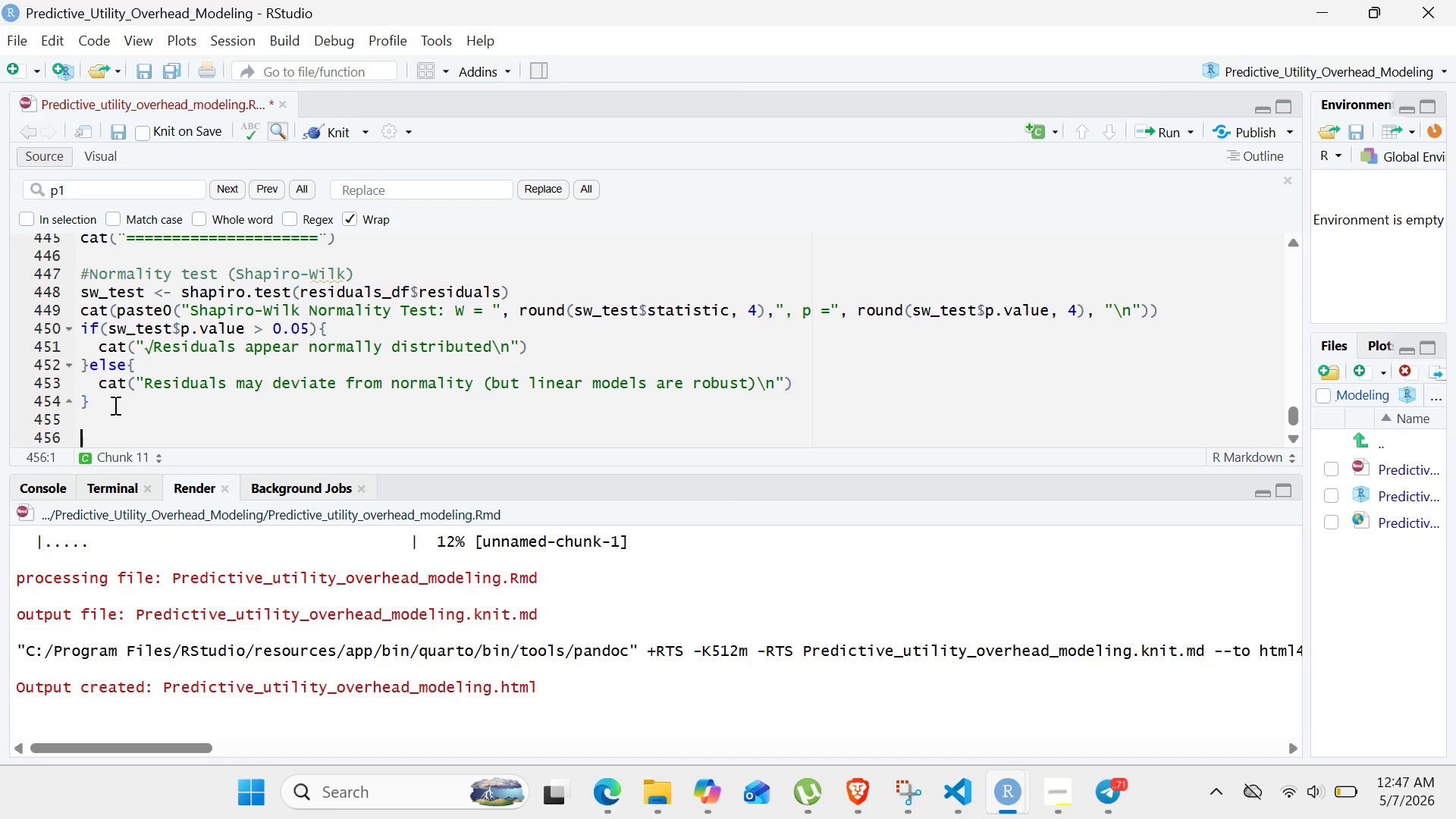 
key(Enter)
 